 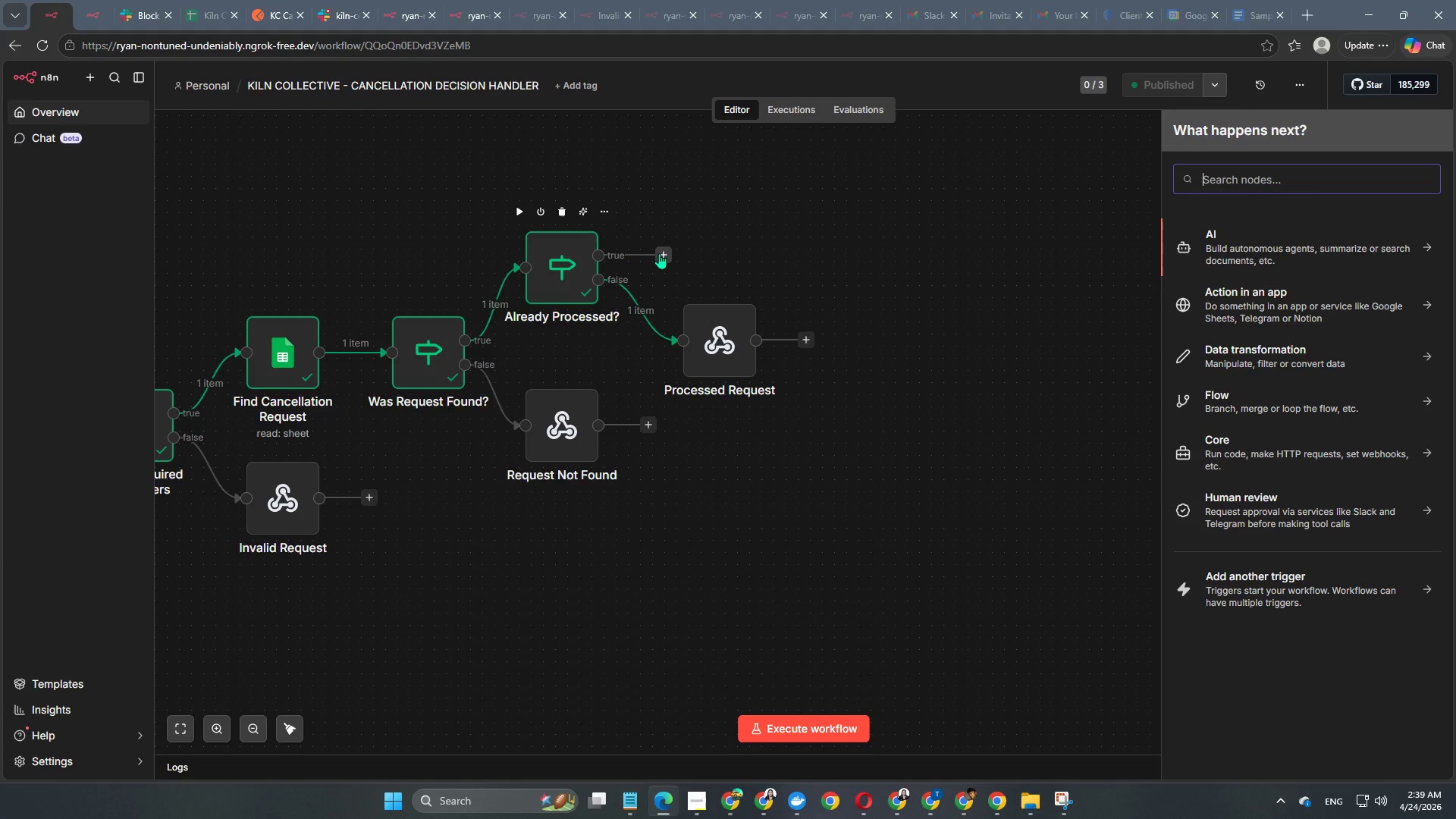 
type(if)
 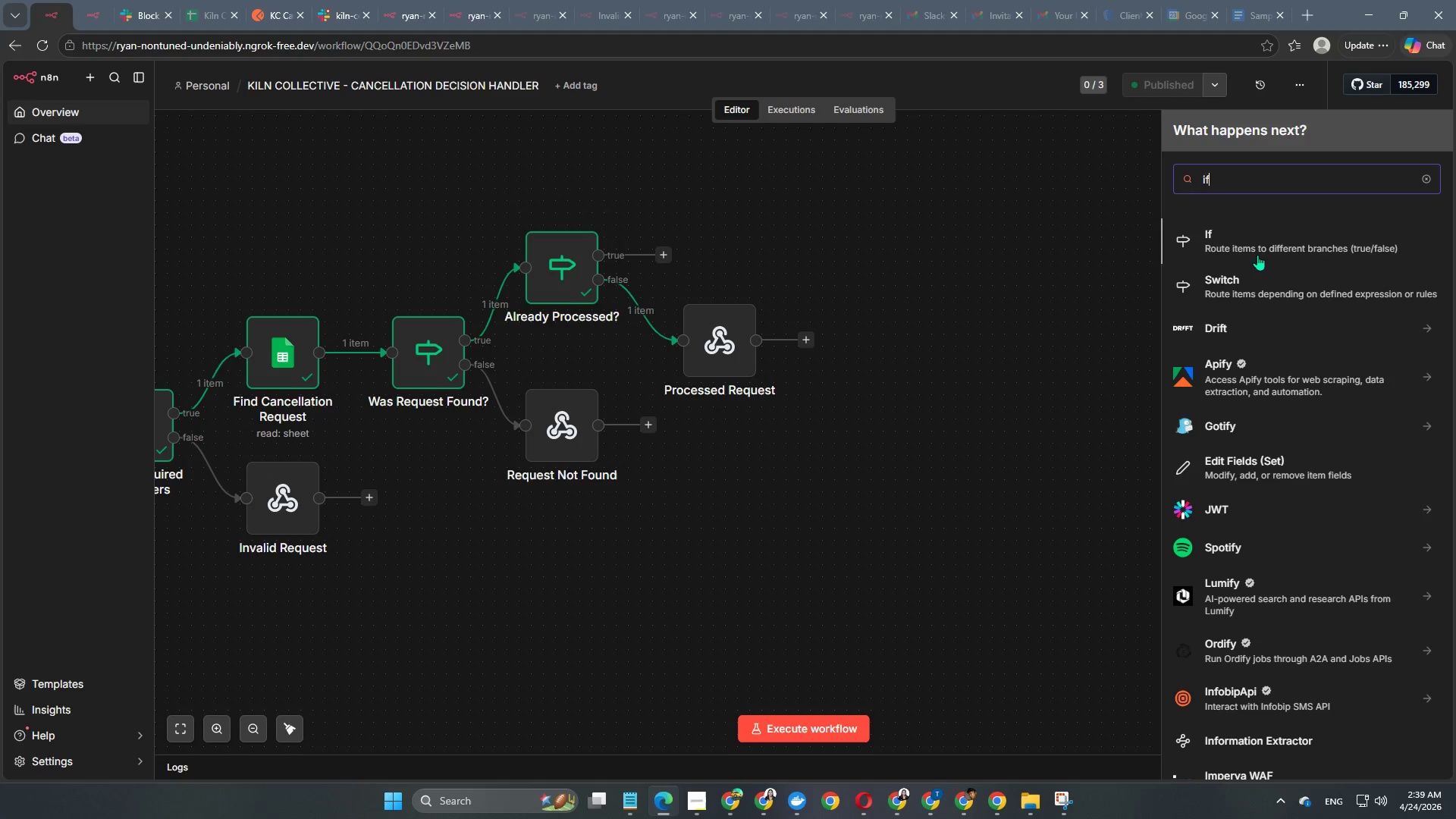 
left_click([1257, 253])
 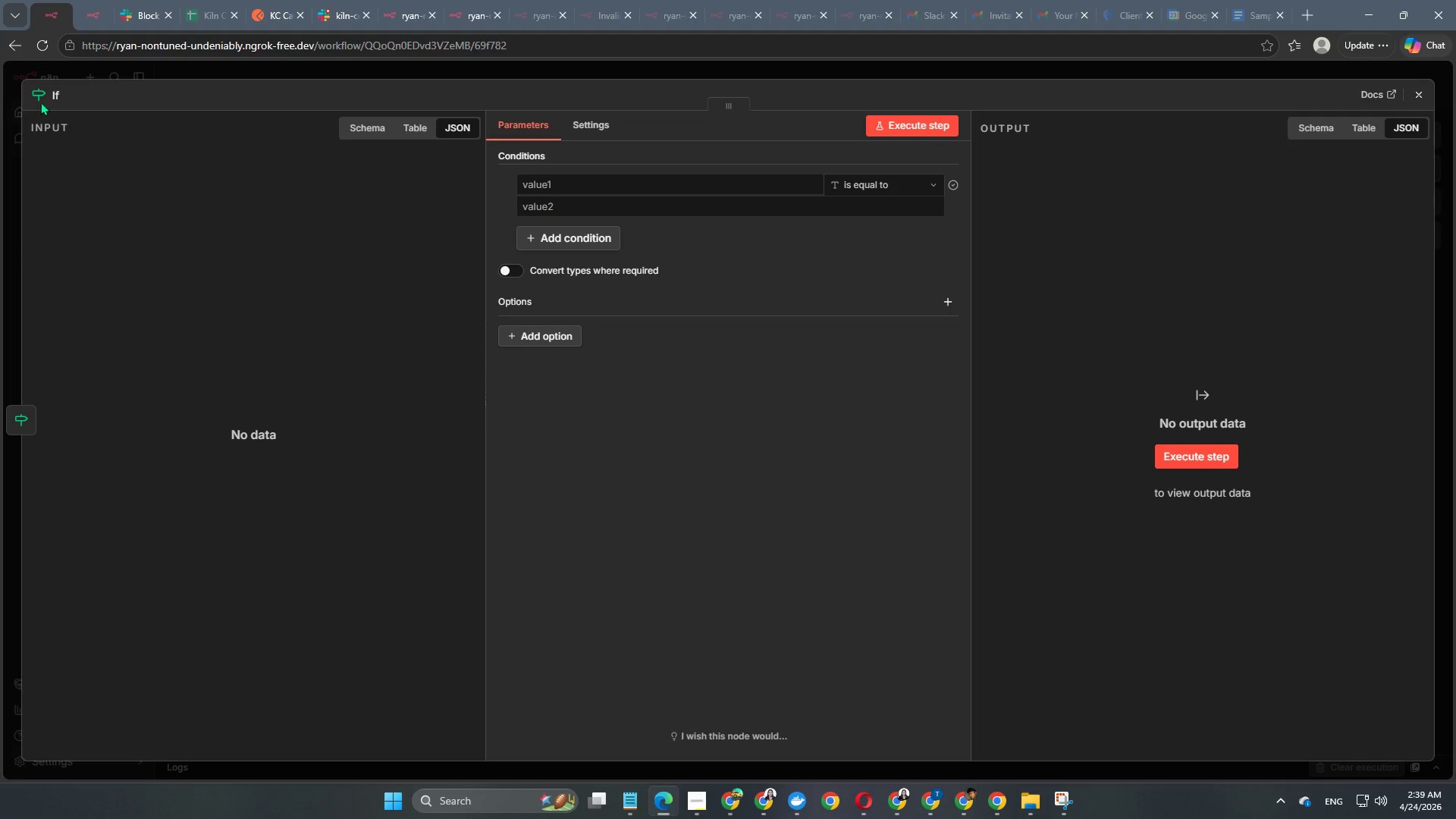 
left_click([57, 95])
 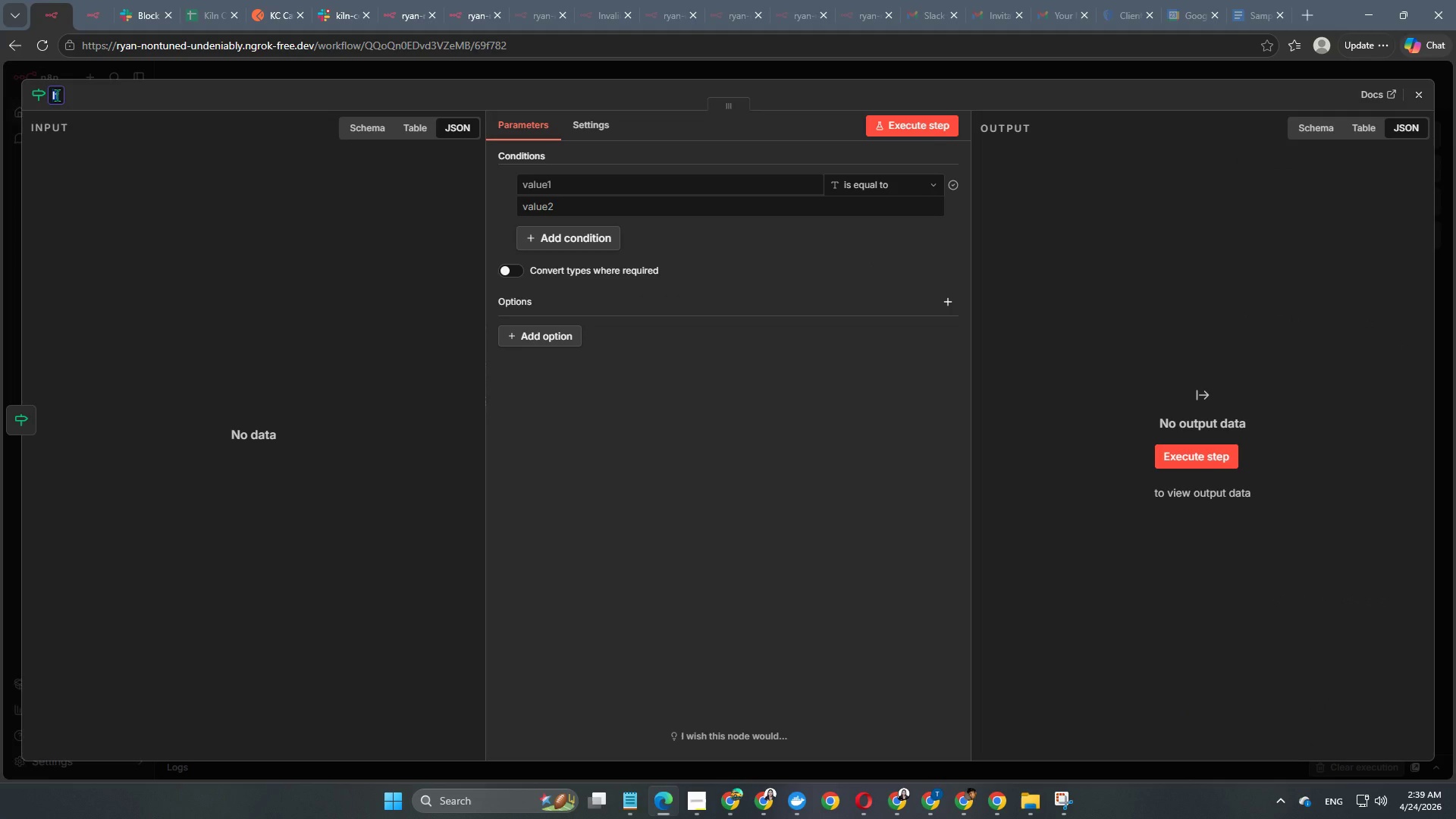 
type(C)
key(Backspace)
type(Is Approval Des)
key(Backspace)
type(cision?)
 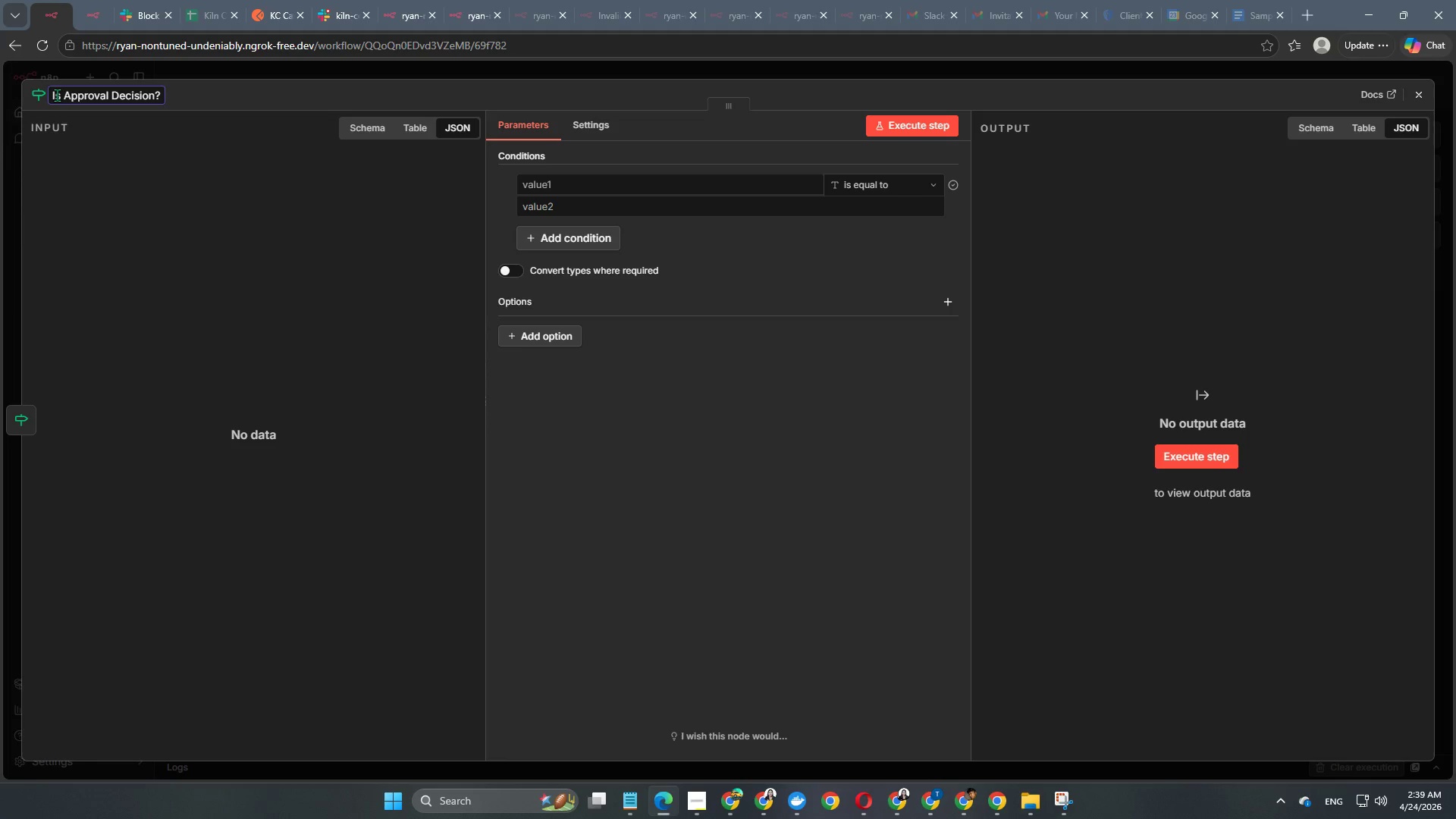 
key(Enter)
 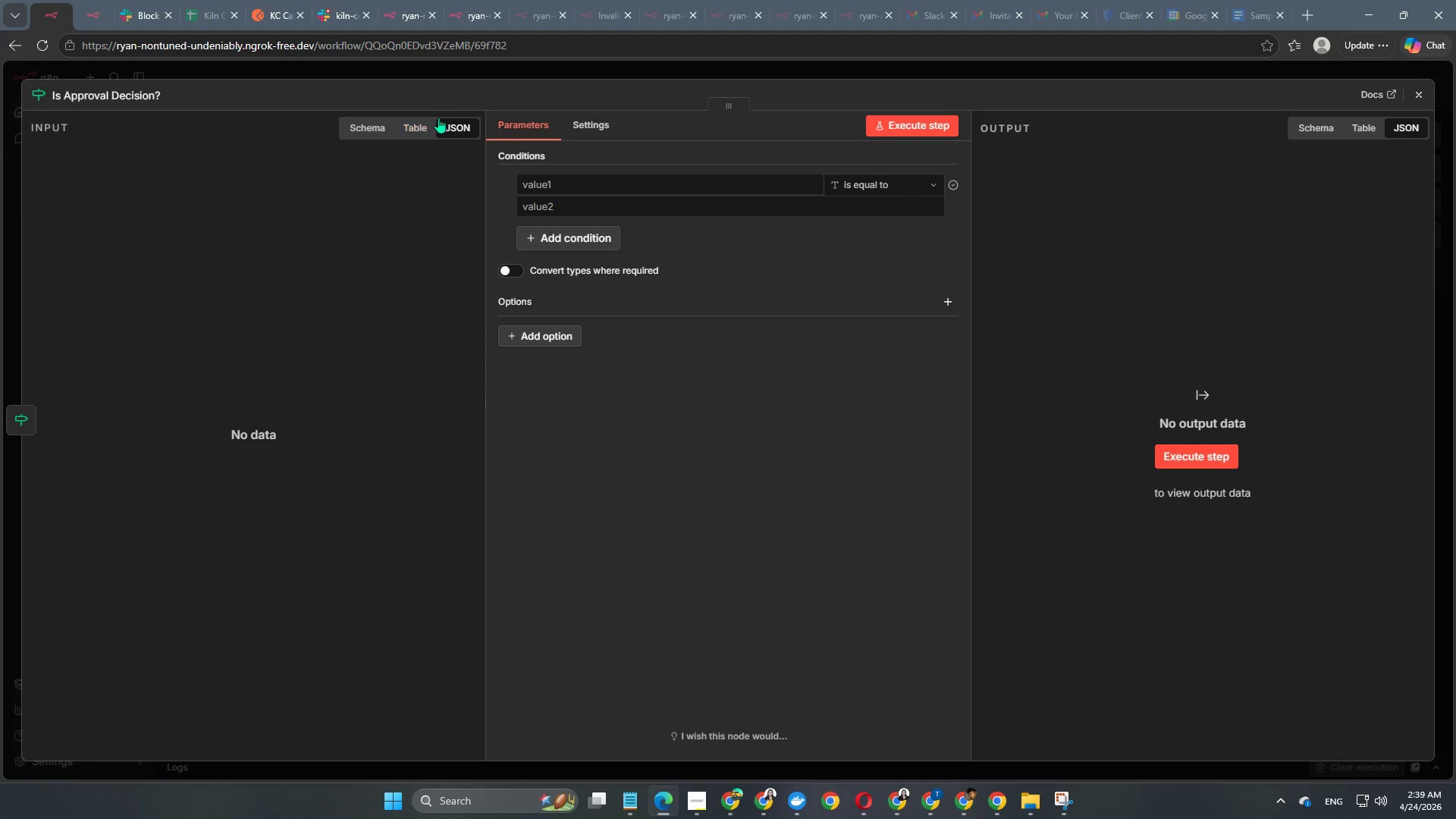 
left_click([464, 74])
 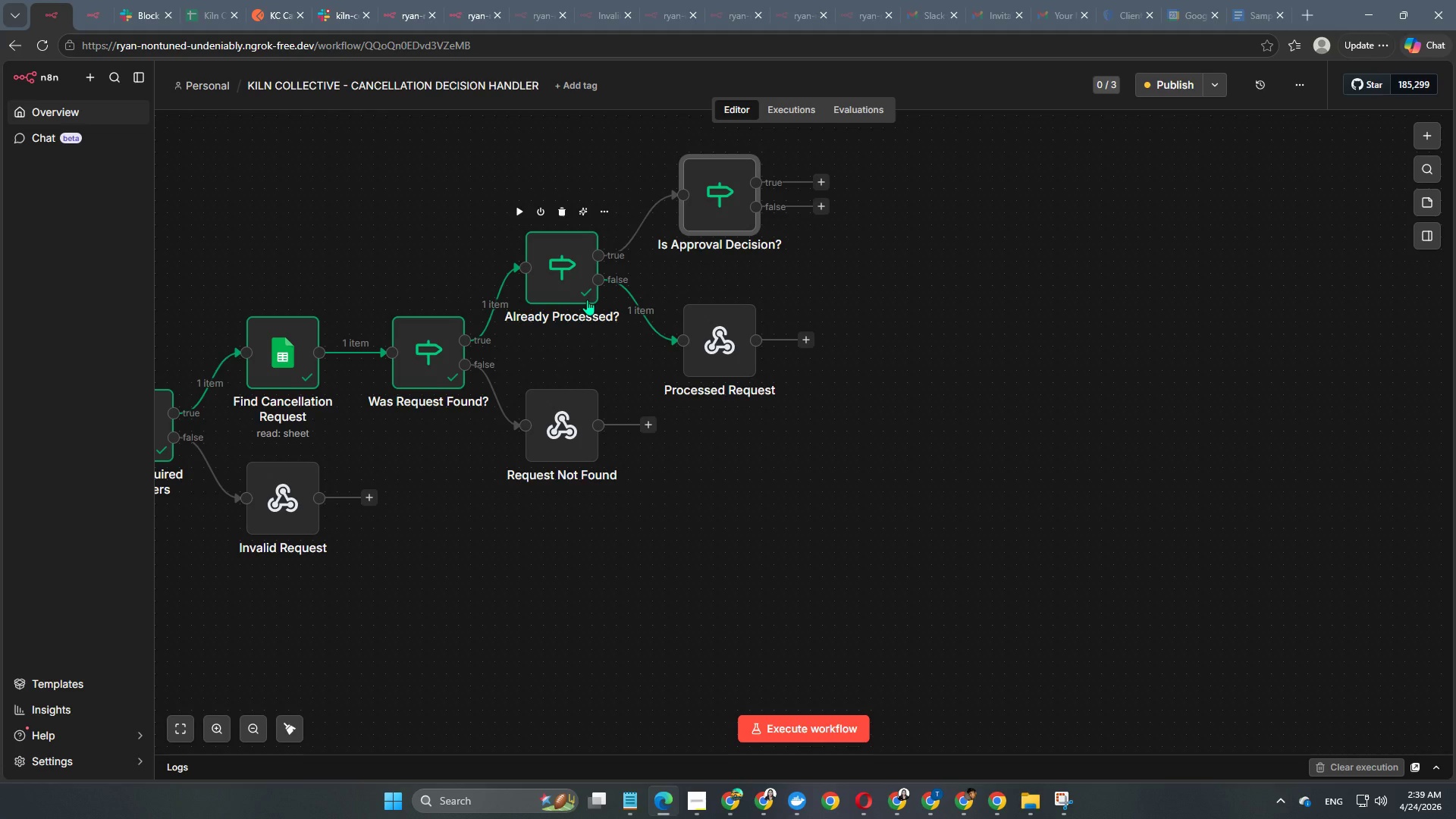 
wait(7.99)
 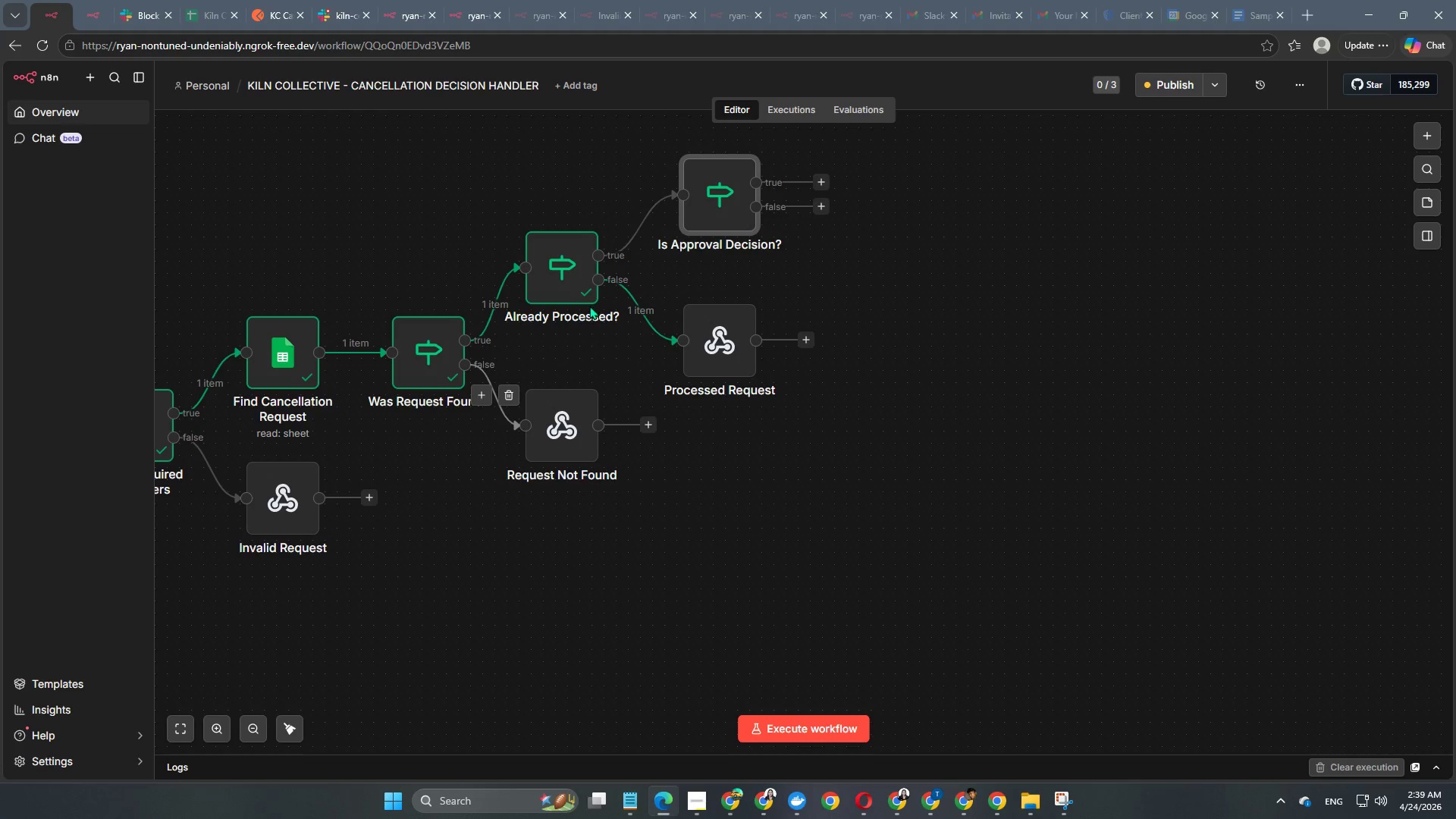 
double_click([570, 285])
 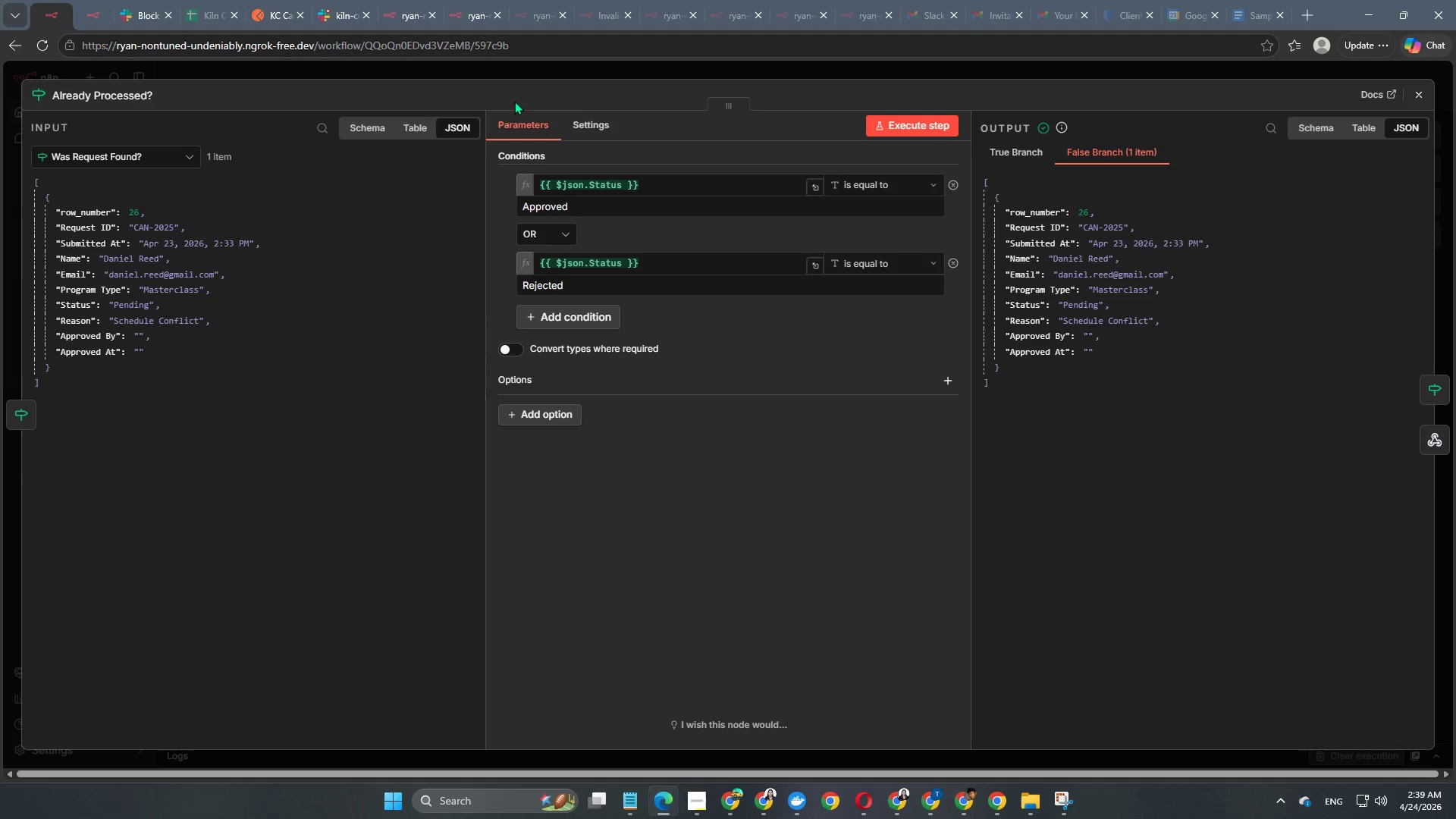 
left_click([524, 79])
 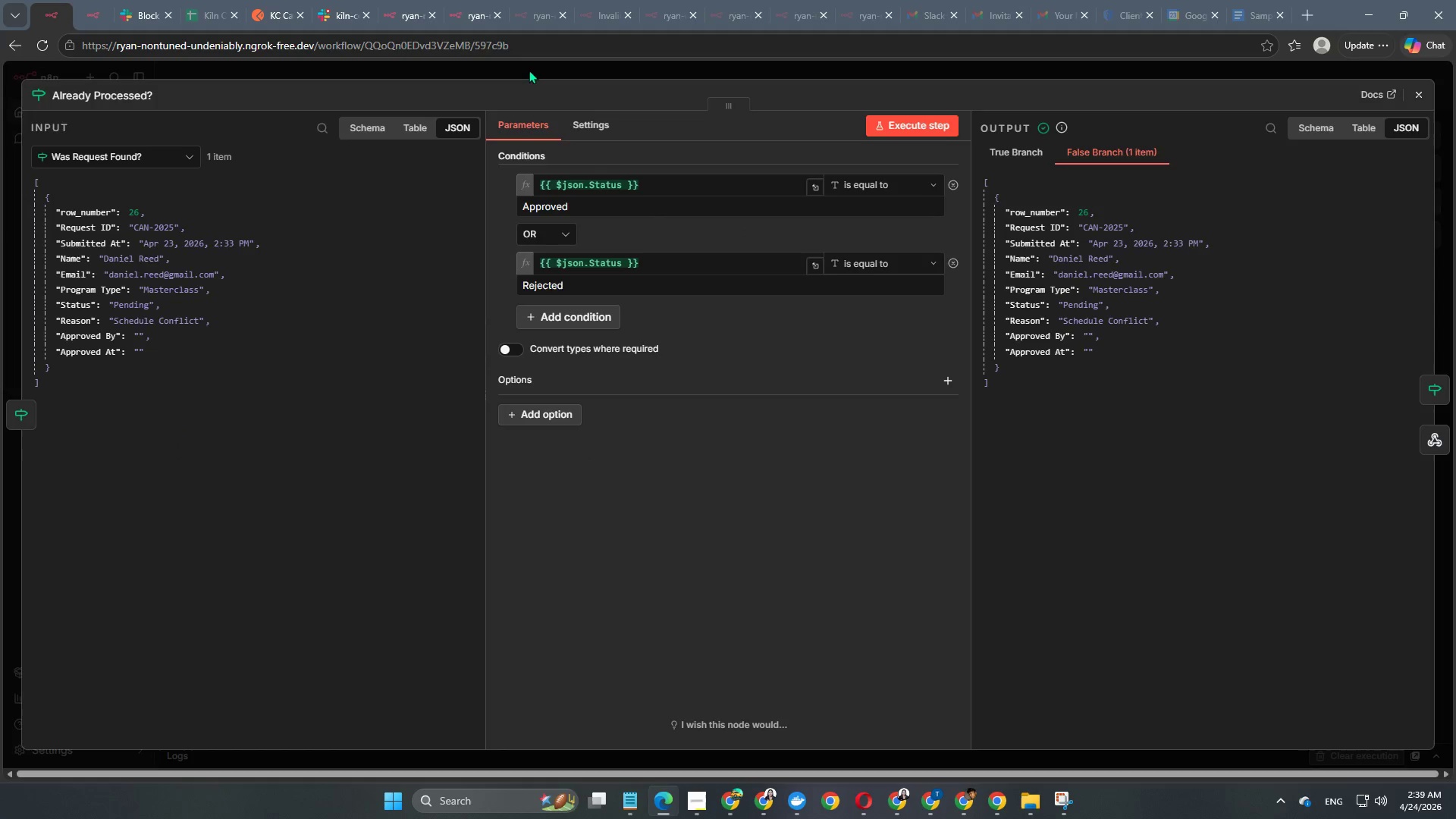 
left_click([529, 70])
 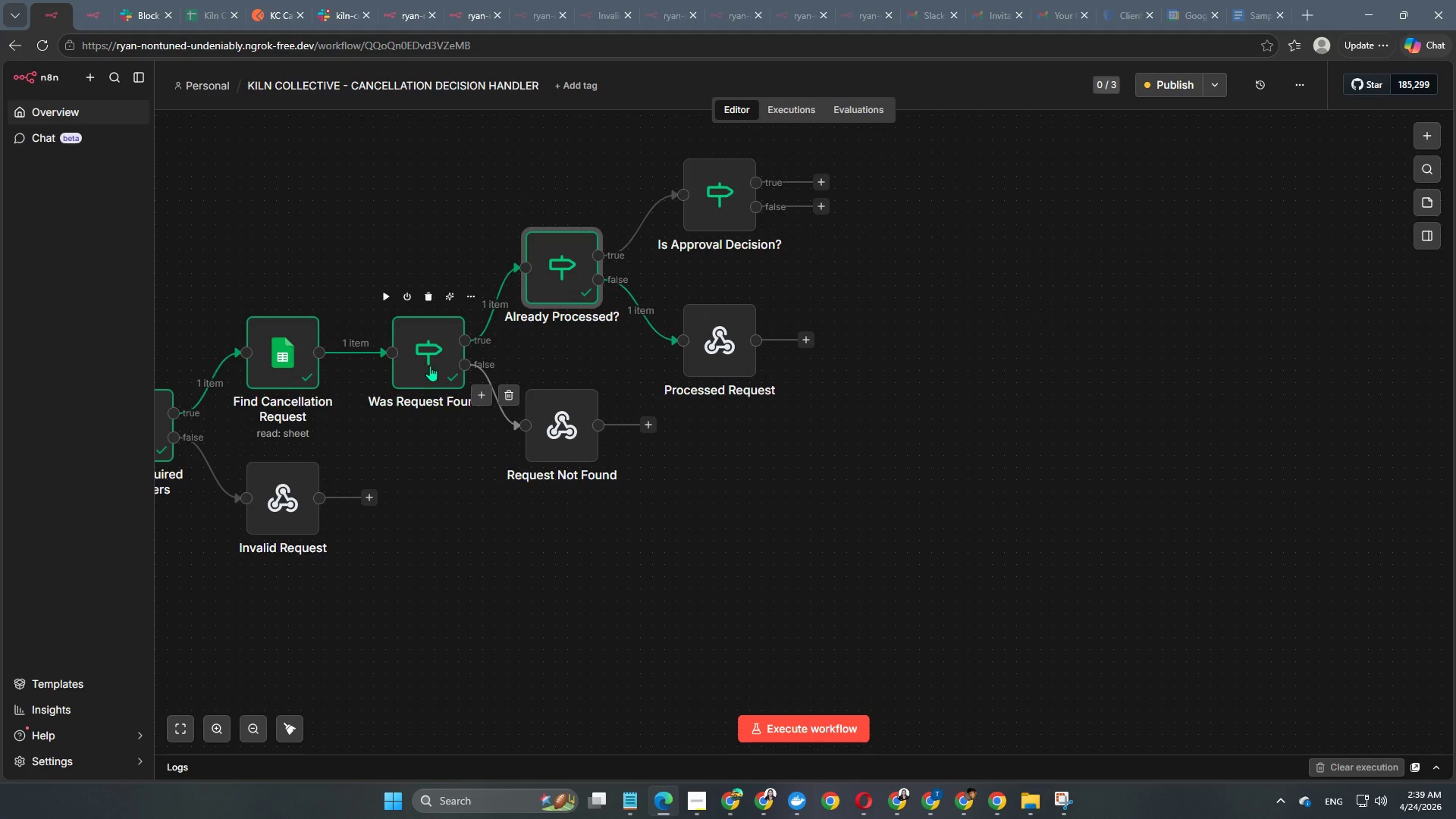 
double_click([430, 366])
 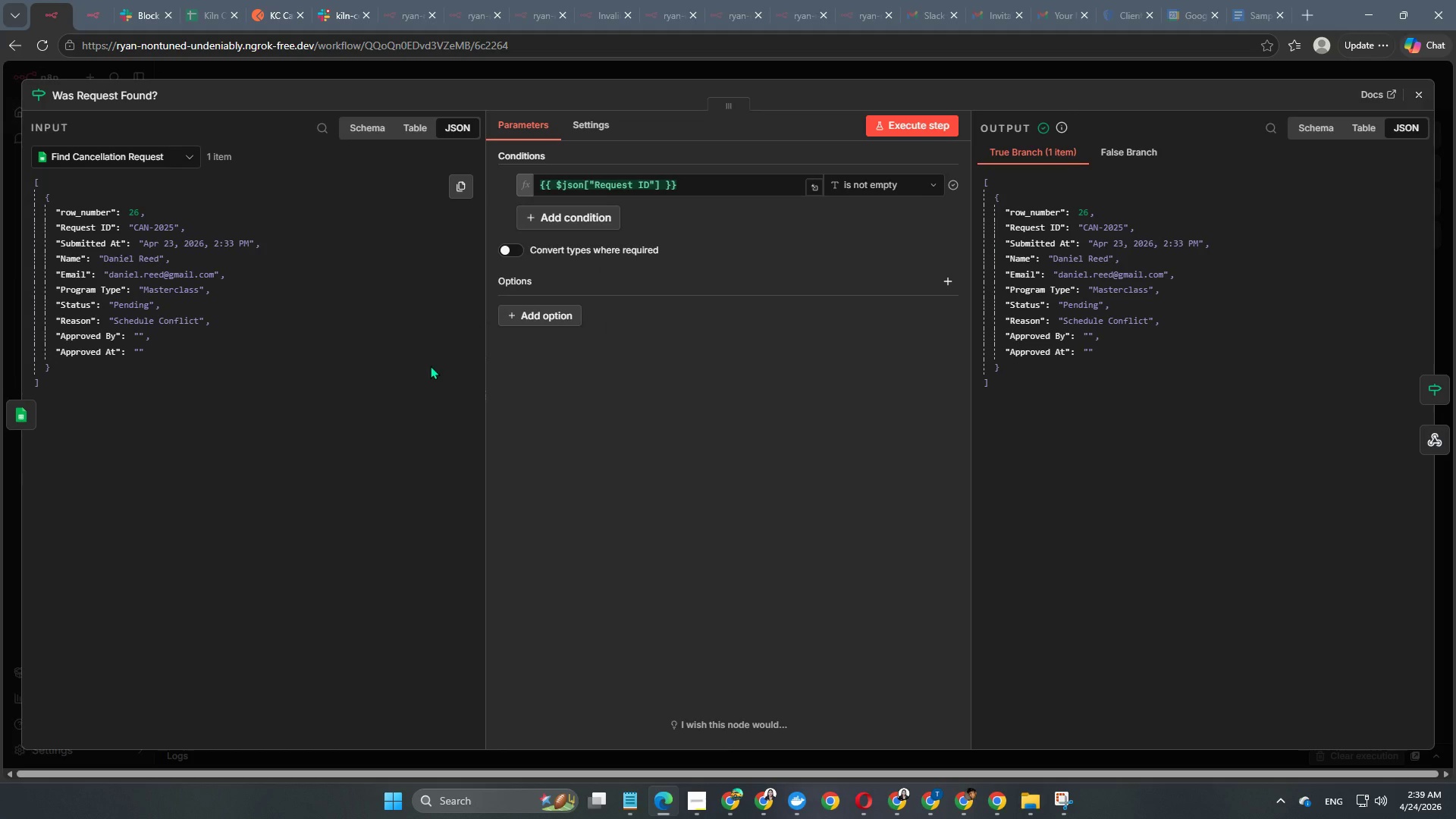 
wait(6.97)
 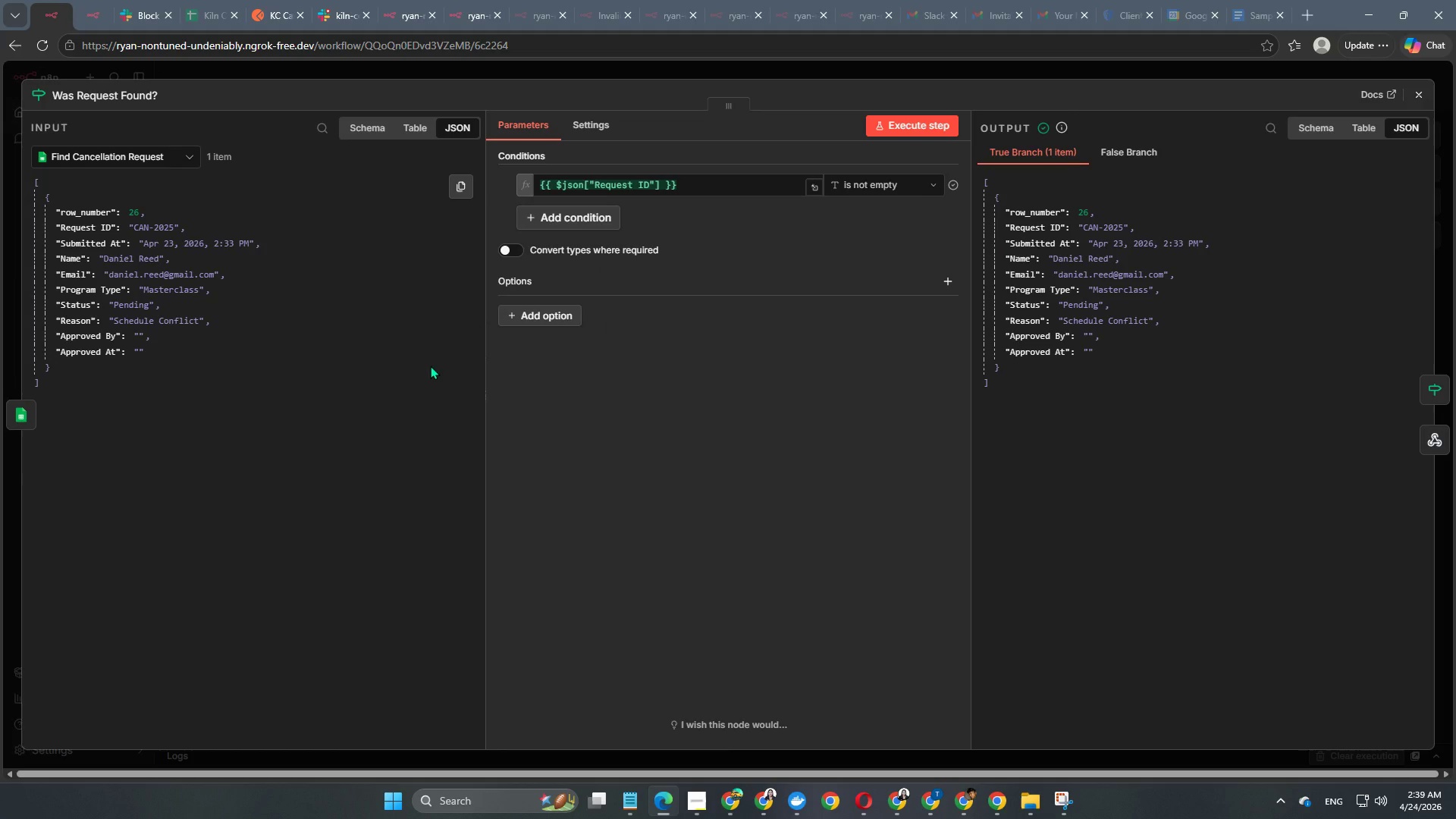 
left_click([899, 188])
 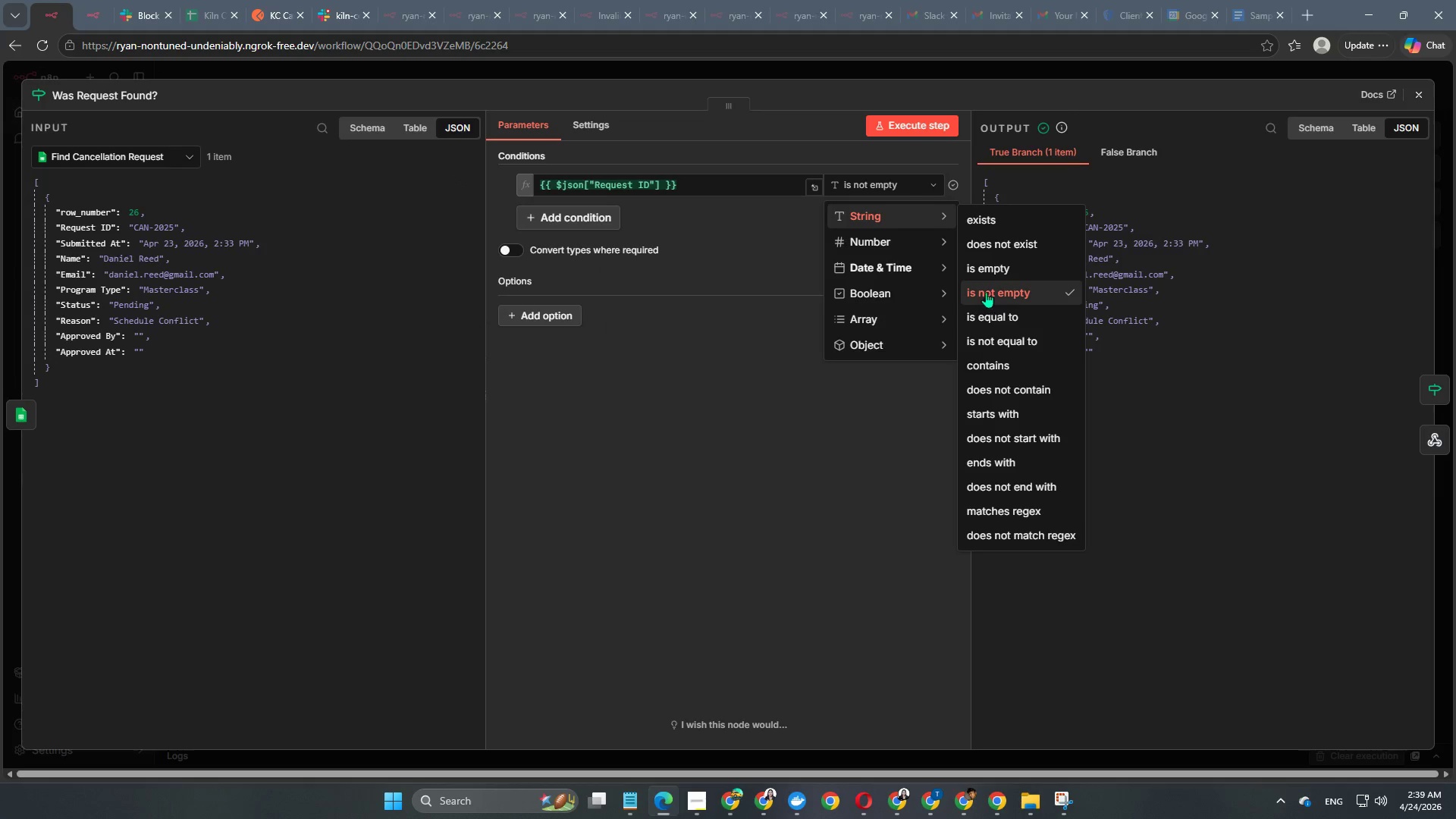 
left_click([986, 278])
 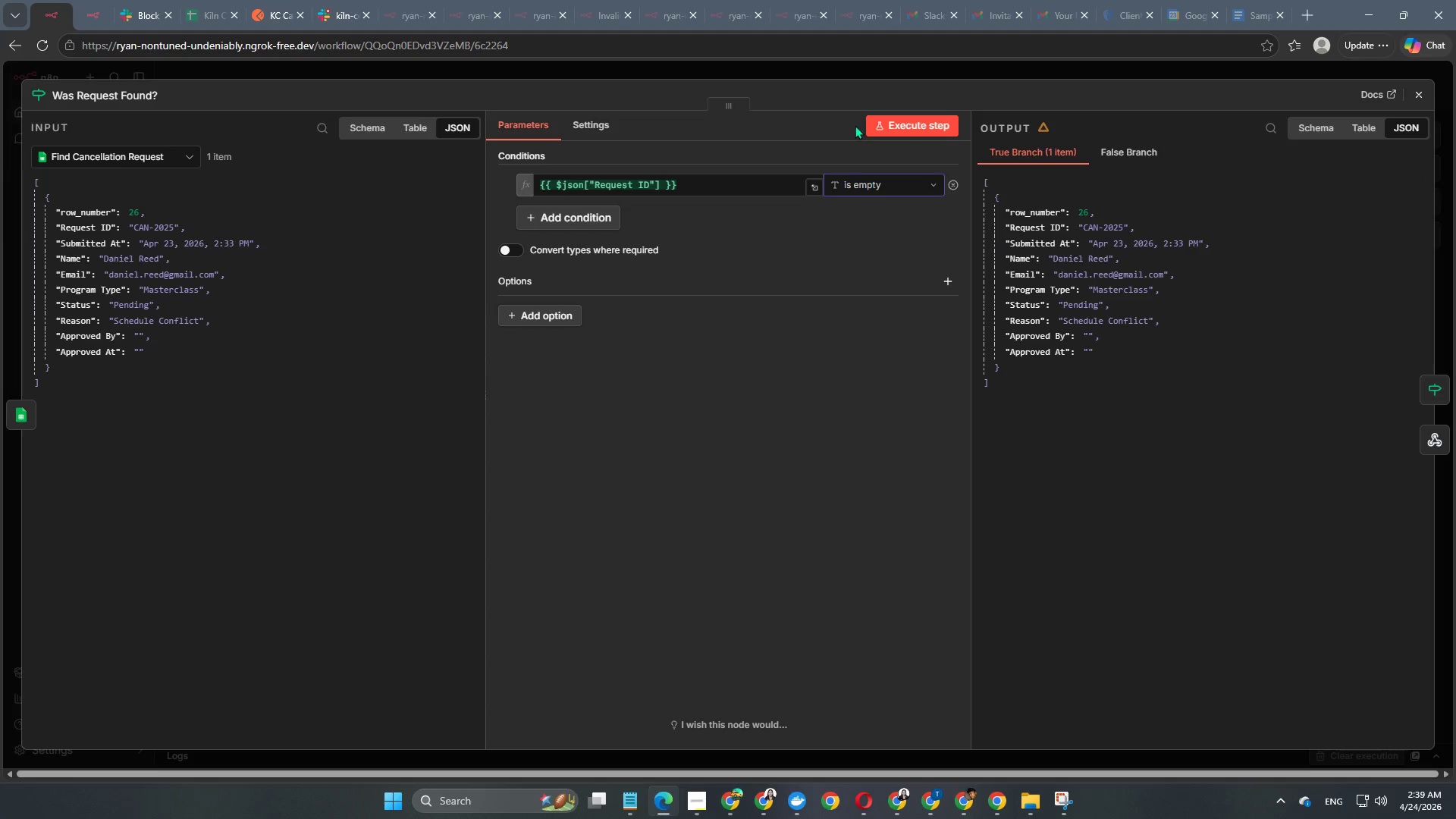 
left_click([836, 69])
 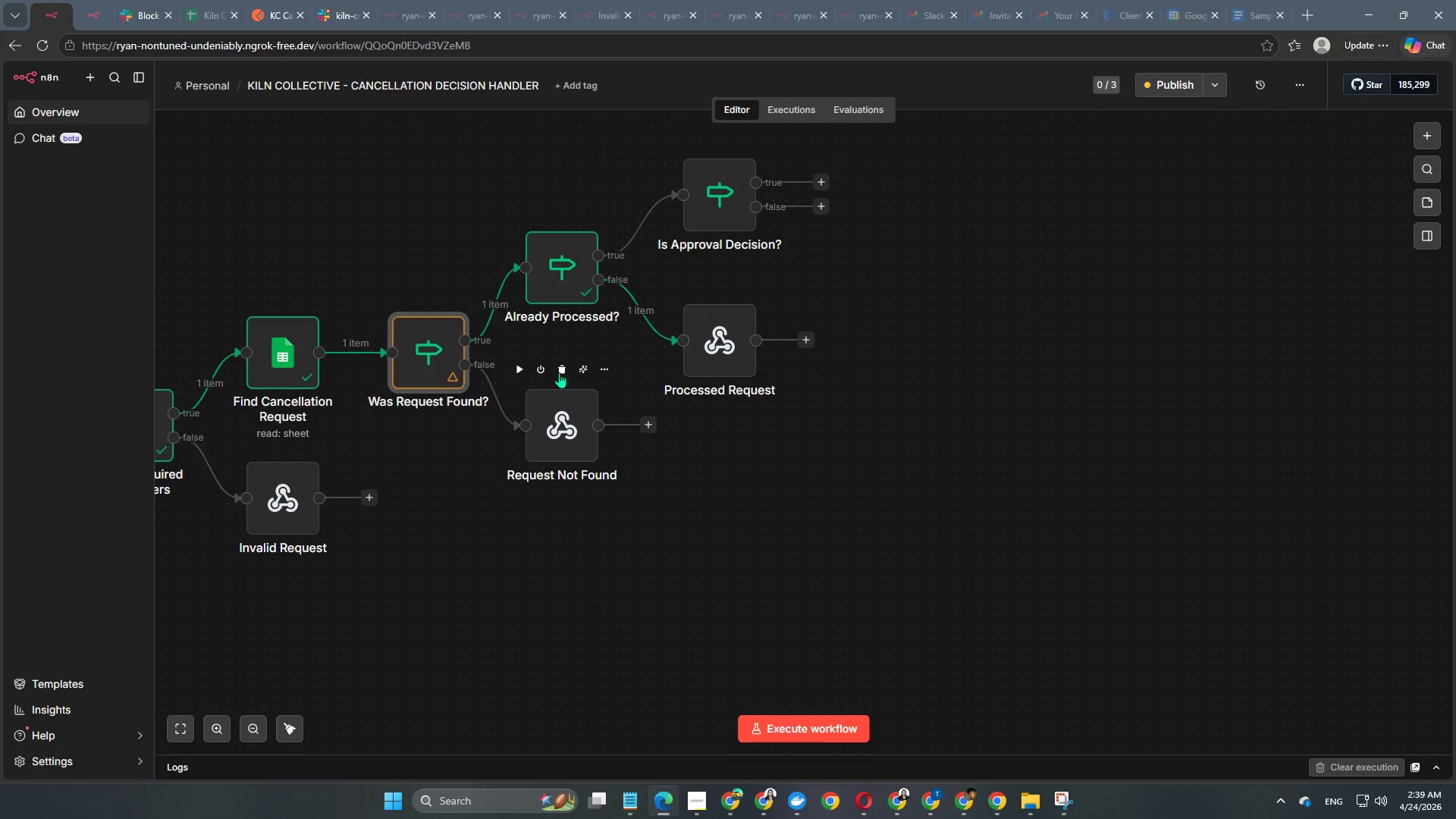 
double_click([414, 358])
 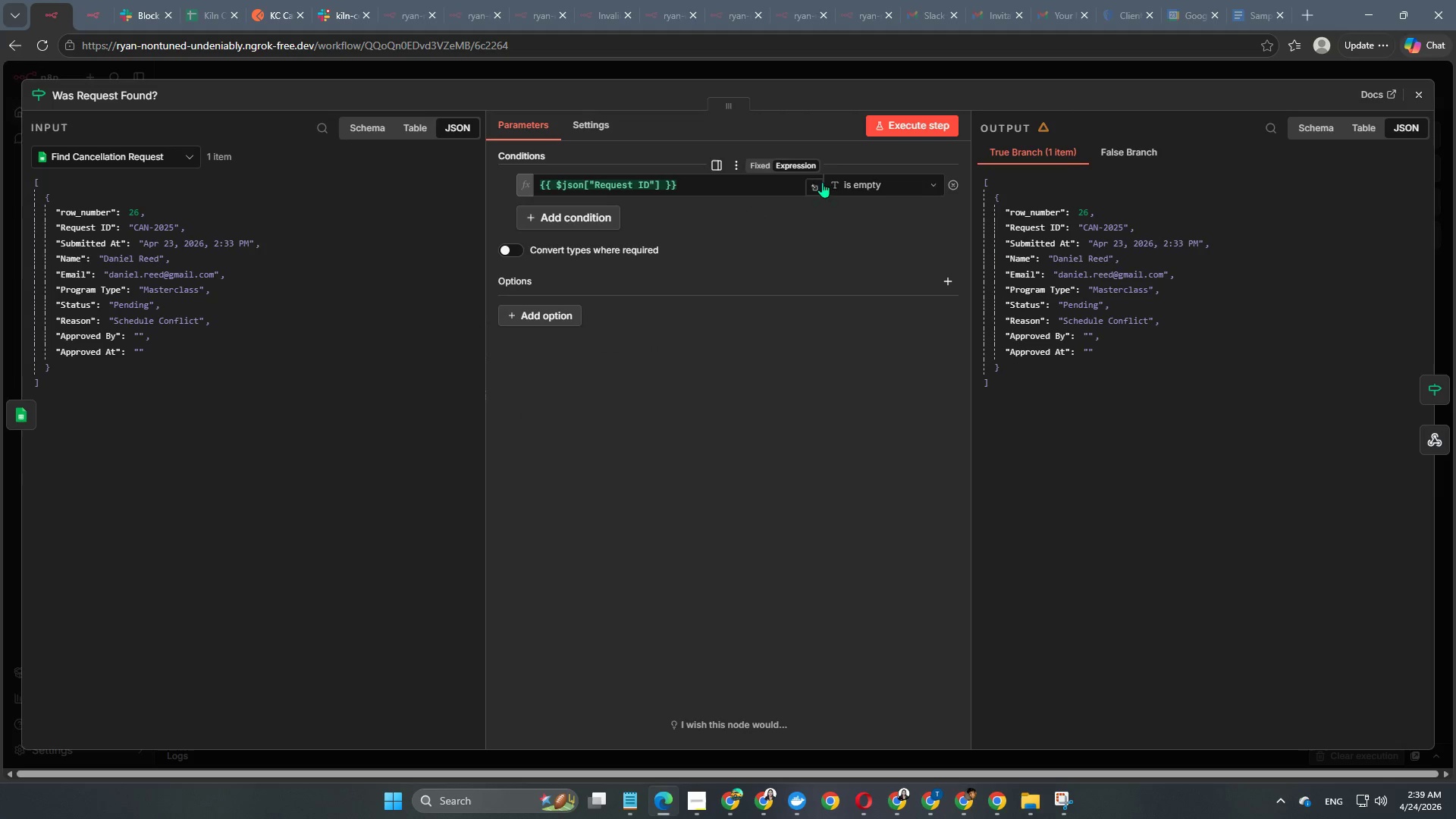 
left_click([851, 189])
 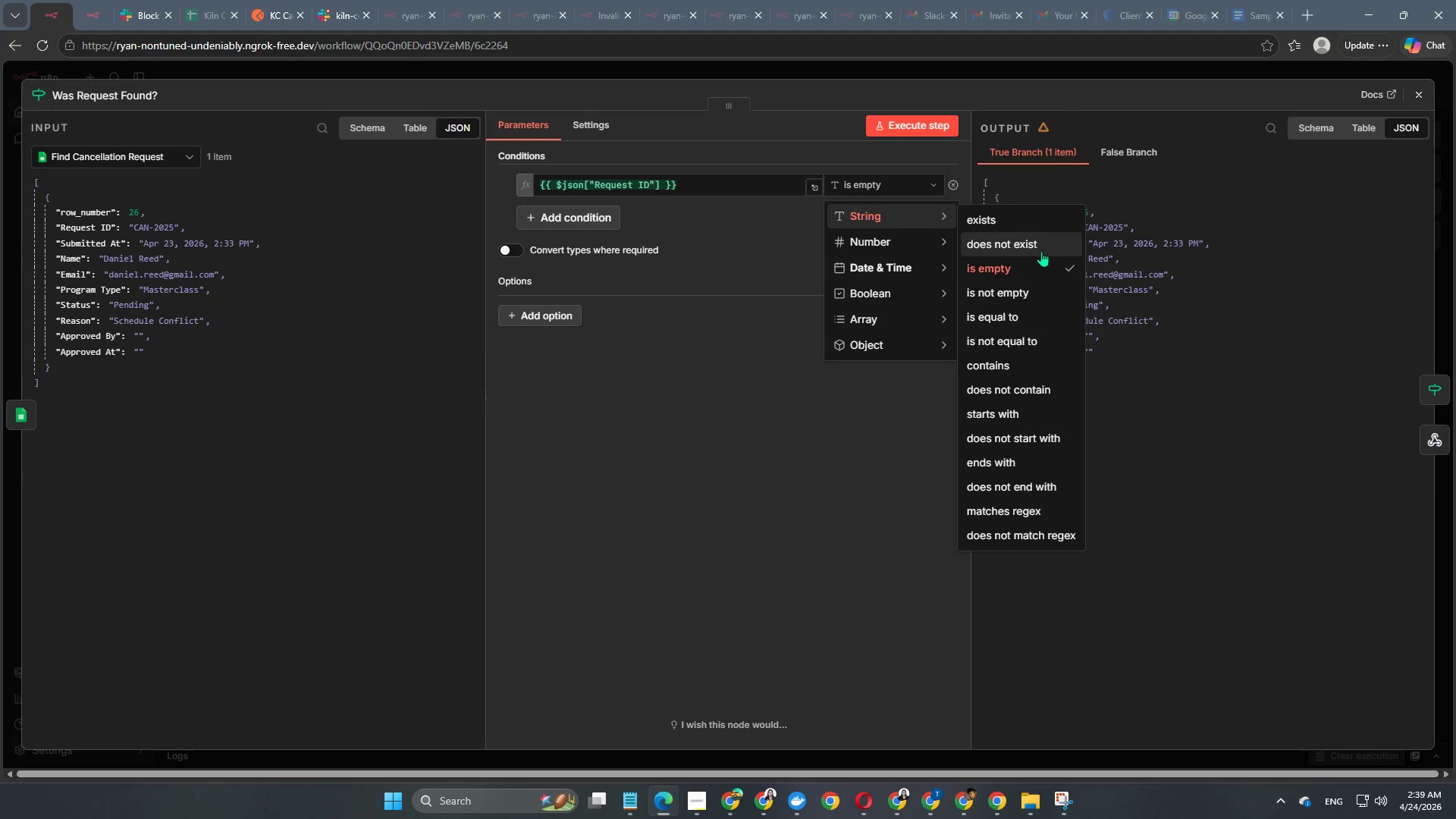 
left_click([1034, 287])
 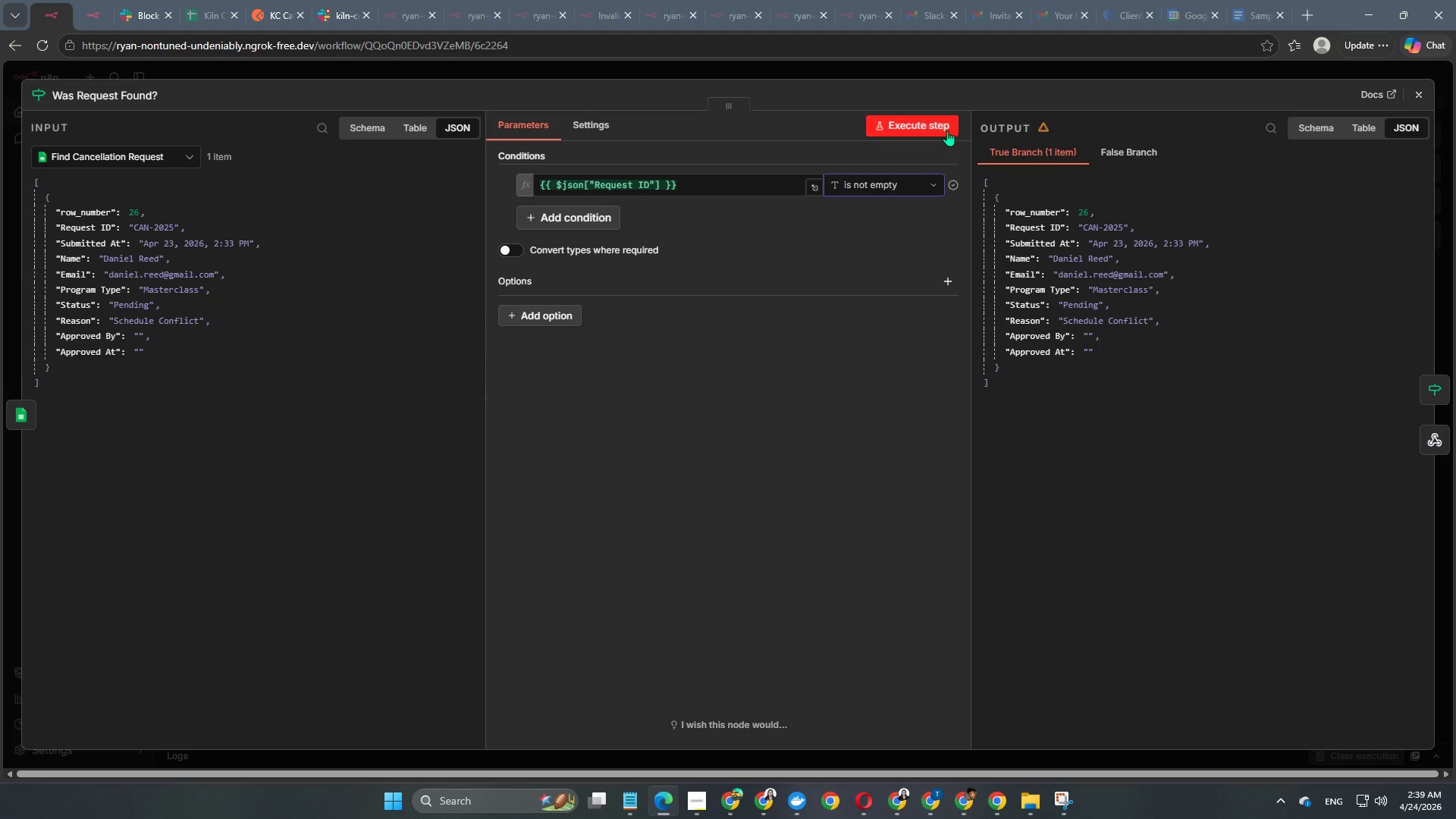 
left_click([945, 126])
 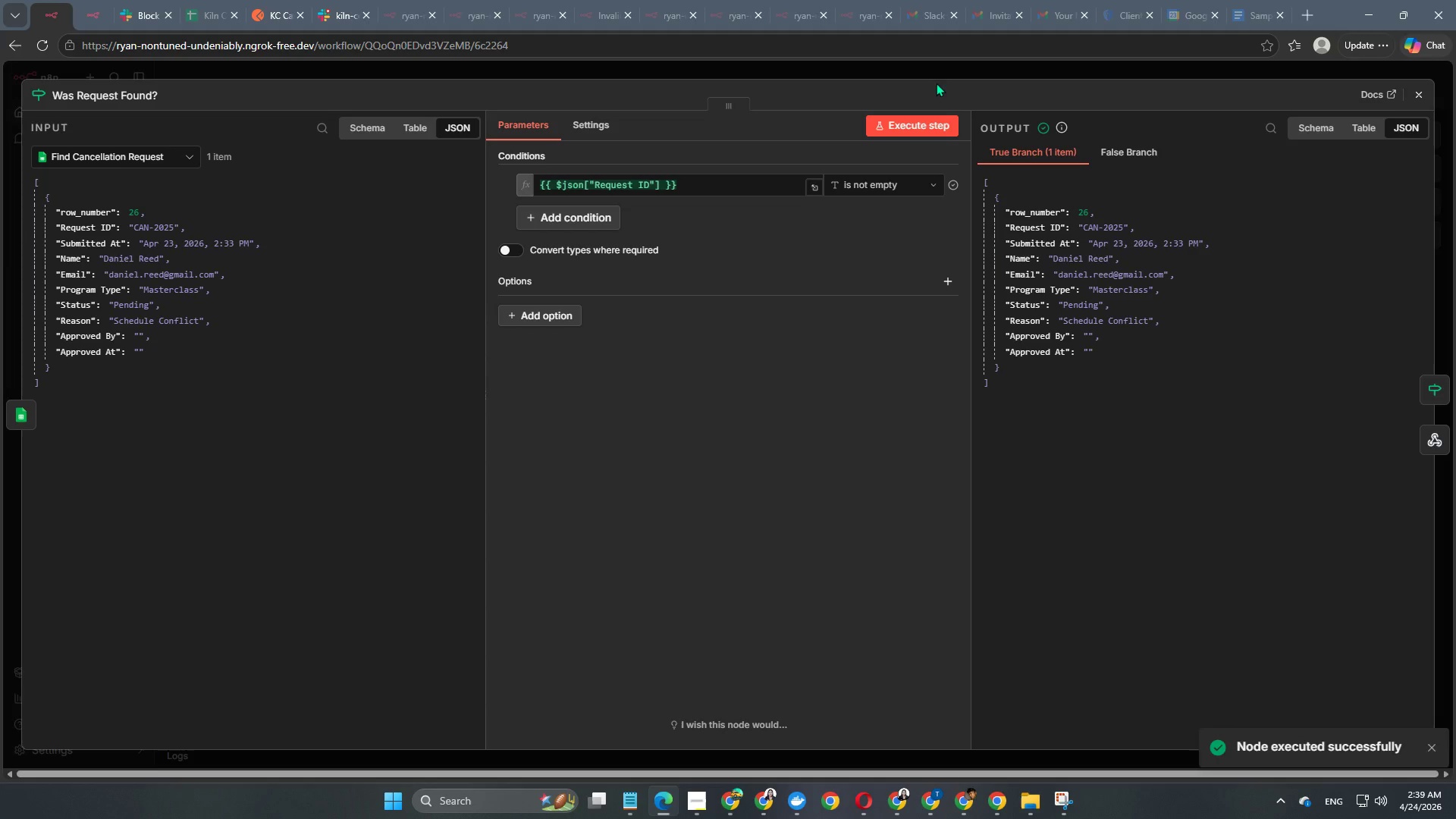 
left_click([933, 77])
 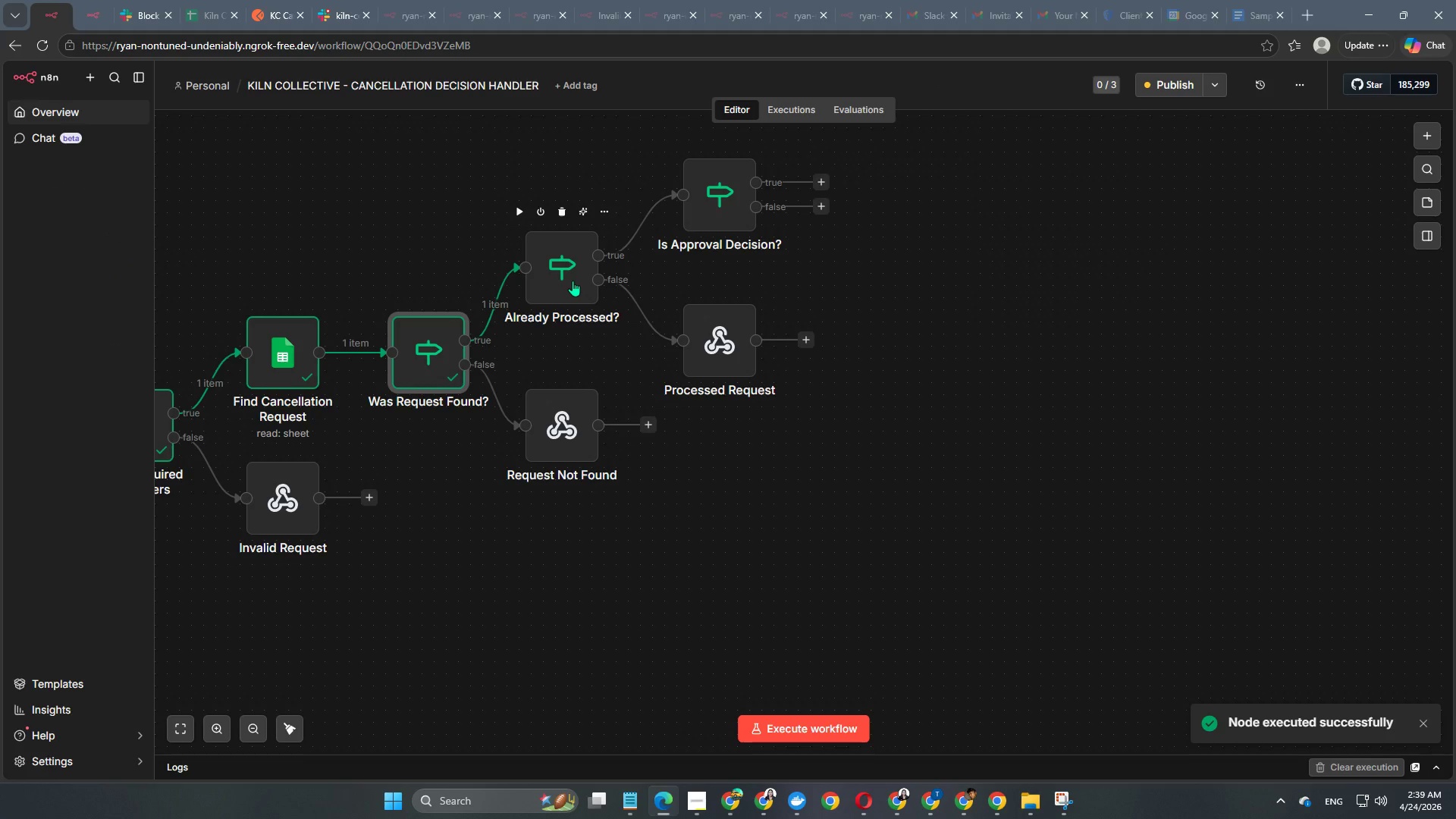 
double_click([573, 281])
 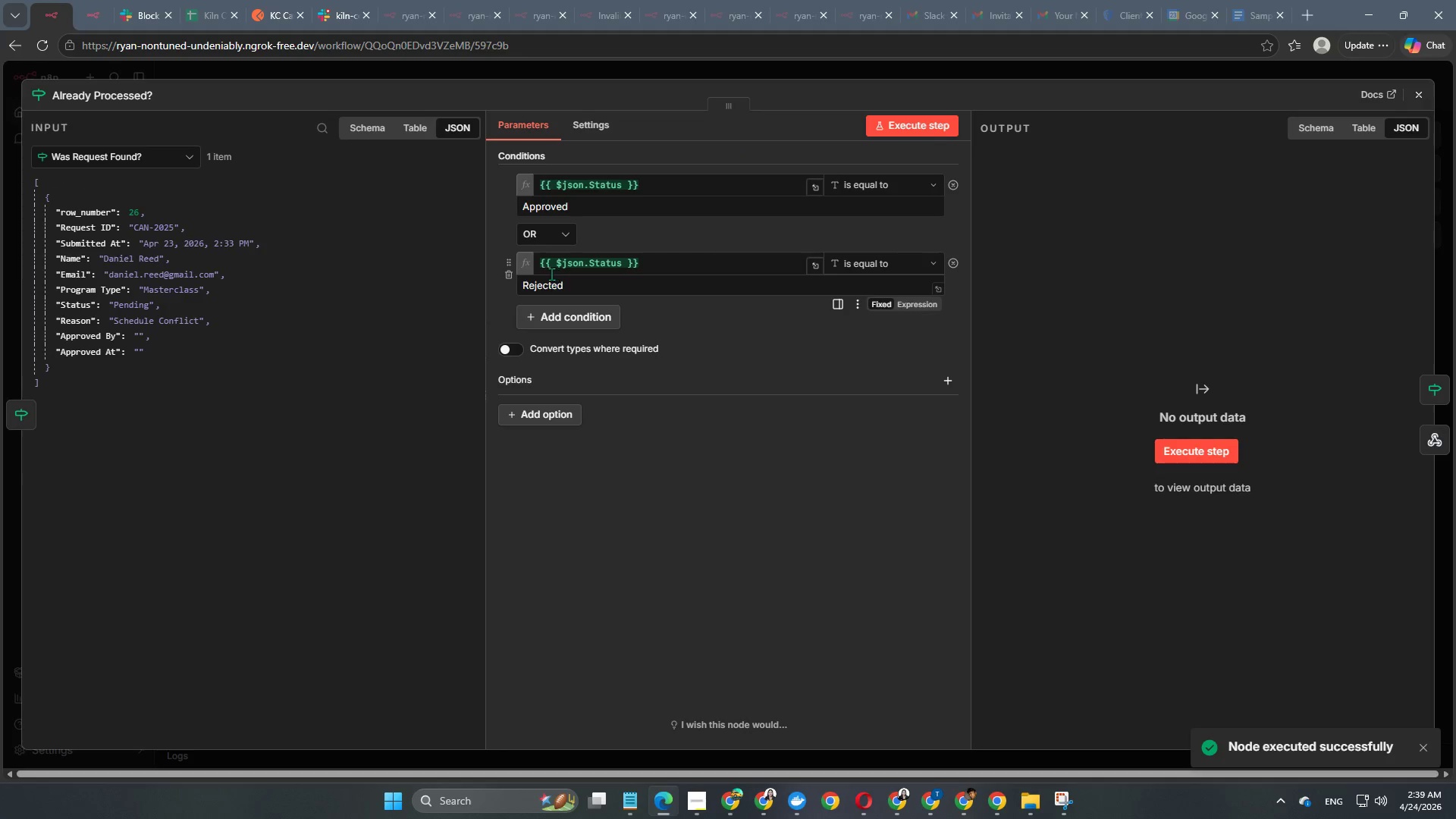 
mouse_move([484, 273])
 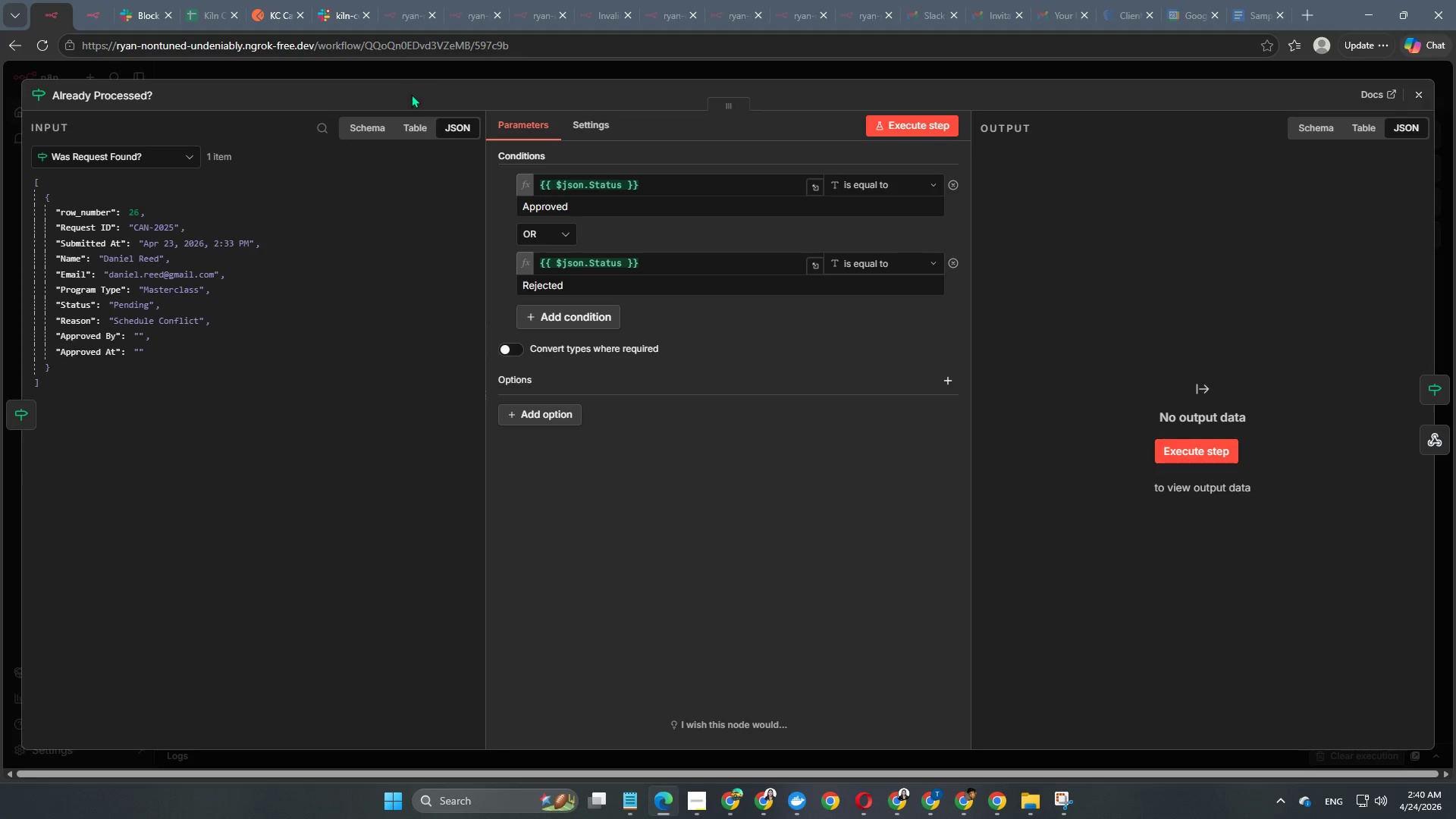 
left_click([431, 70])
 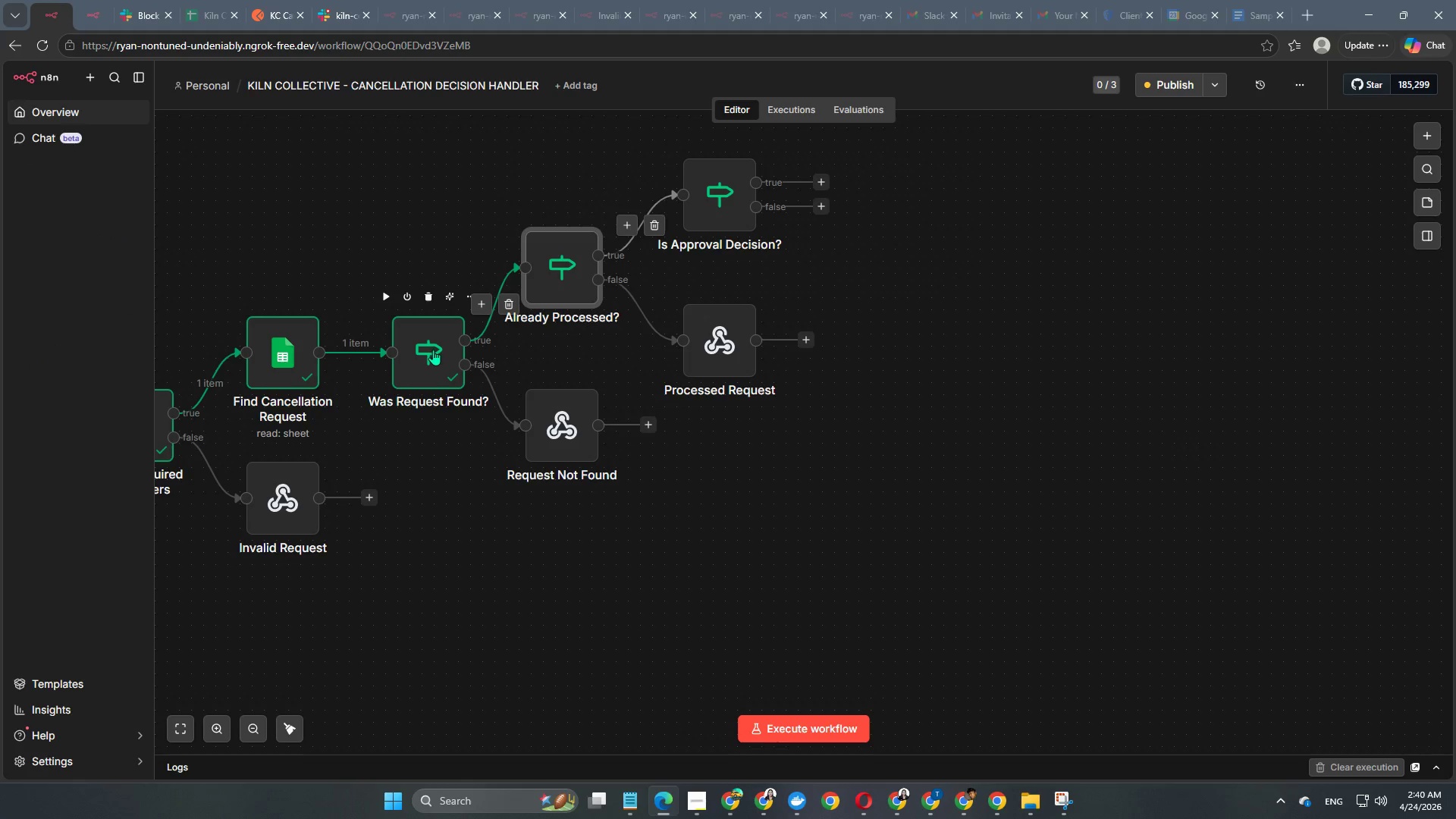 
double_click([433, 350])
 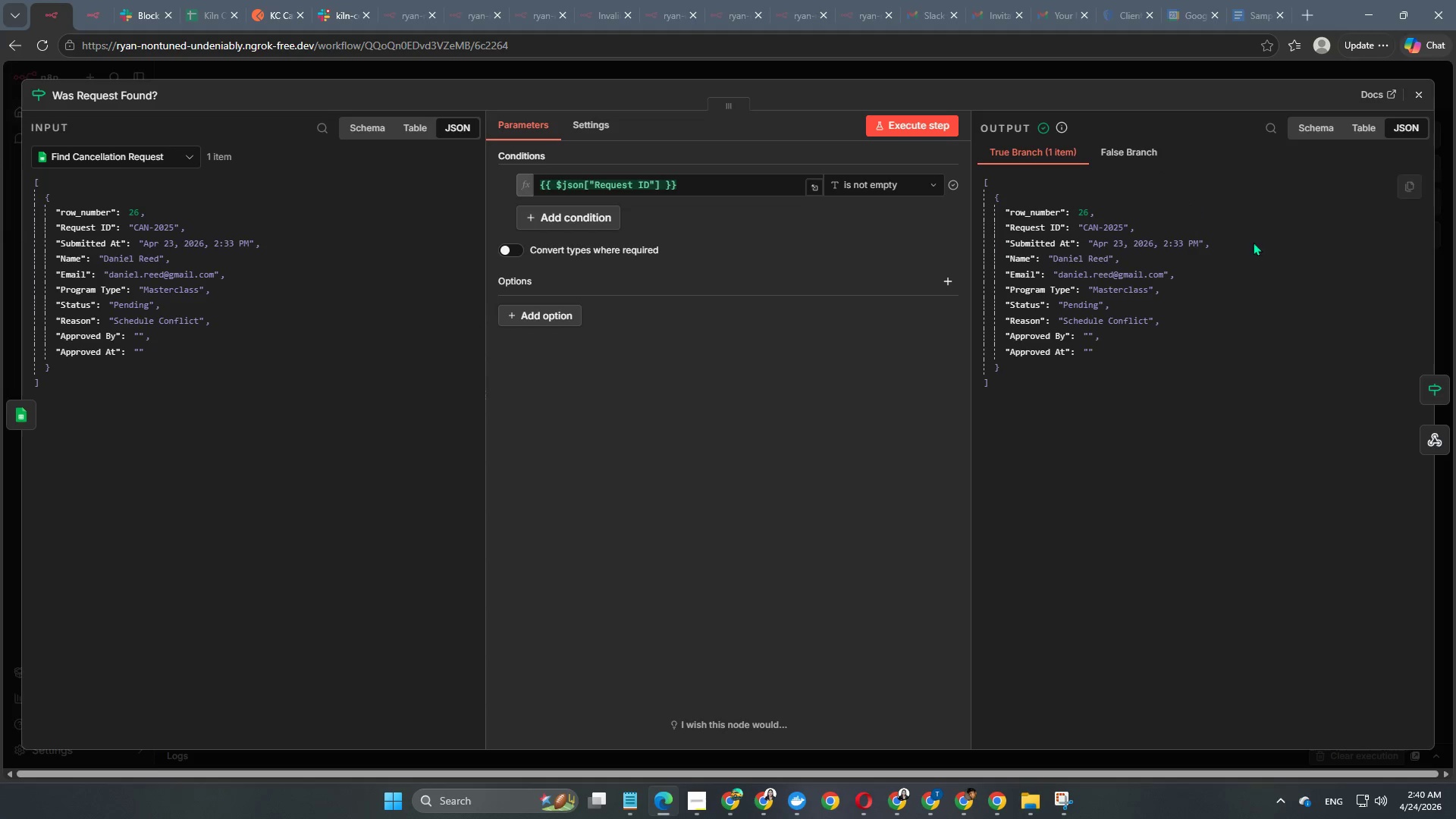 
left_click([899, 71])
 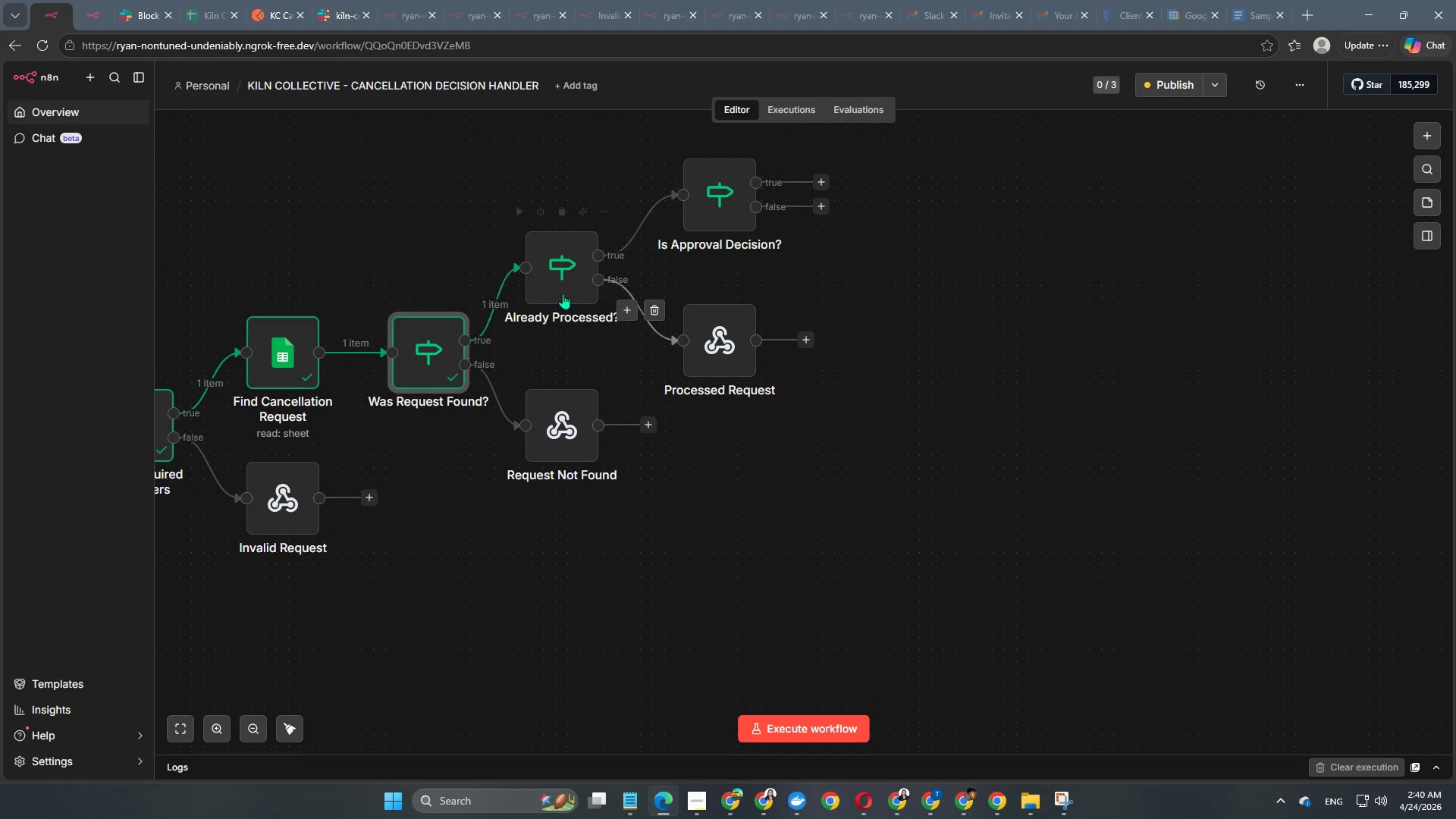 
double_click([559, 289])
 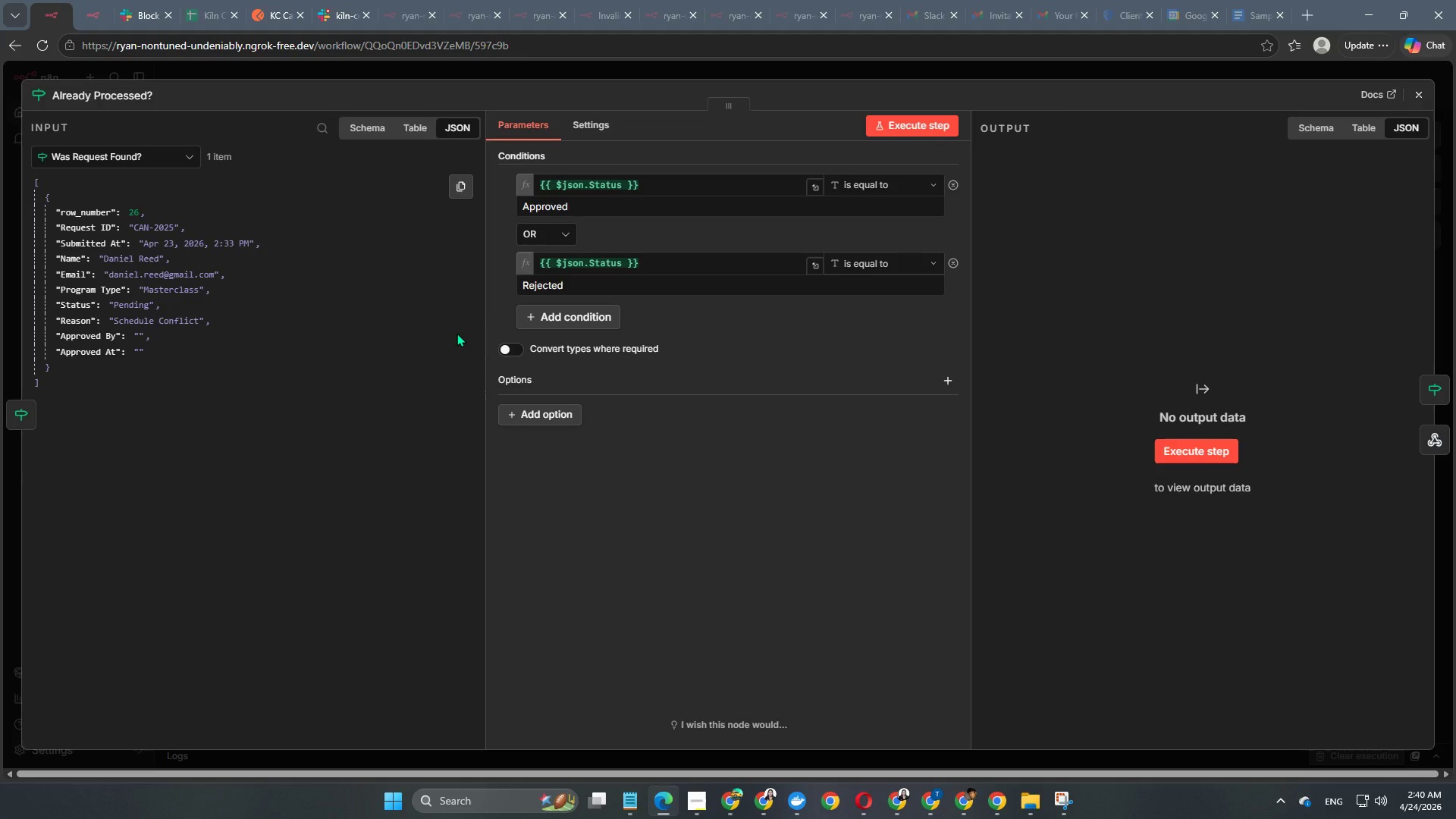 
wait(10.14)
 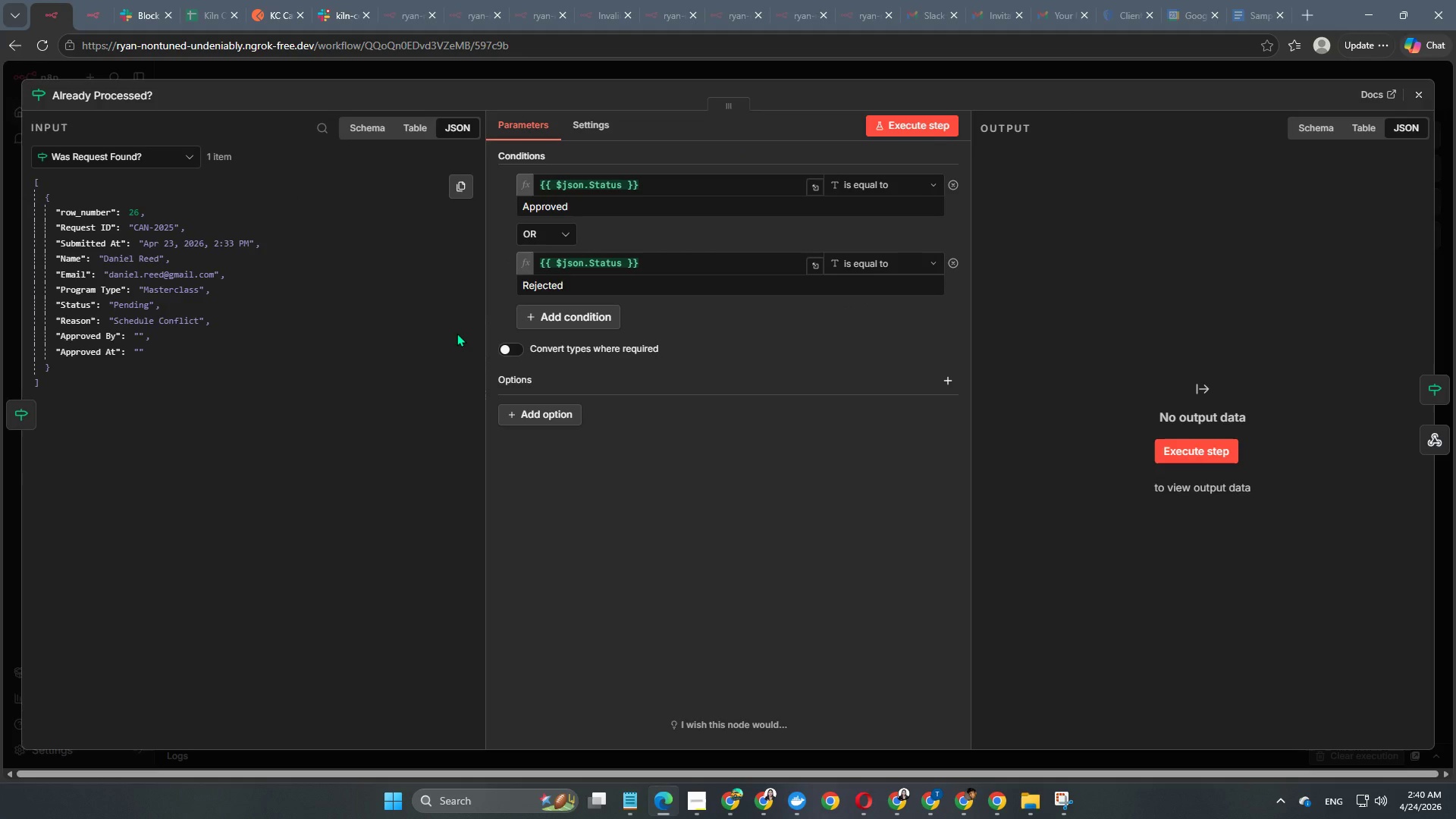 
left_click([588, 65])
 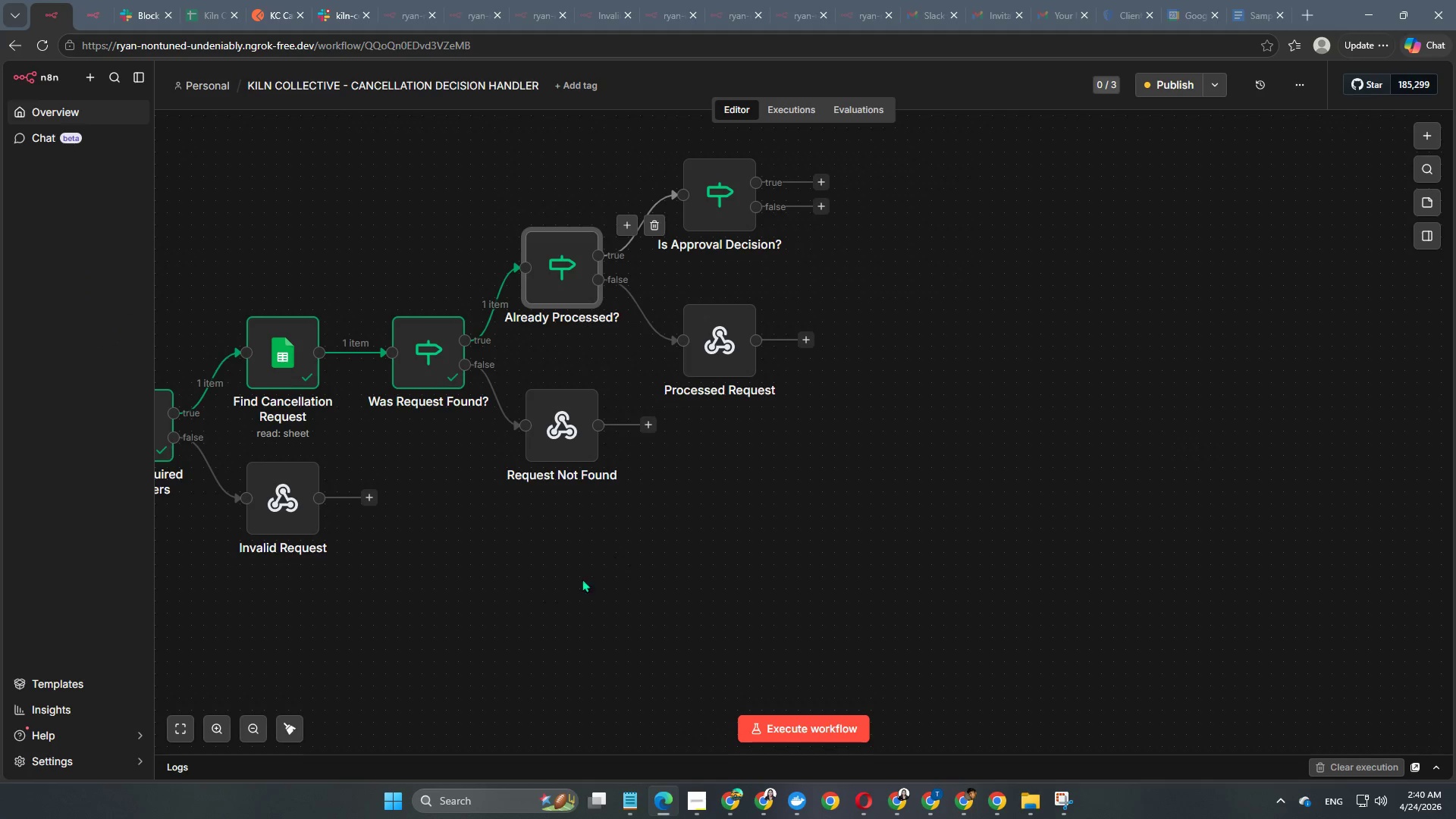 
hold_key(key=Space, duration=0.94)
 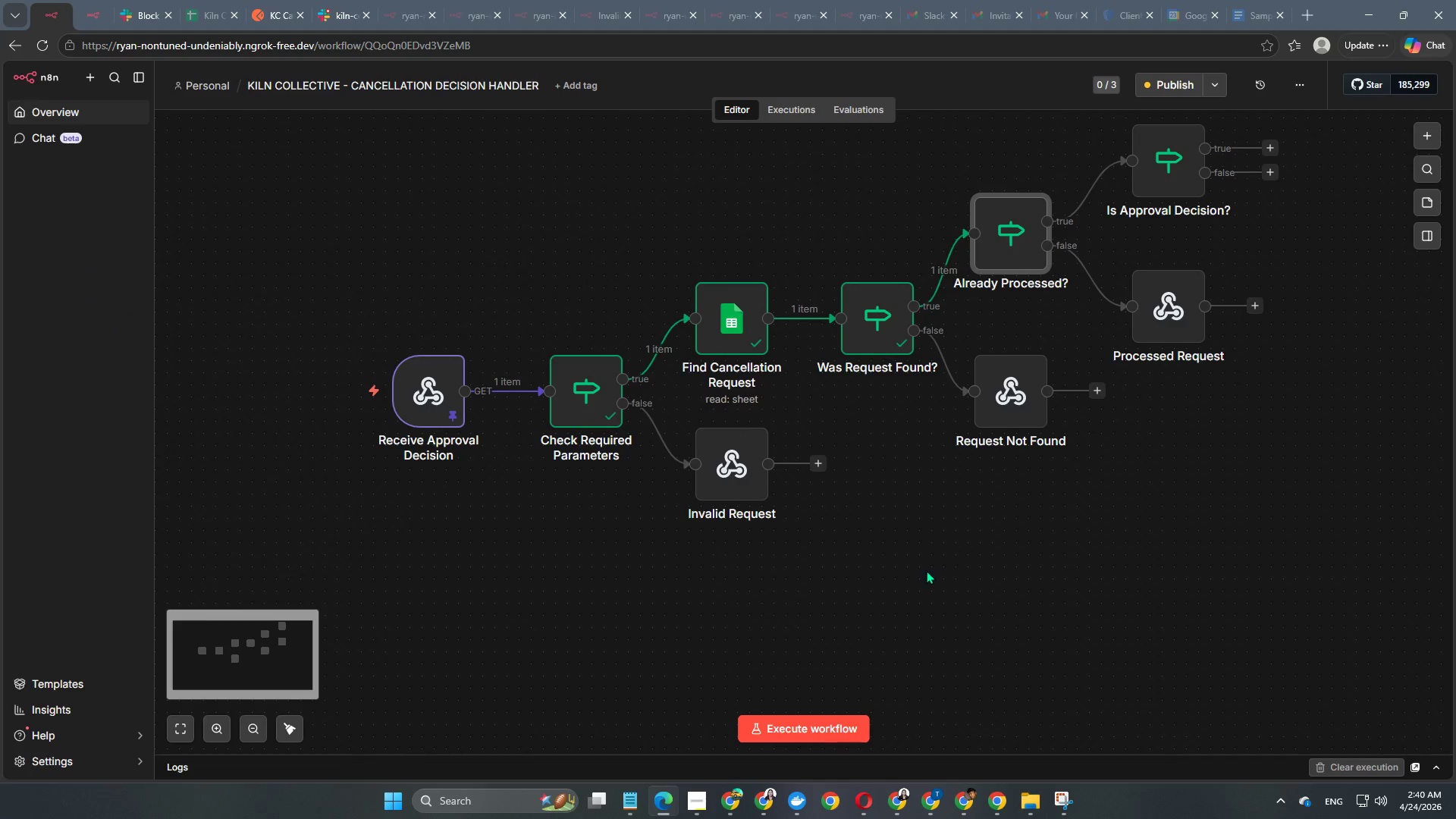 
left_click_drag(start_coordinate=[503, 604], to_coordinate=[952, 570])
 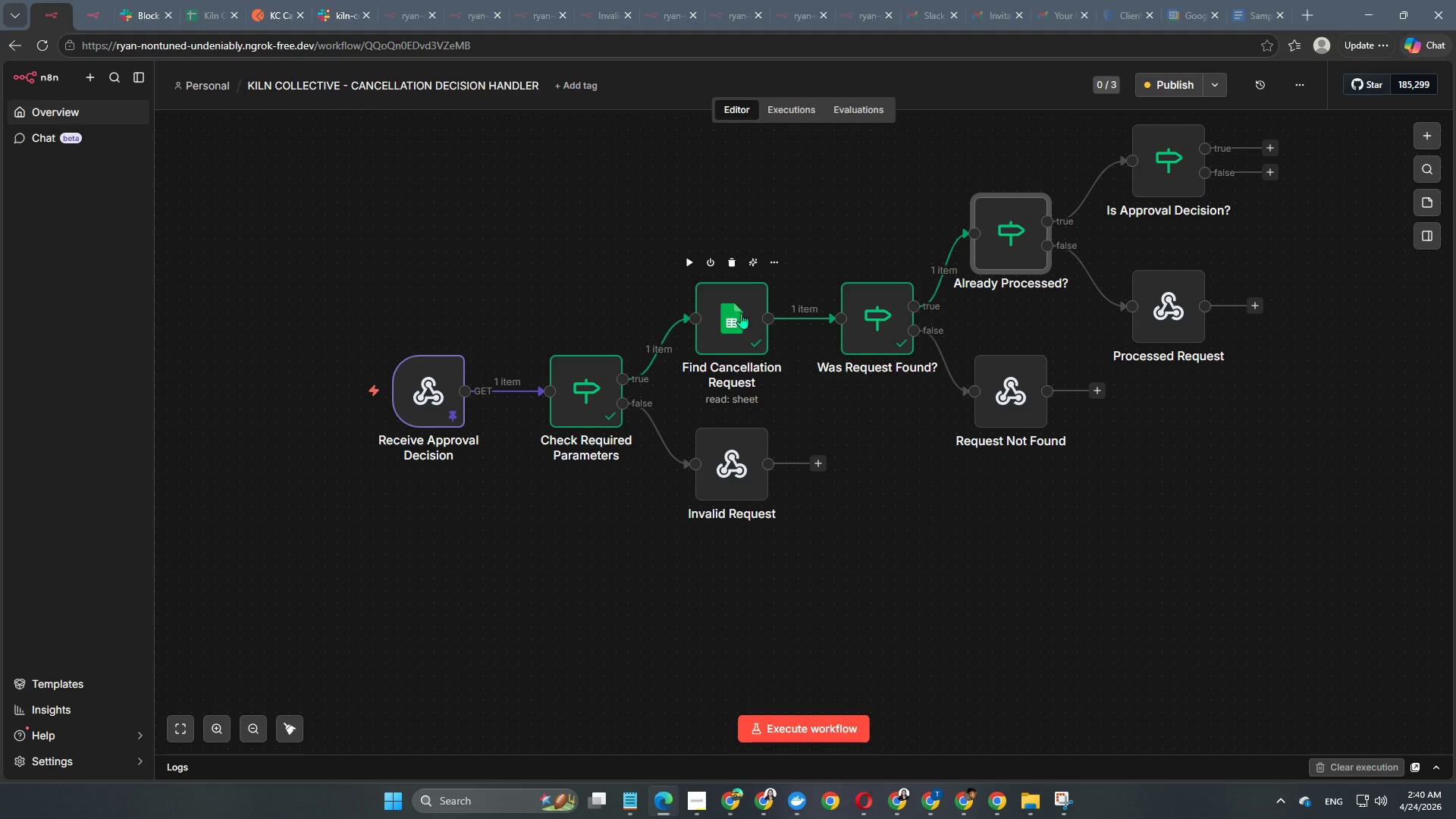 
wait(6.02)
 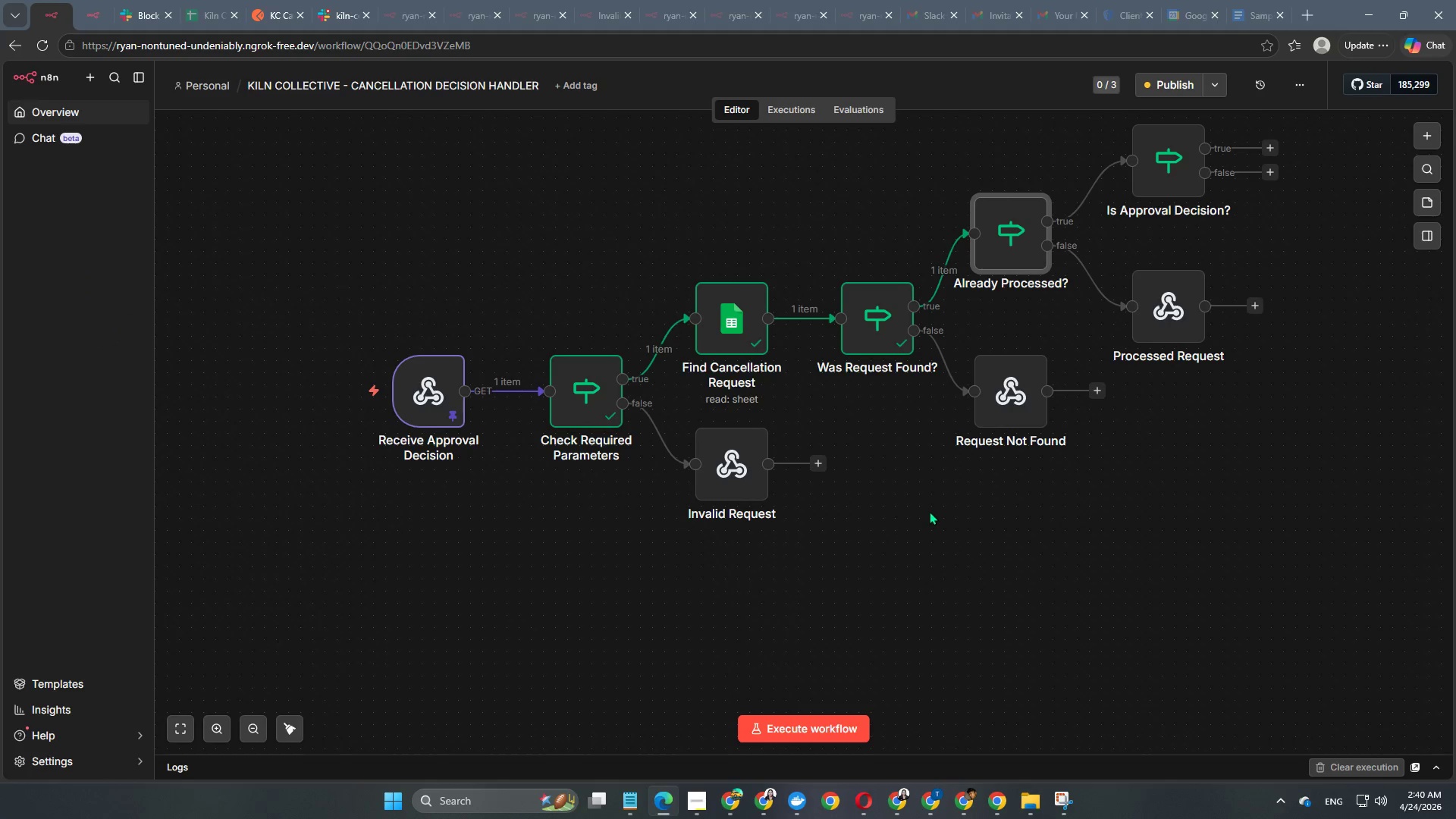 
double_click([737, 313])
 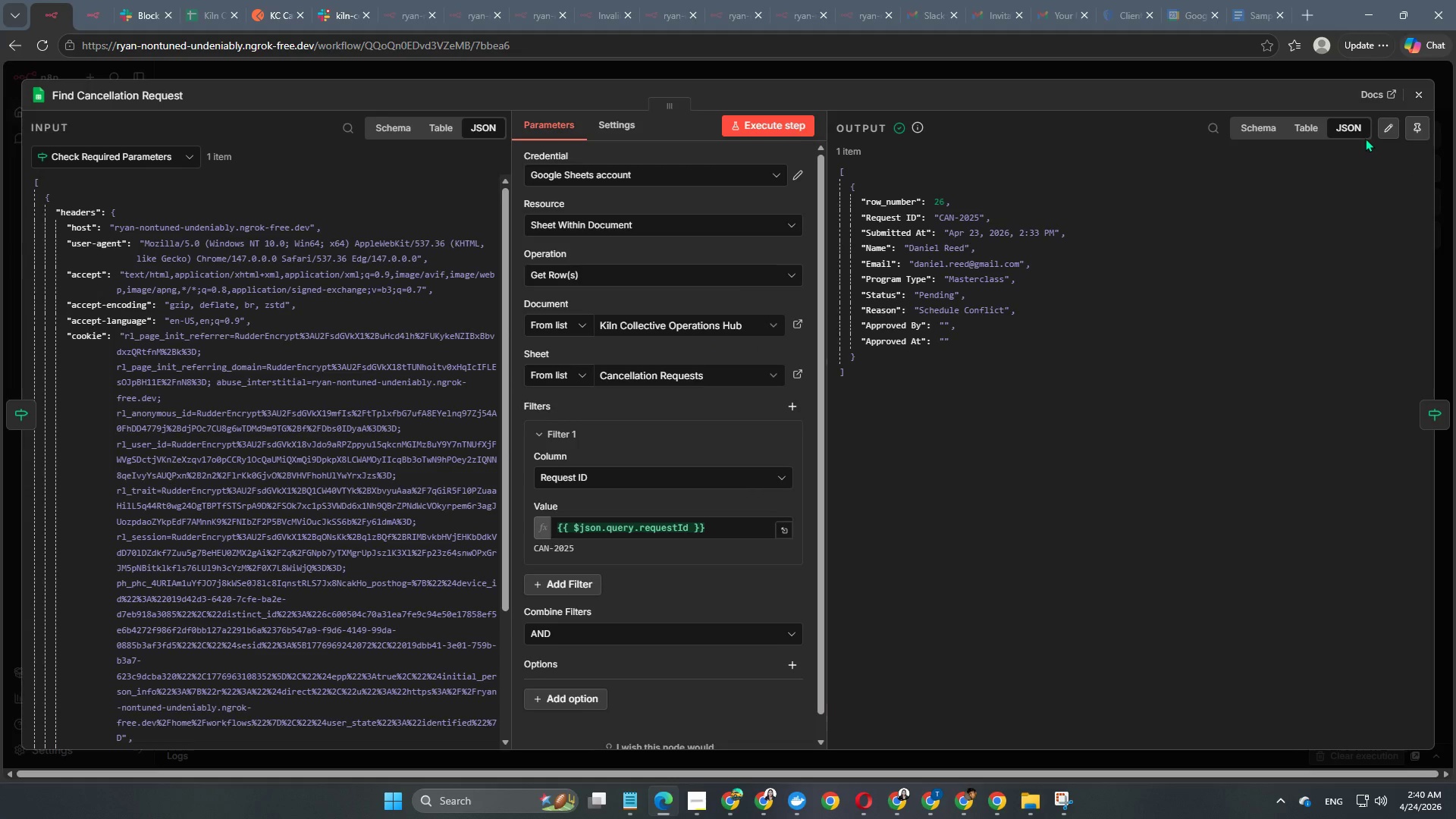 
left_click([1383, 133])
 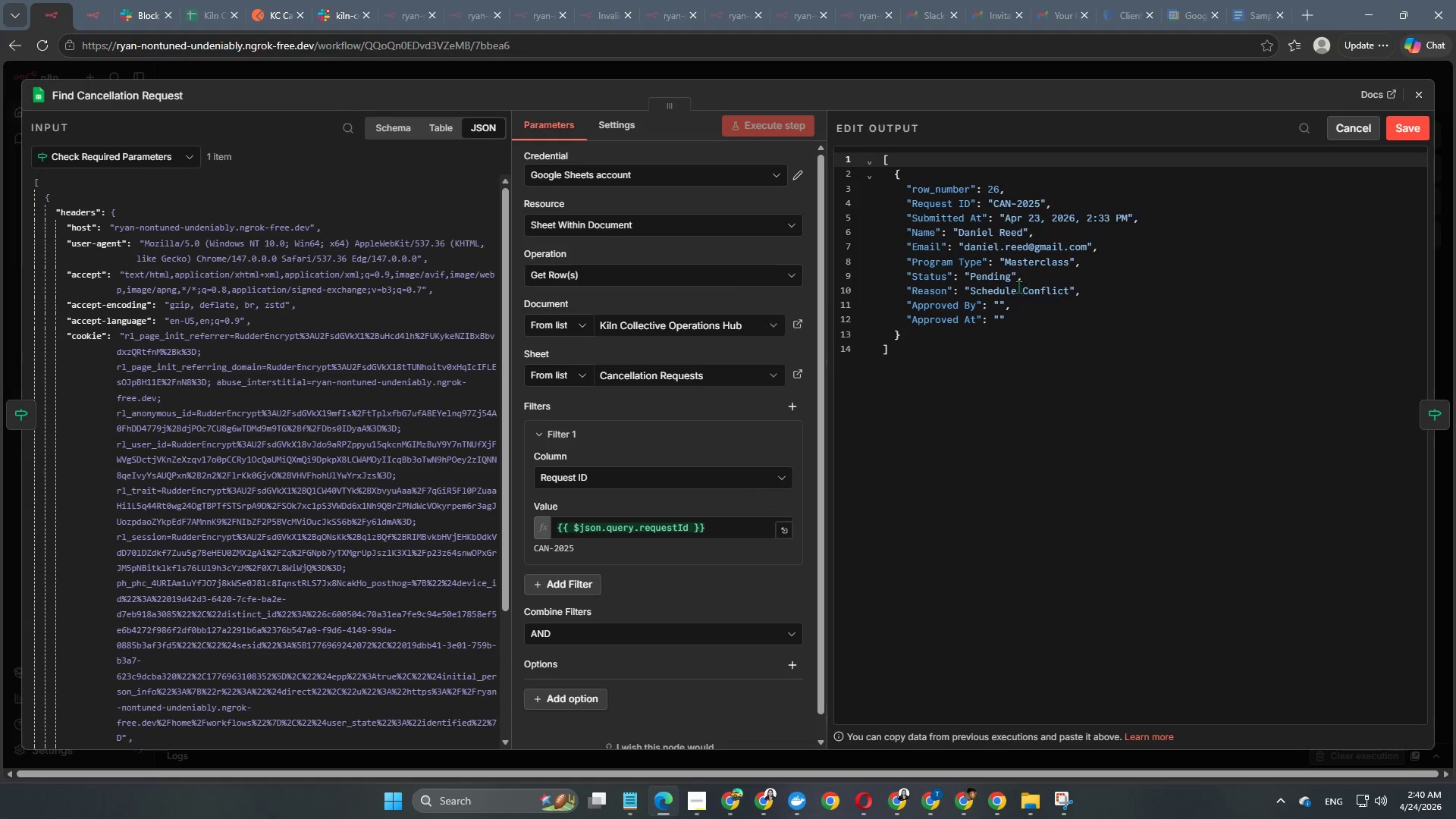 
left_click([1011, 279])
 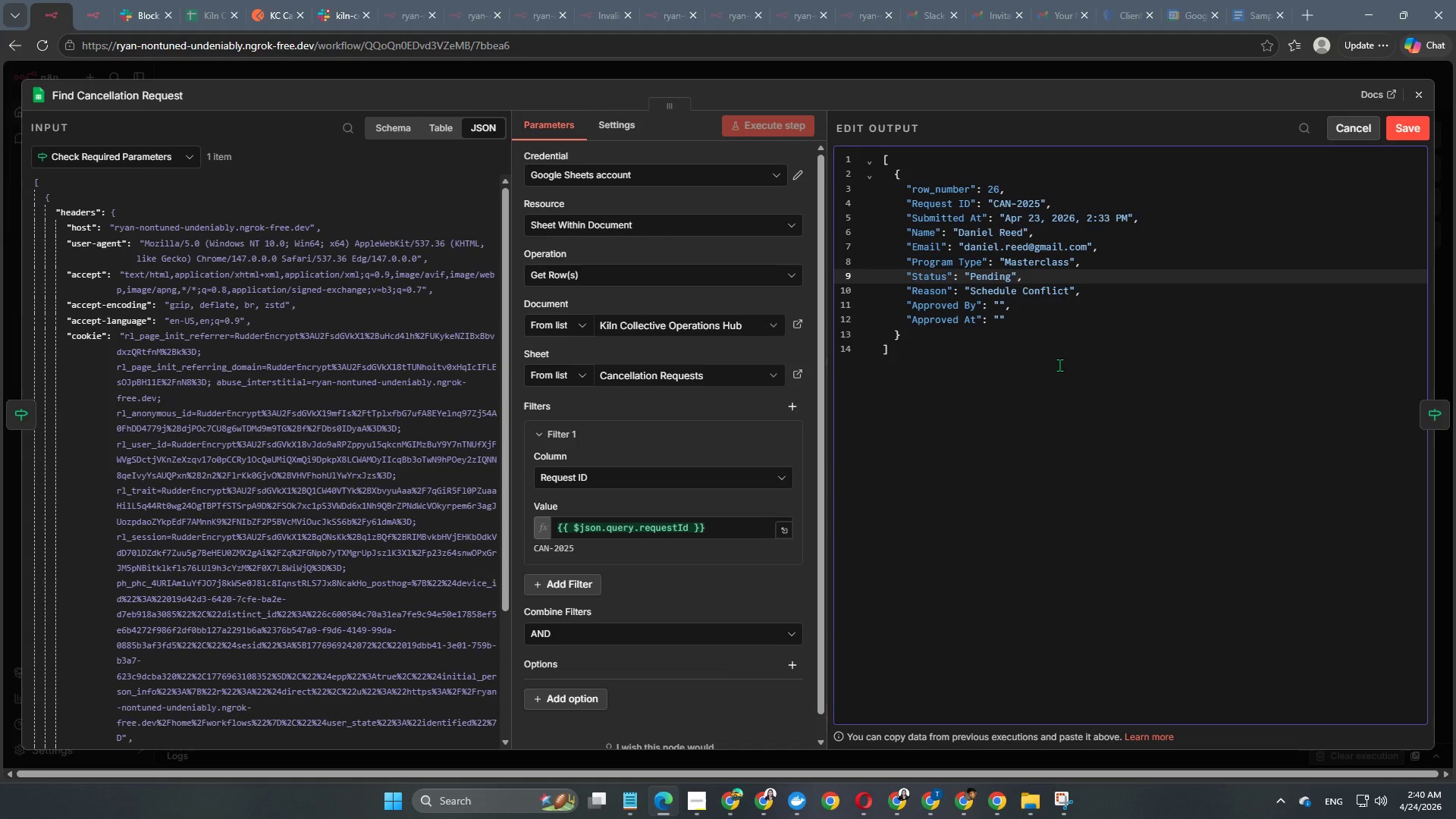 
wait(10.06)
 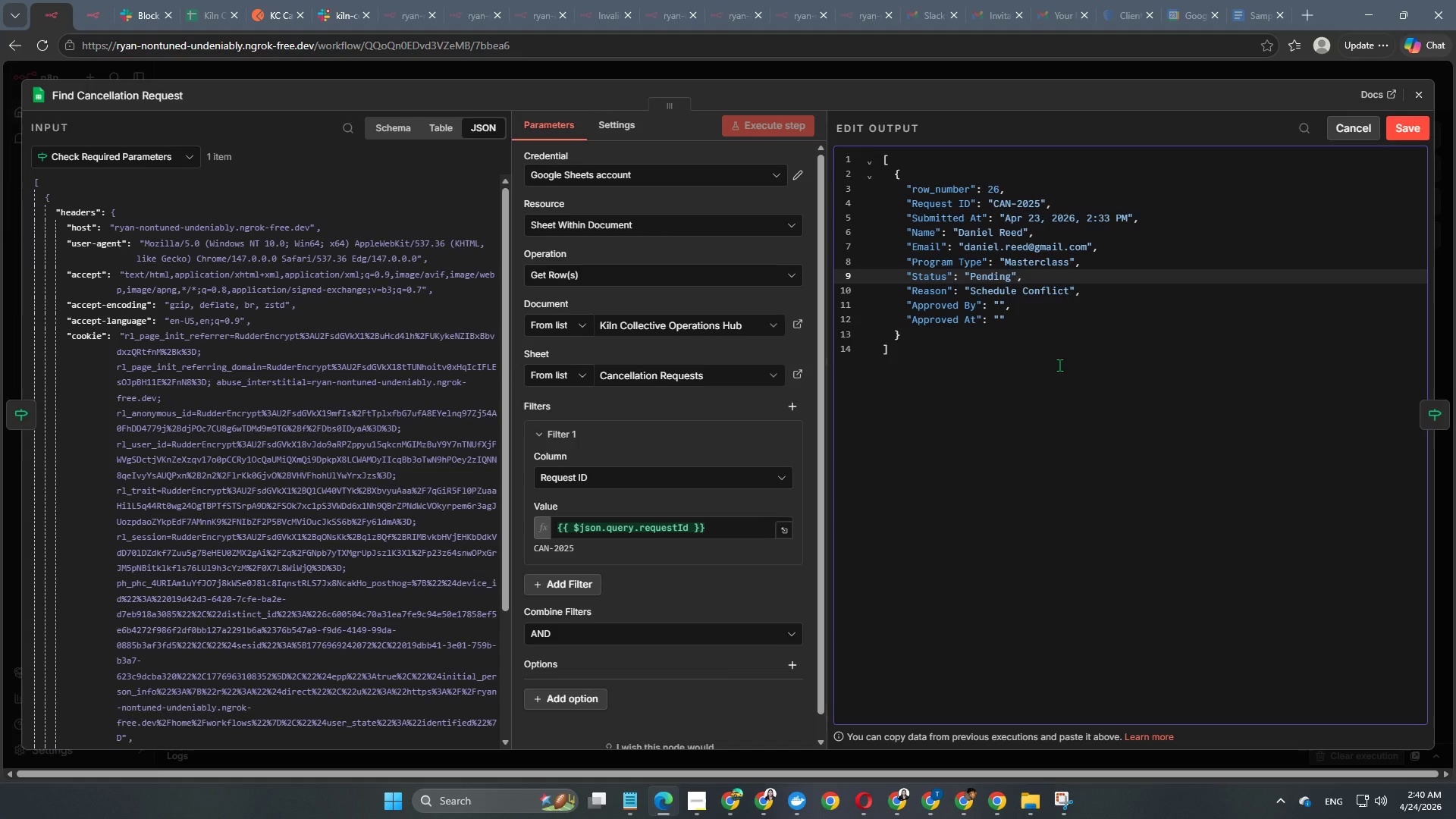 
left_click([852, 66])
 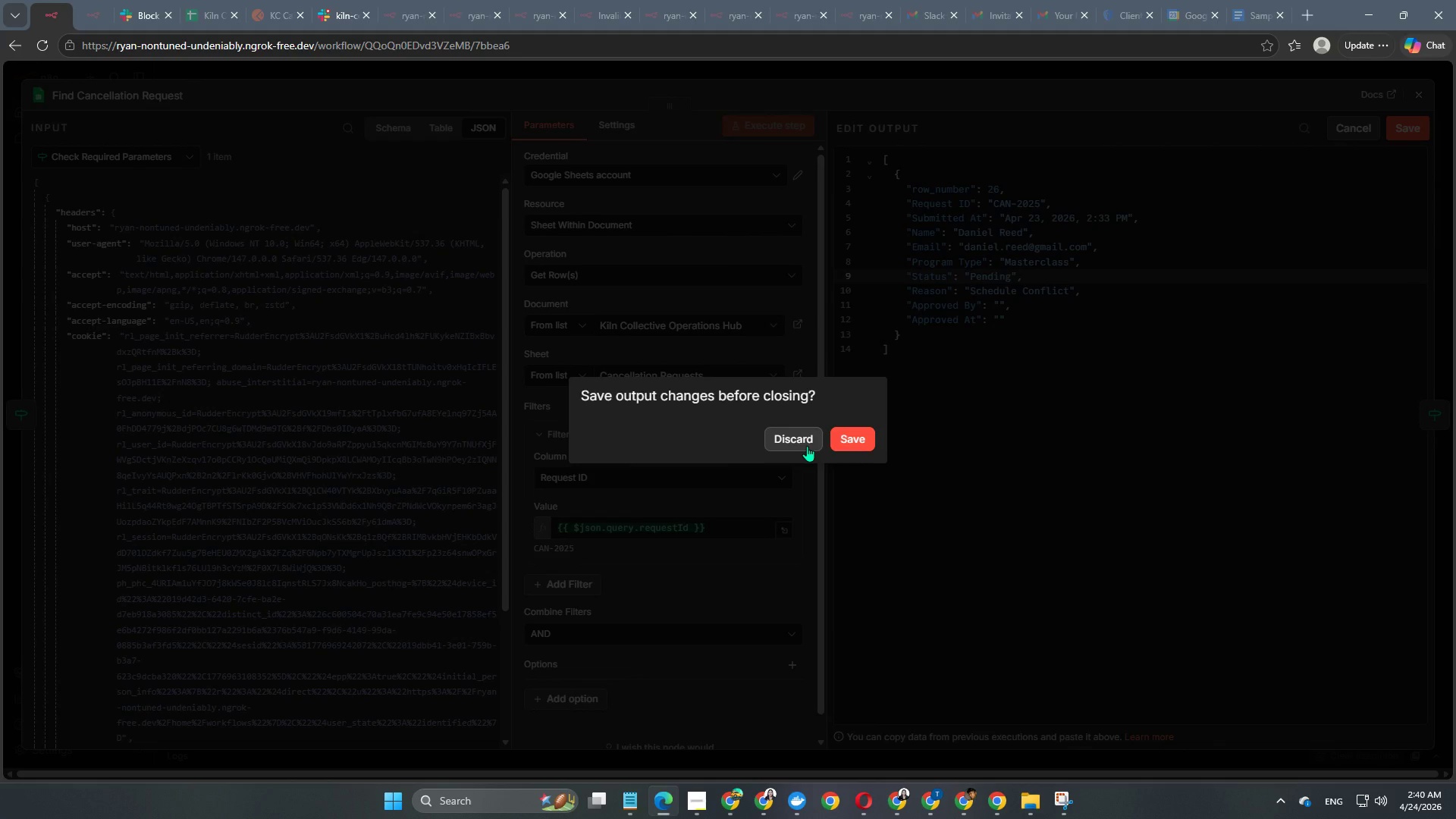 
left_click([808, 444])
 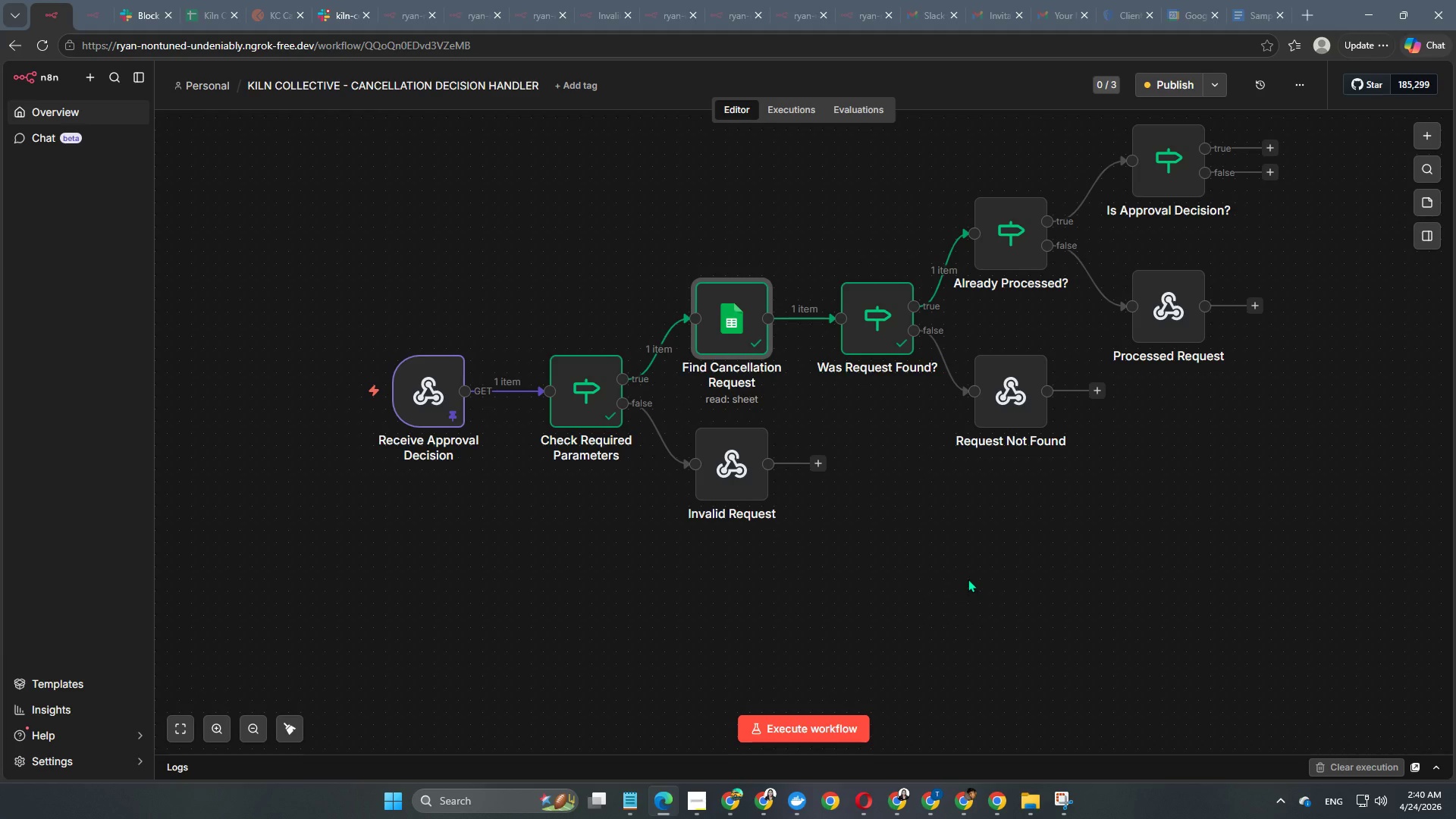 
hold_key(key=Space, duration=1.03)
 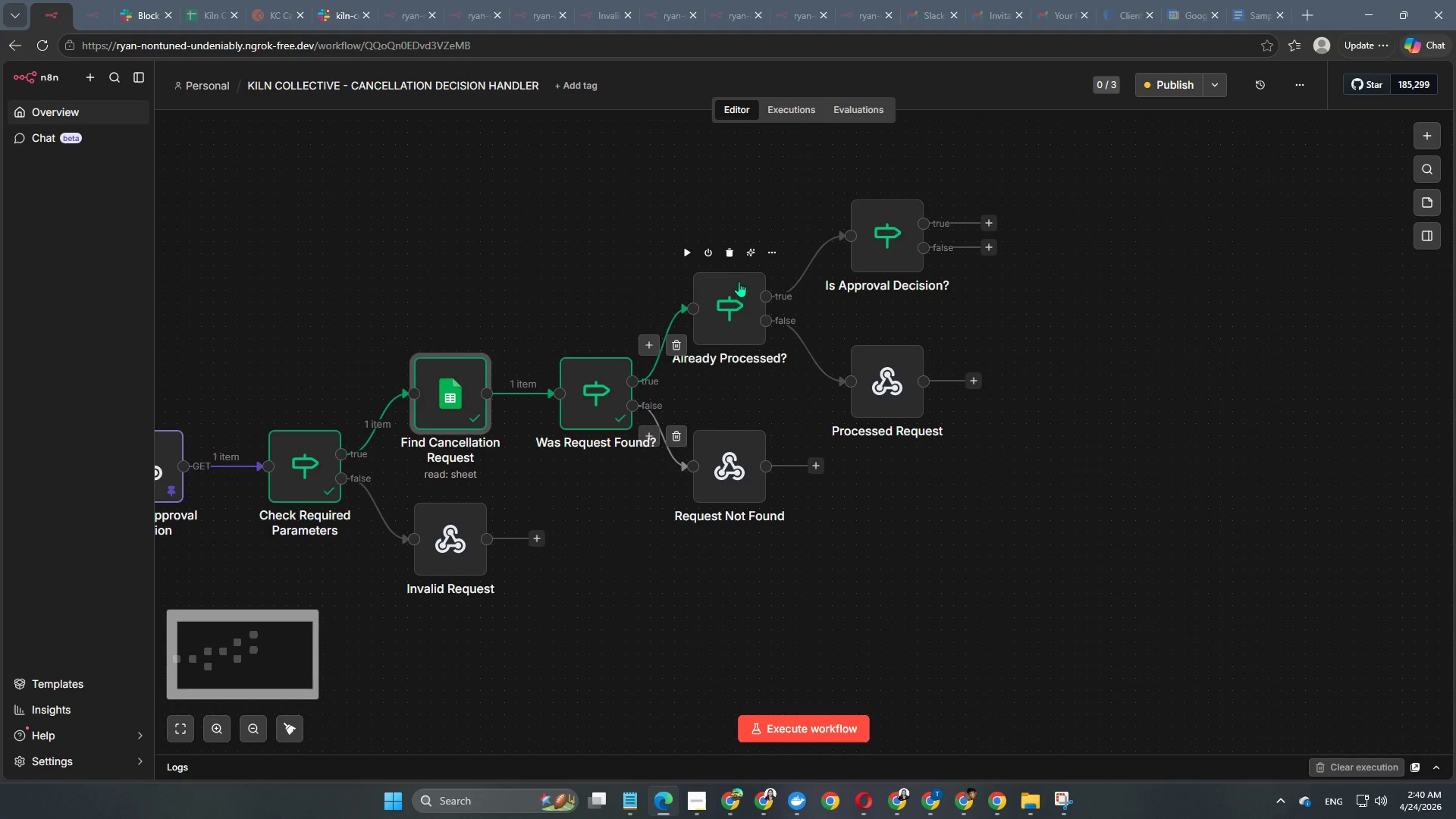 
left_click_drag(start_coordinate=[968, 579], to_coordinate=[686, 654])
 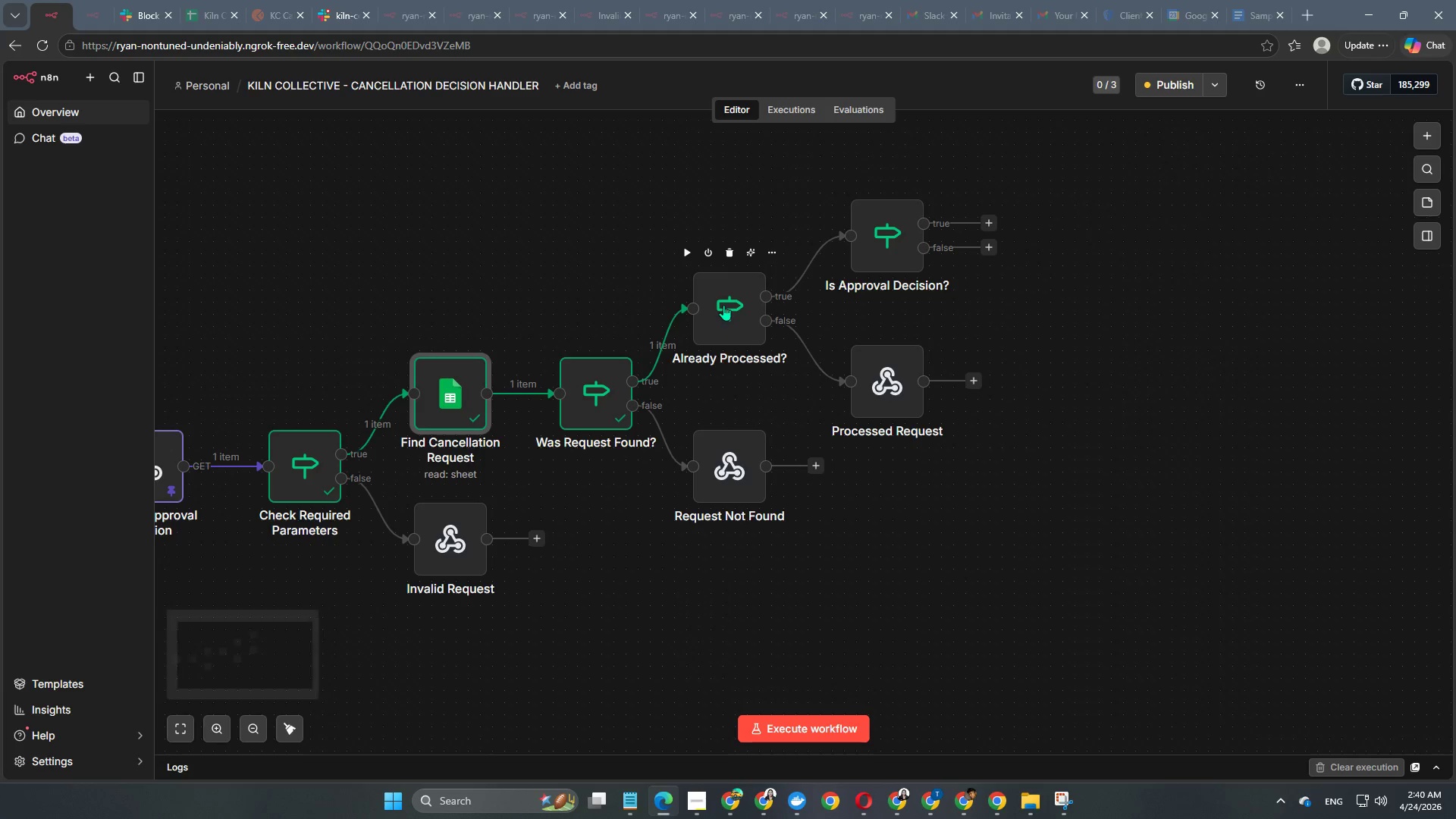 
double_click([723, 305])
 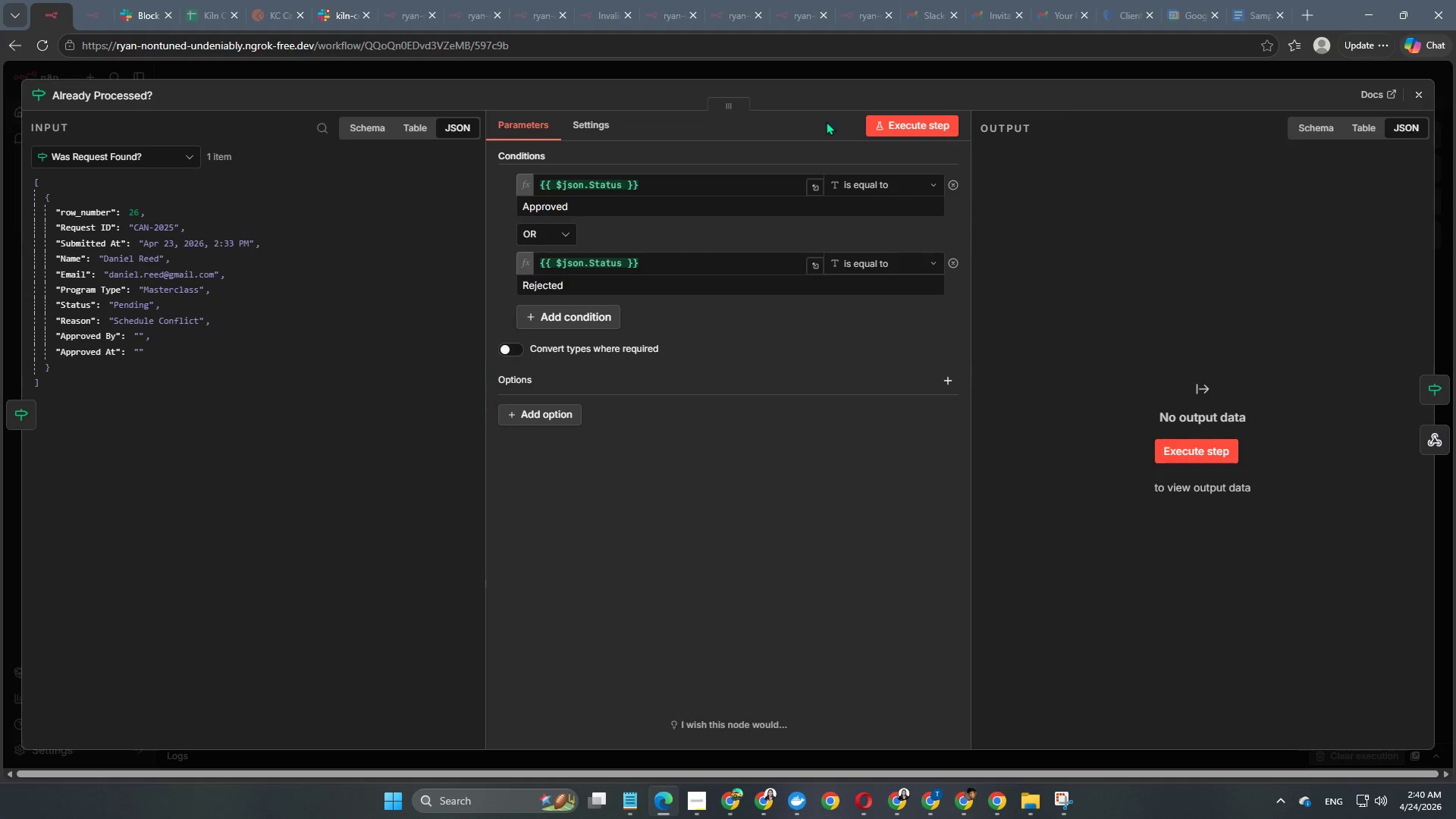 
mouse_move([875, 128])
 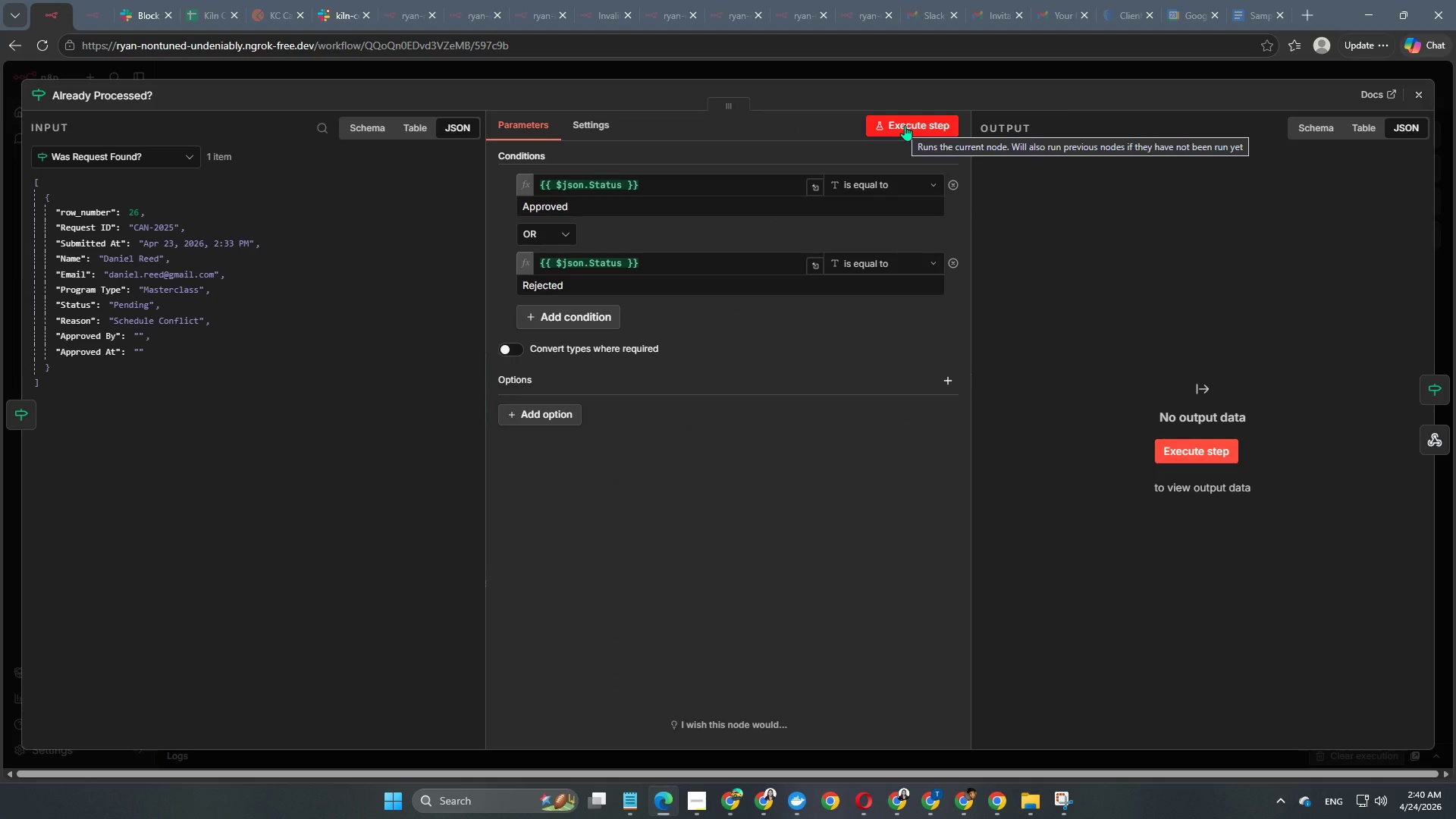 
left_click([905, 125])
 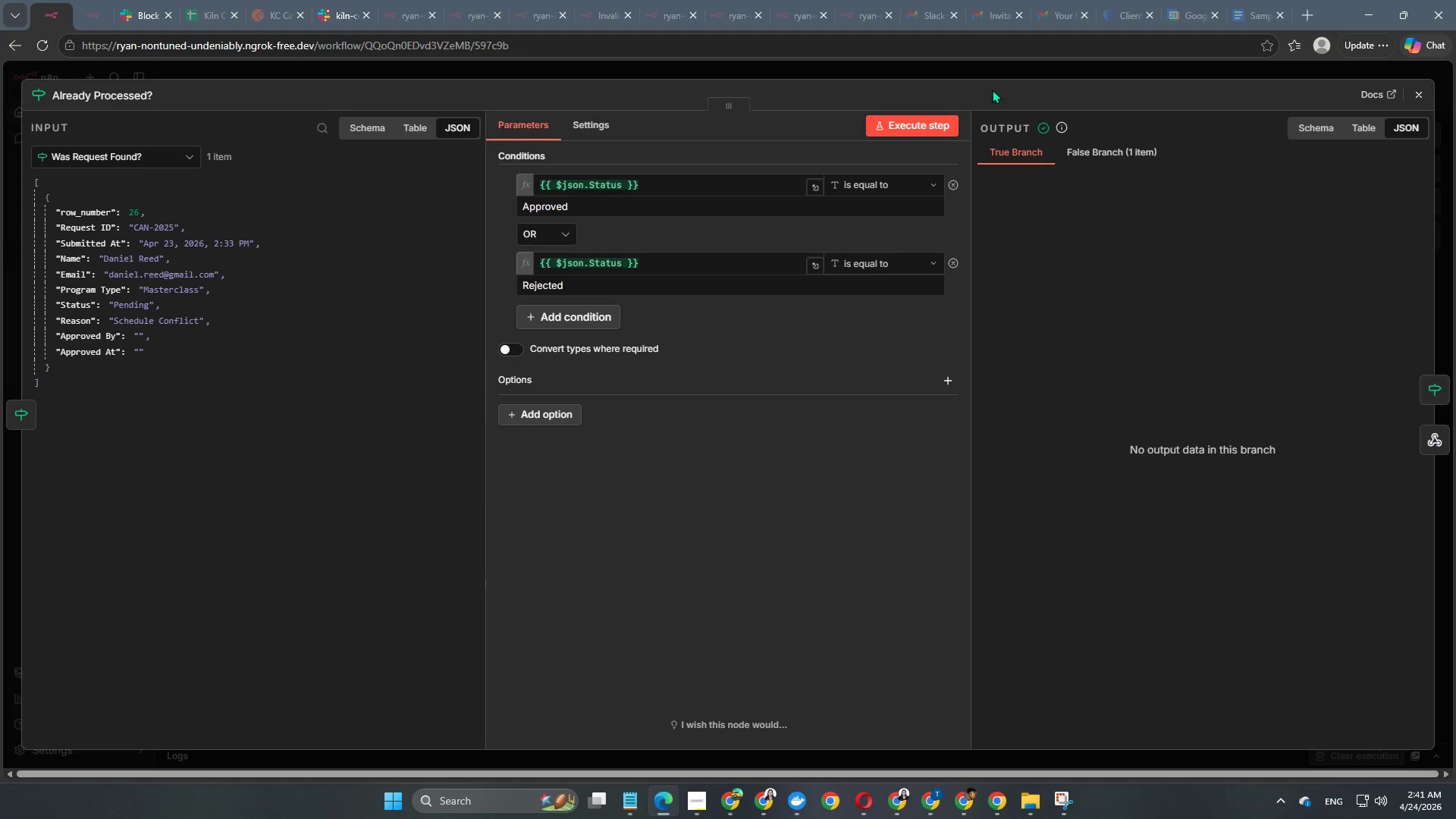 
wait(7.03)
 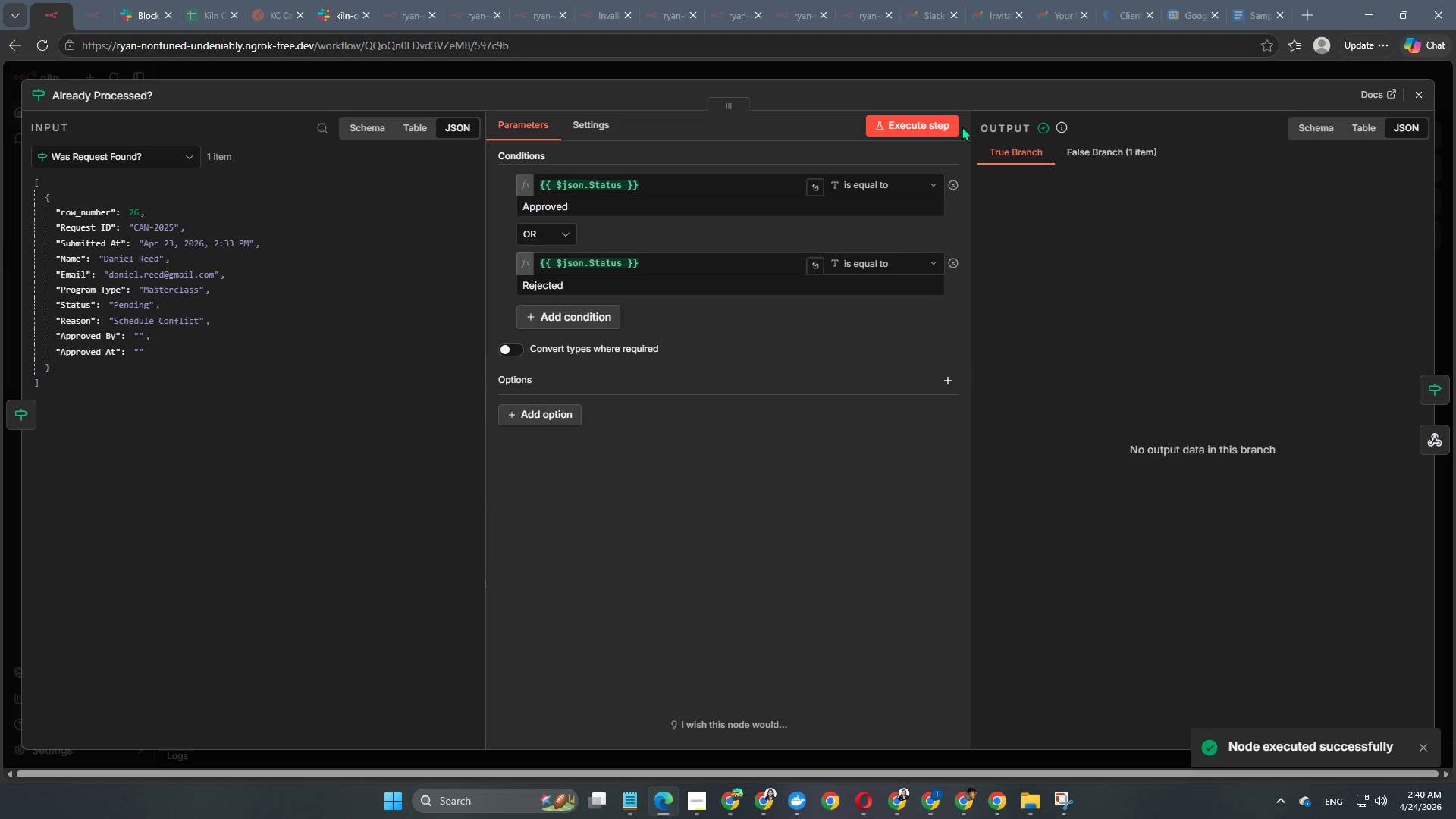 
left_click([918, 187])
 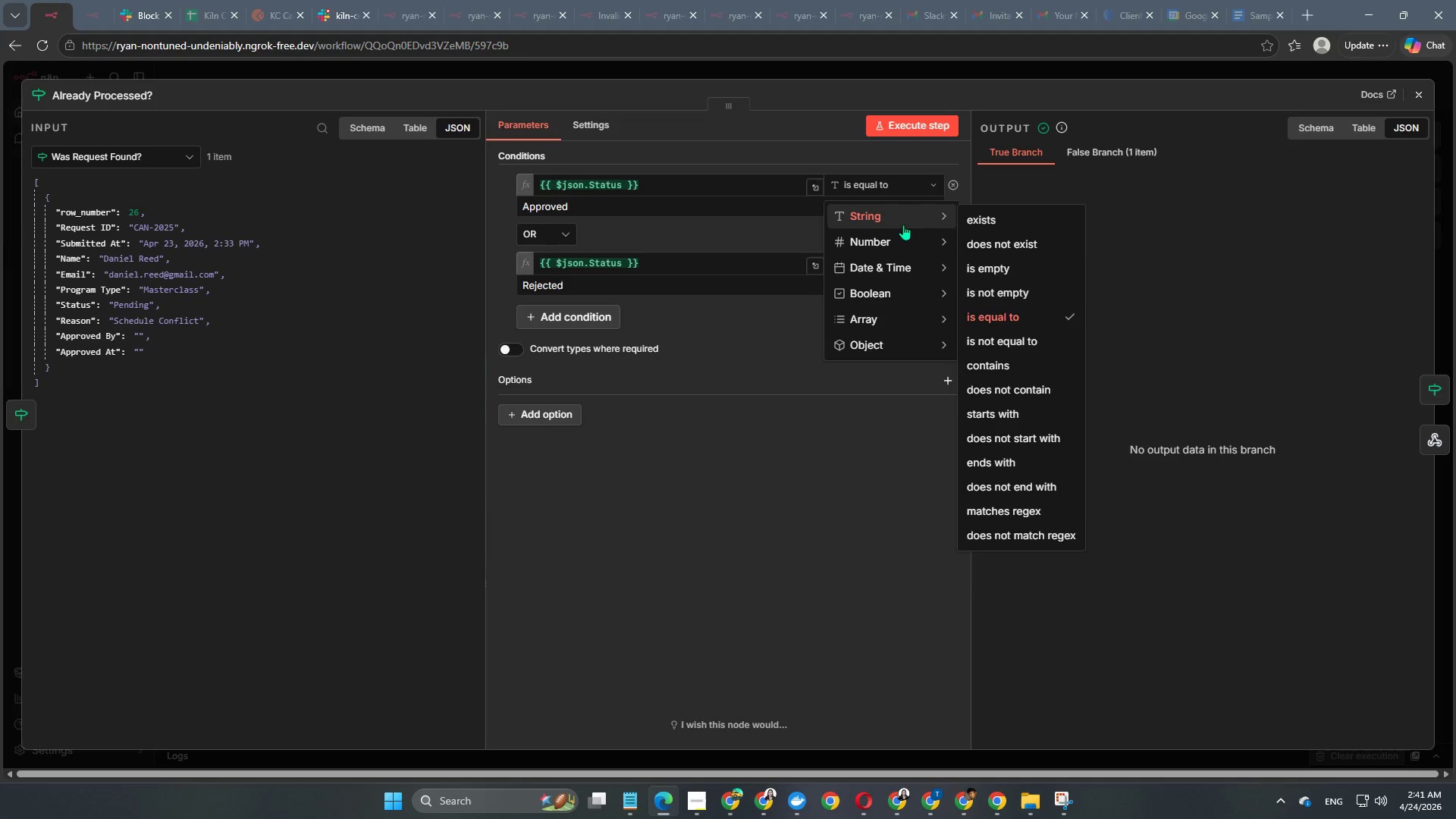 
mouse_move([914, 233])
 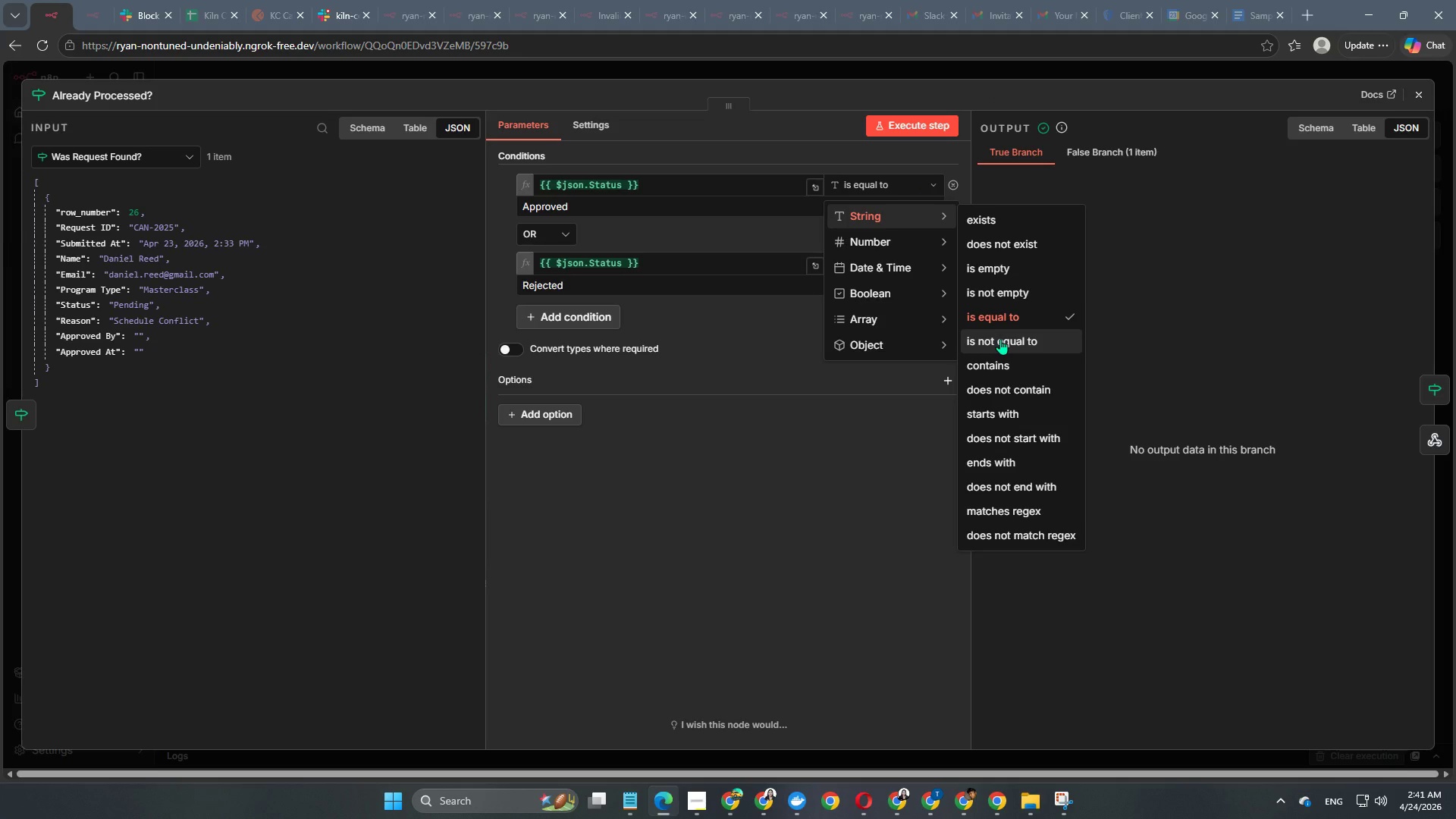 
left_click([1000, 339])
 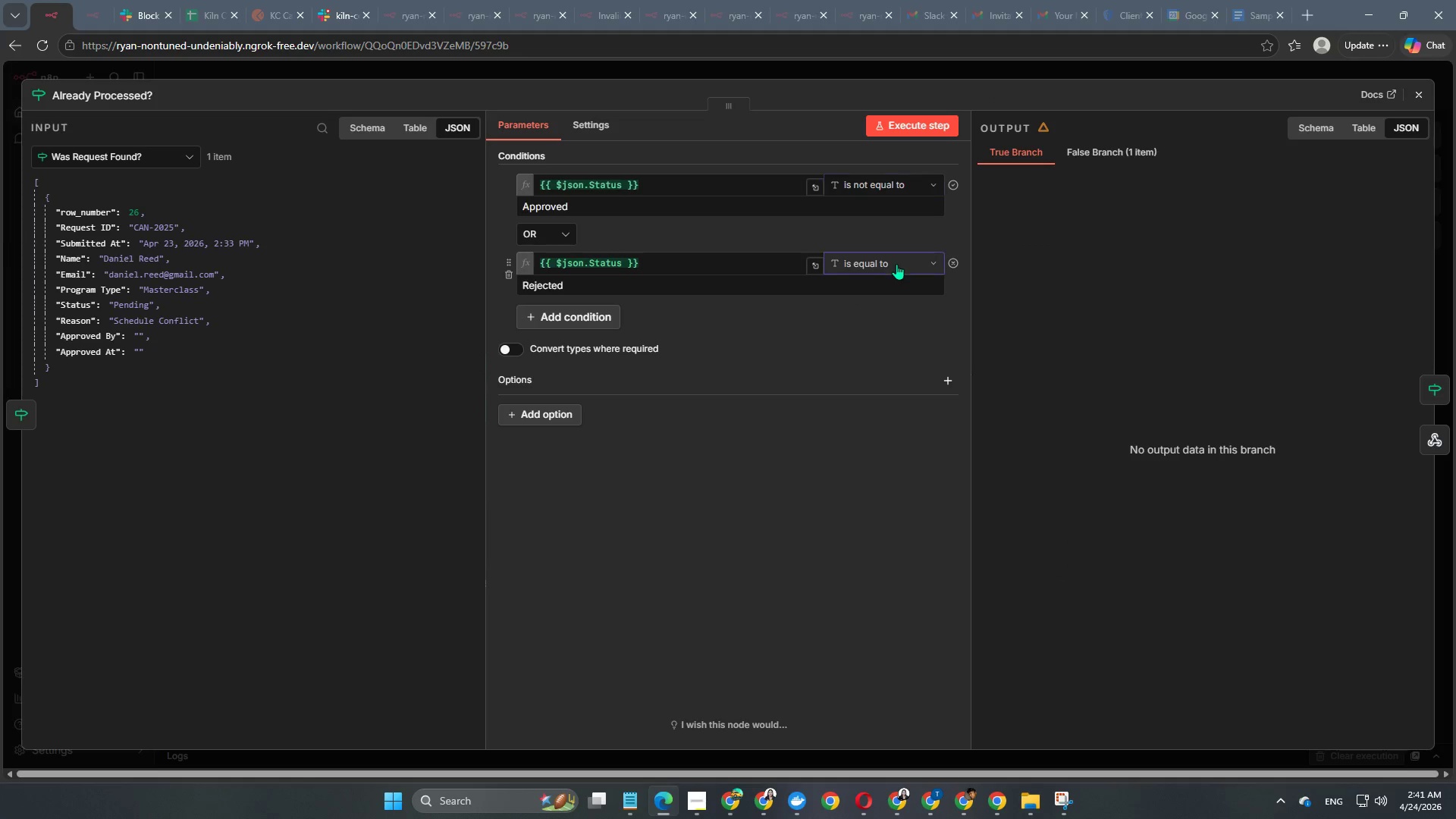 
left_click([896, 264])
 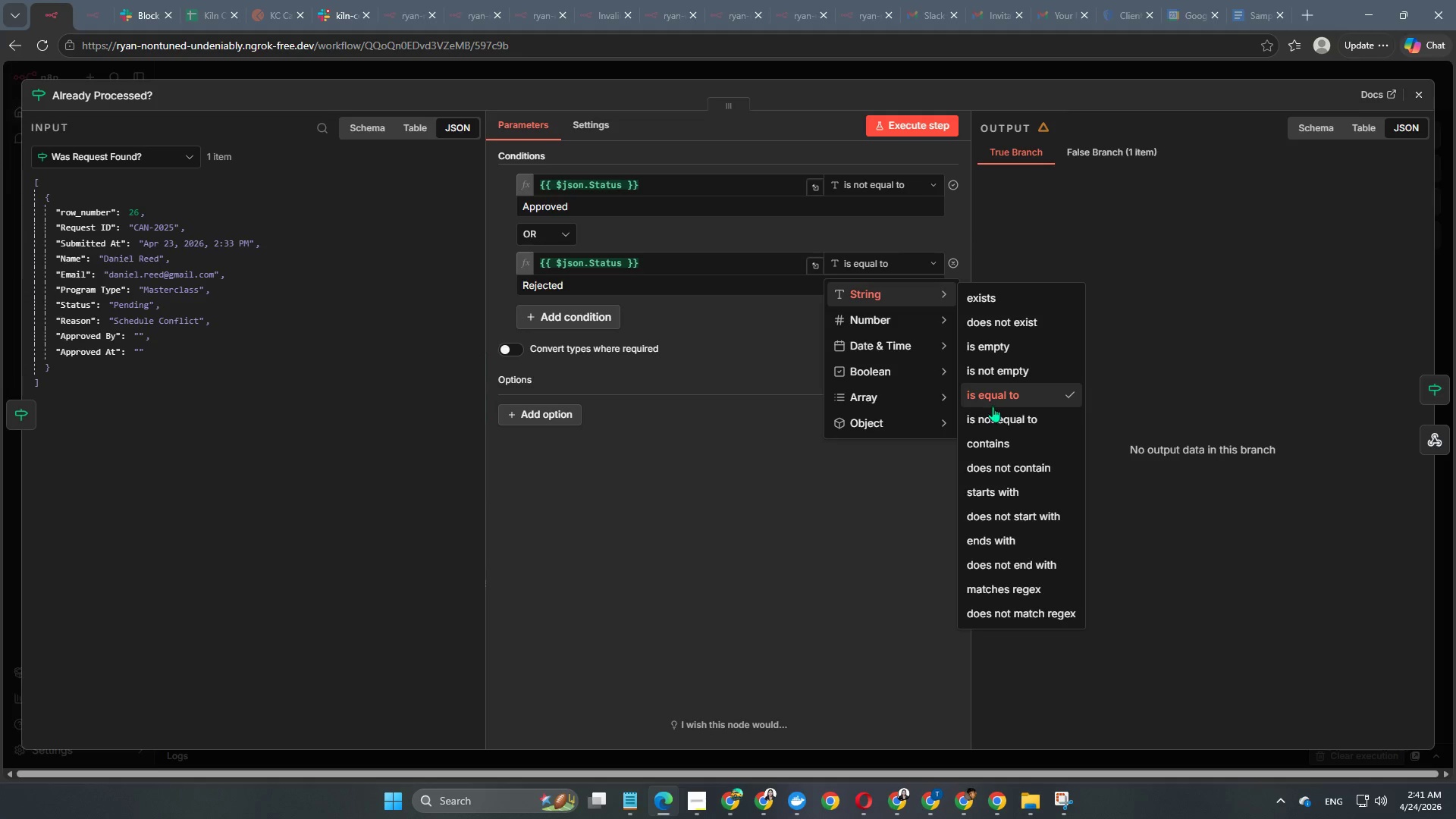 
left_click([993, 416])
 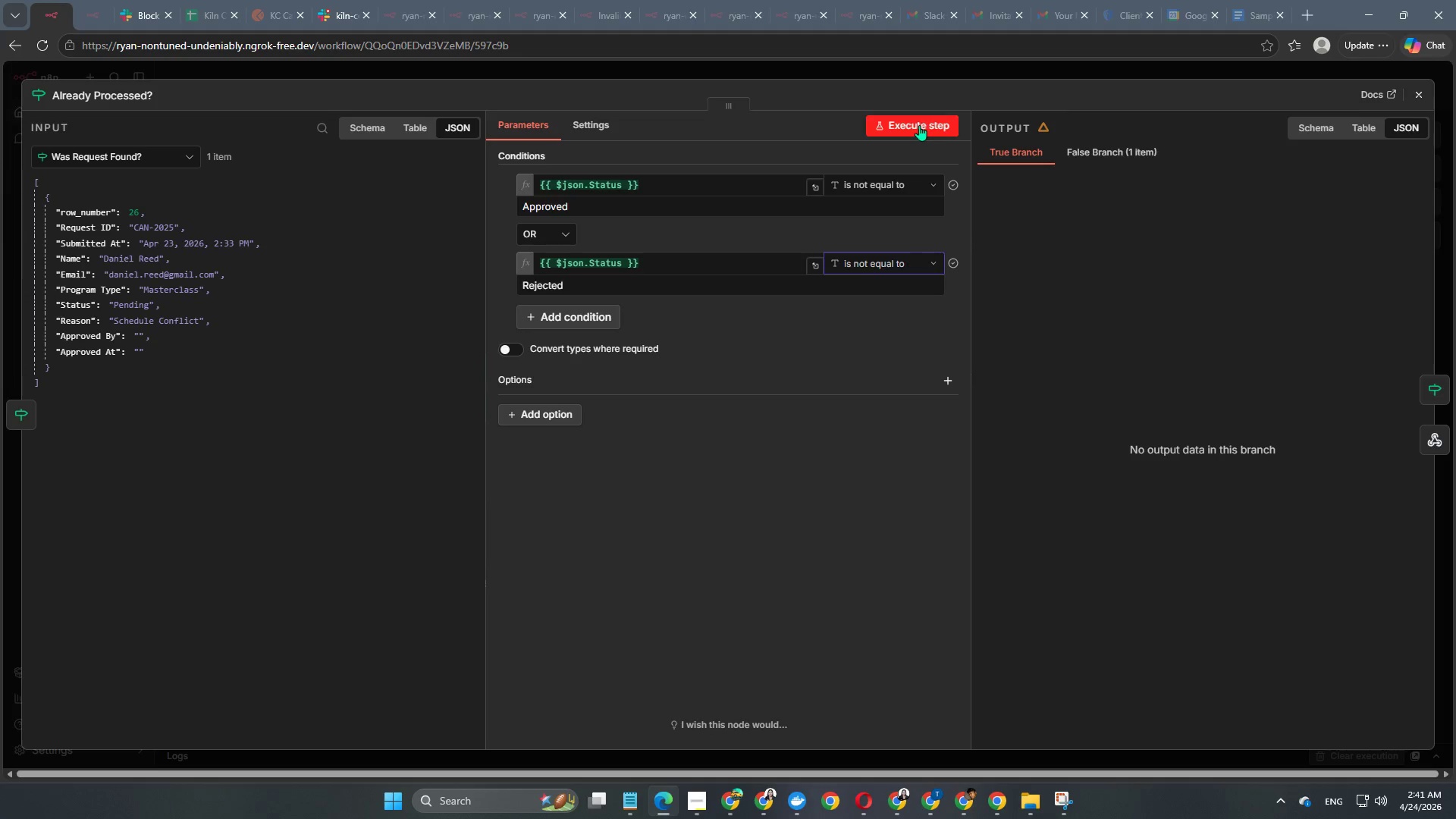 
left_click([919, 125])
 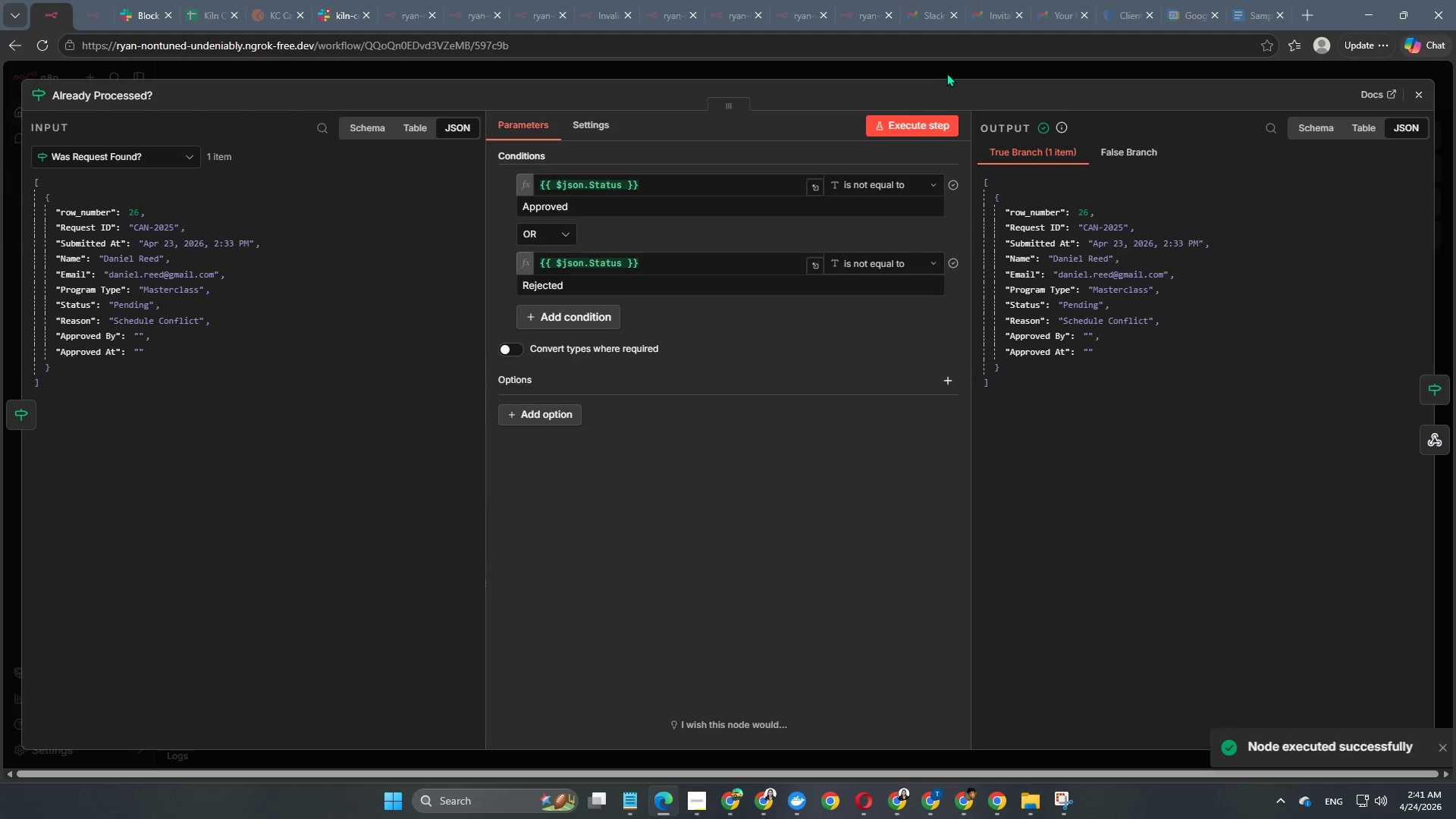 
left_click([947, 72])
 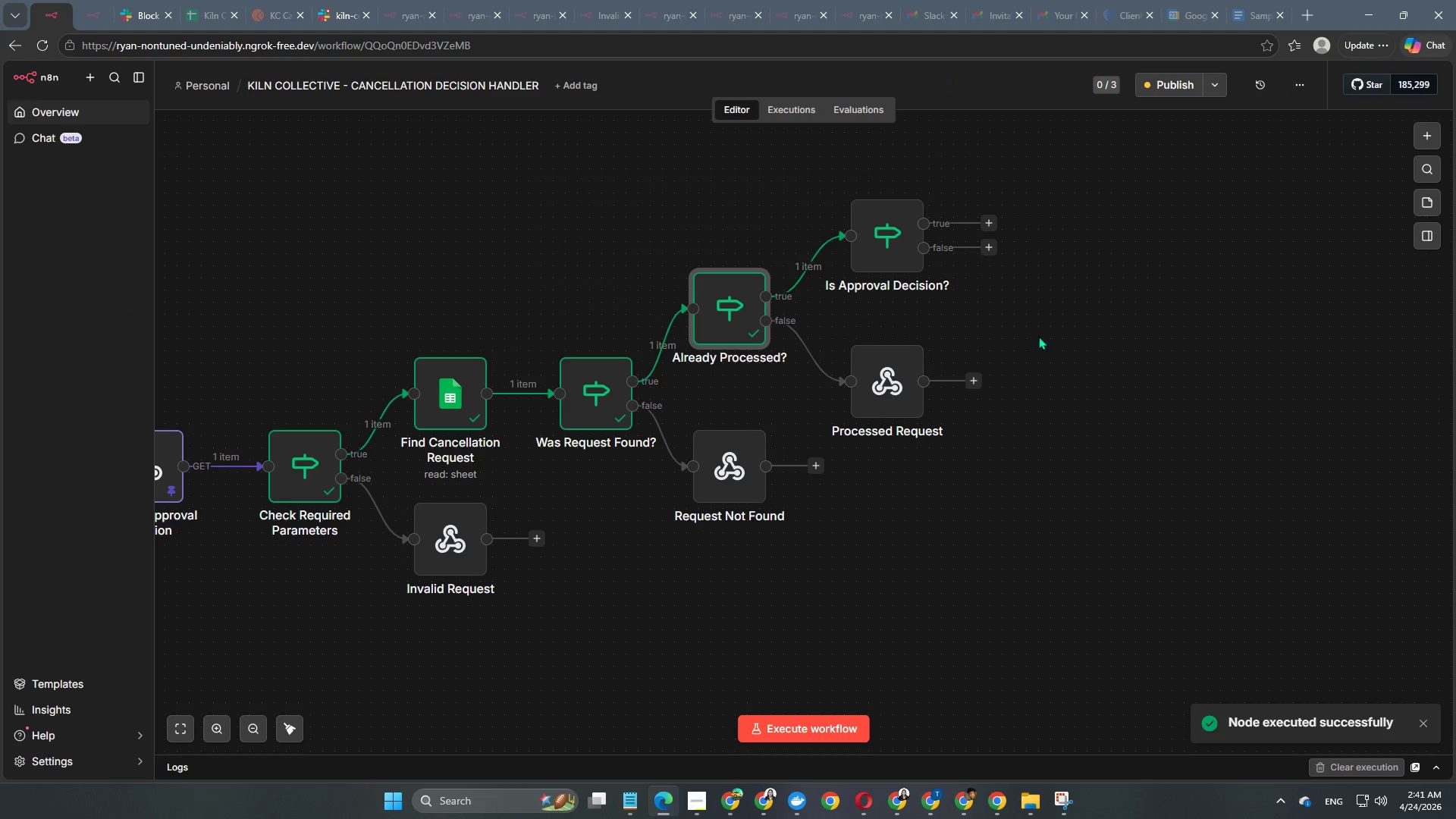 
double_click([893, 387])
 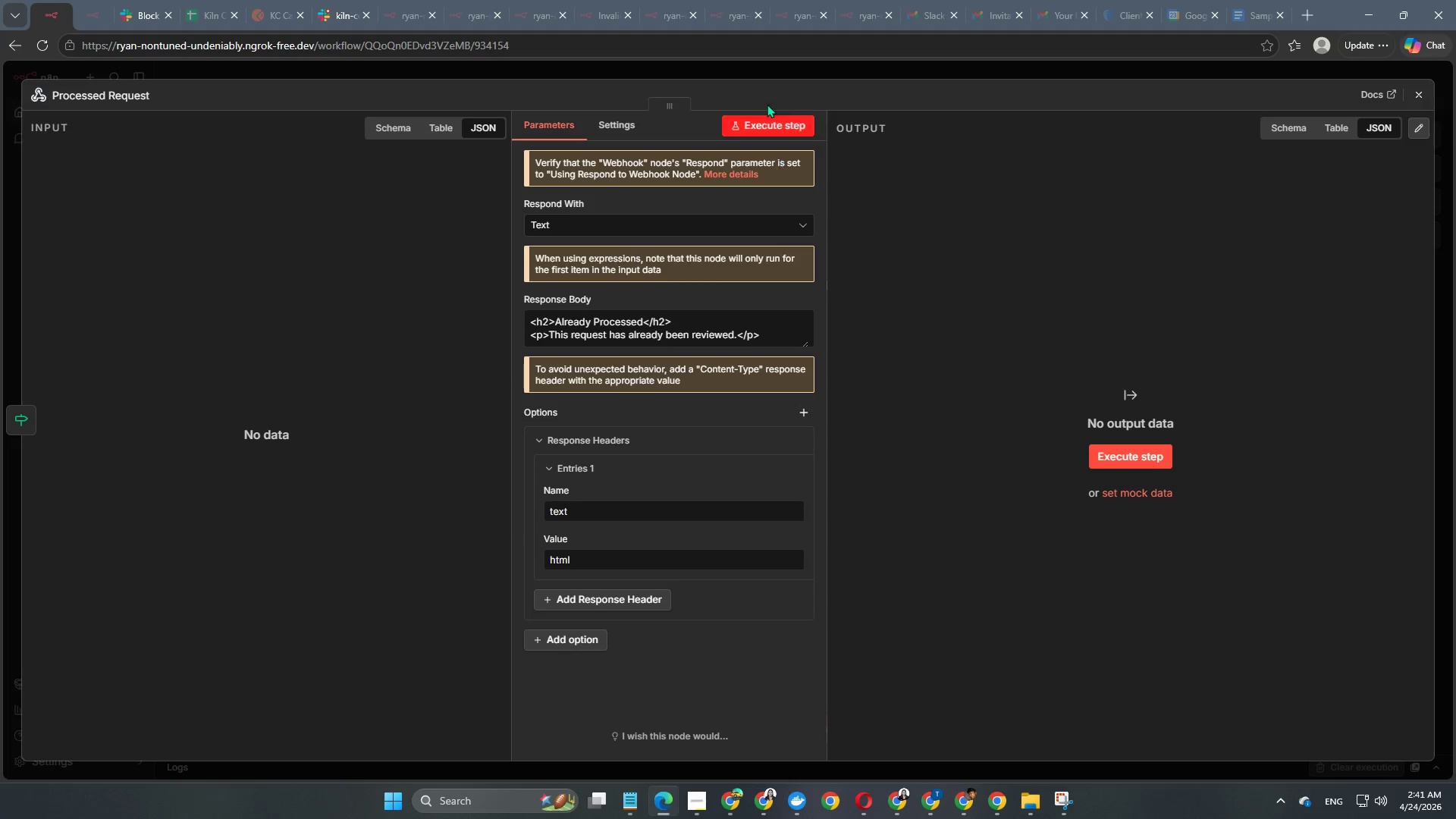 
left_click([754, 77])
 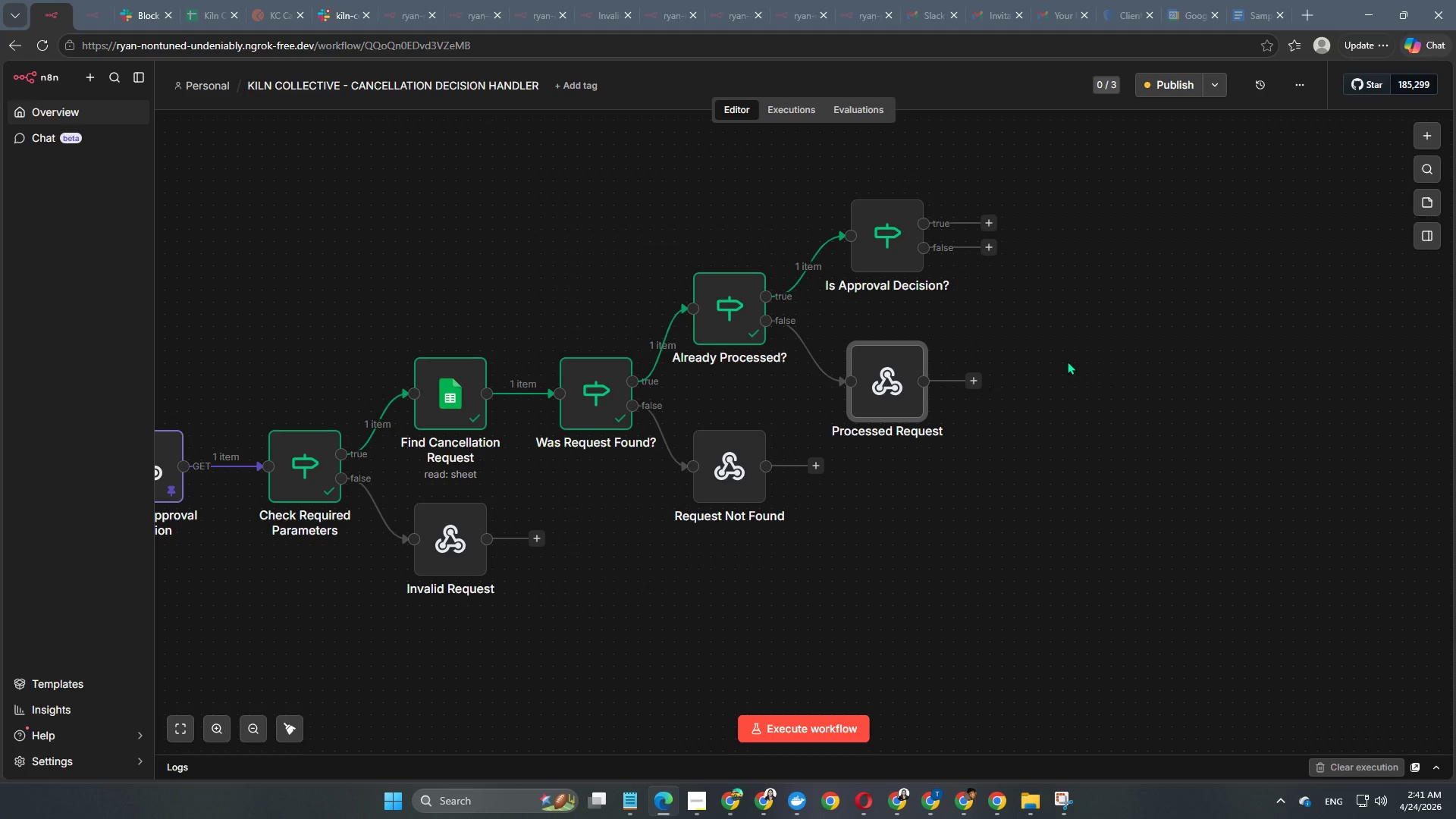 
hold_key(key=Space, duration=1.22)
 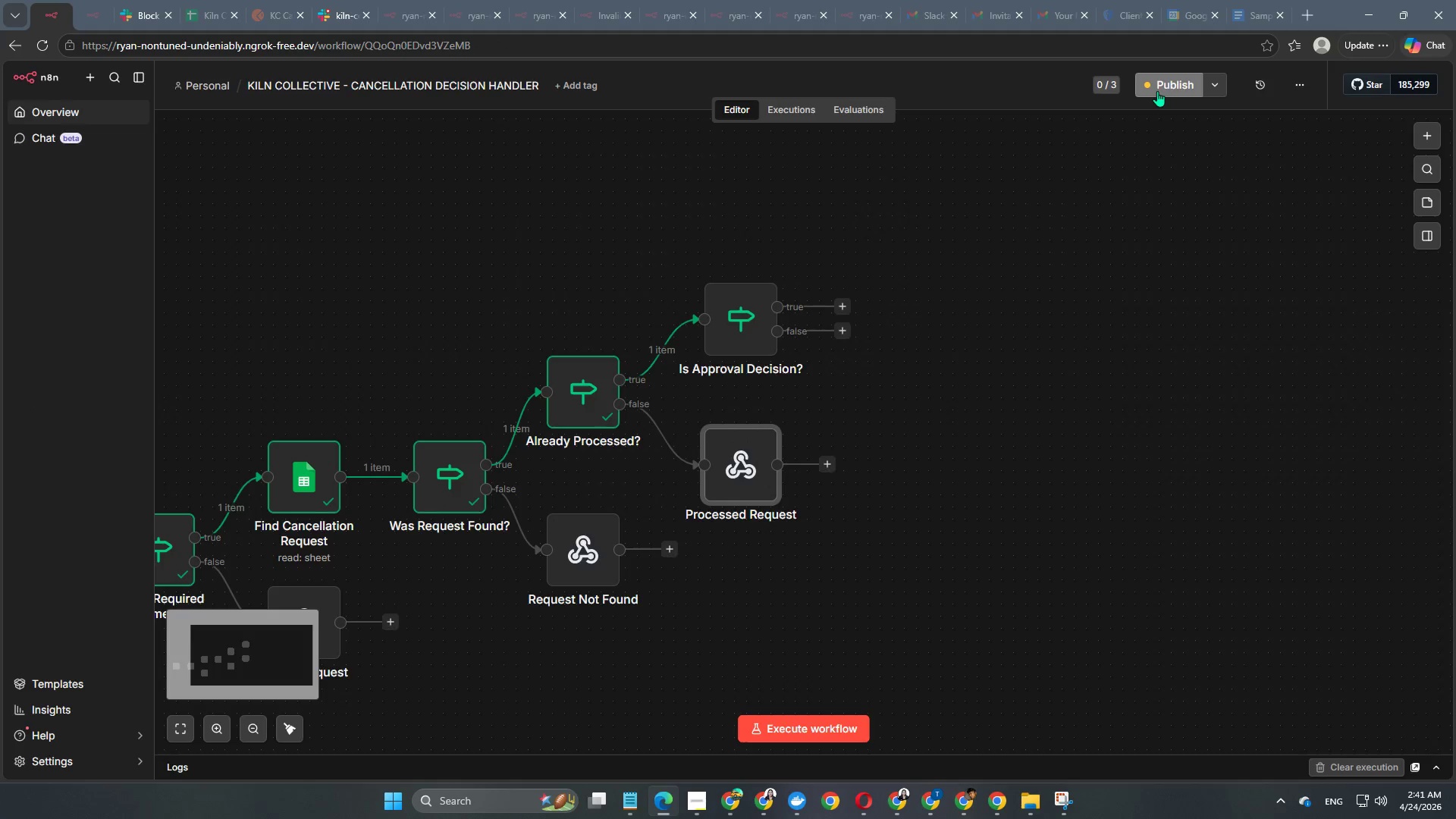 
left_click_drag(start_coordinate=[1067, 361], to_coordinate=[921, 444])
 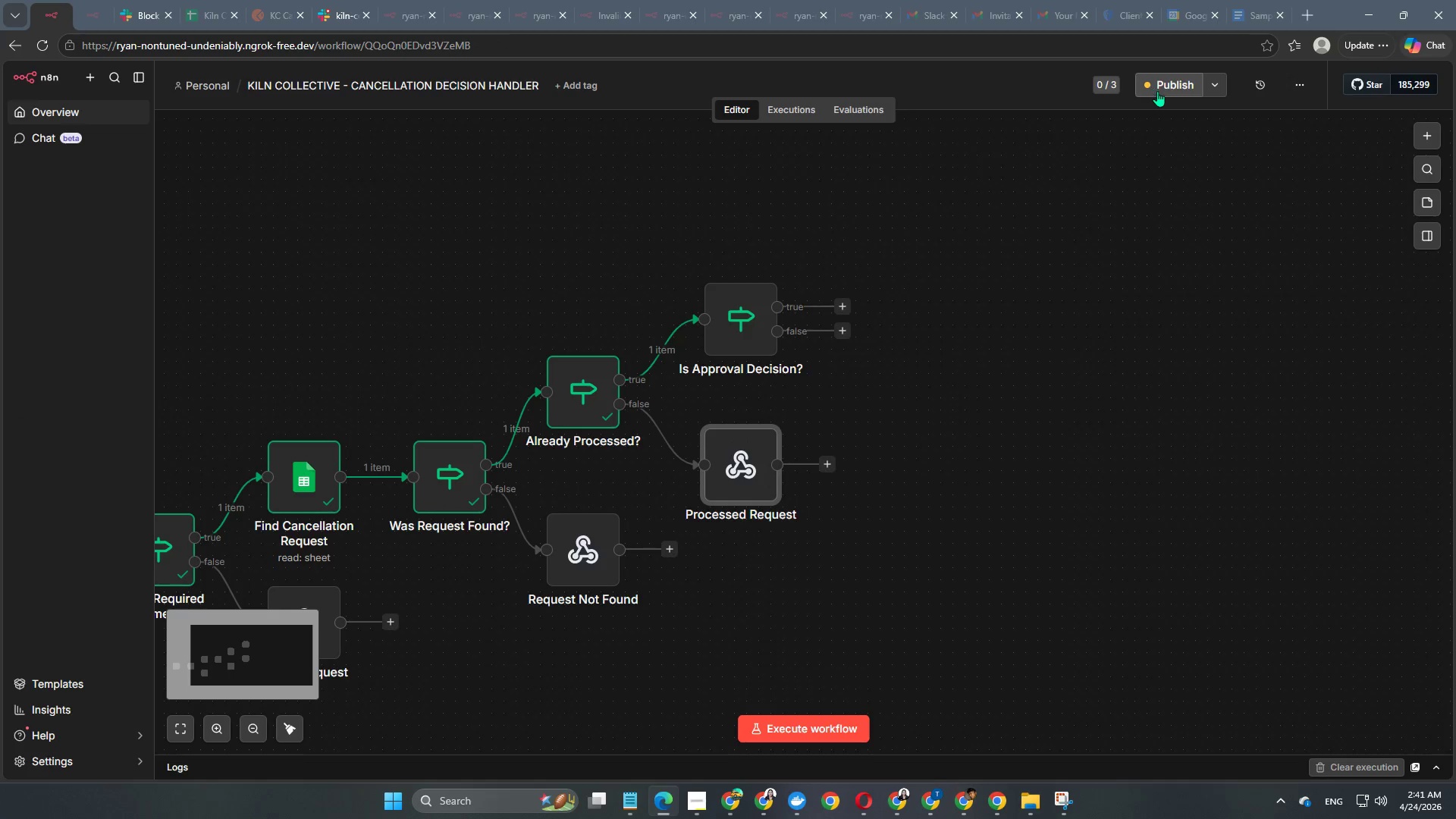 
left_click([1157, 91])
 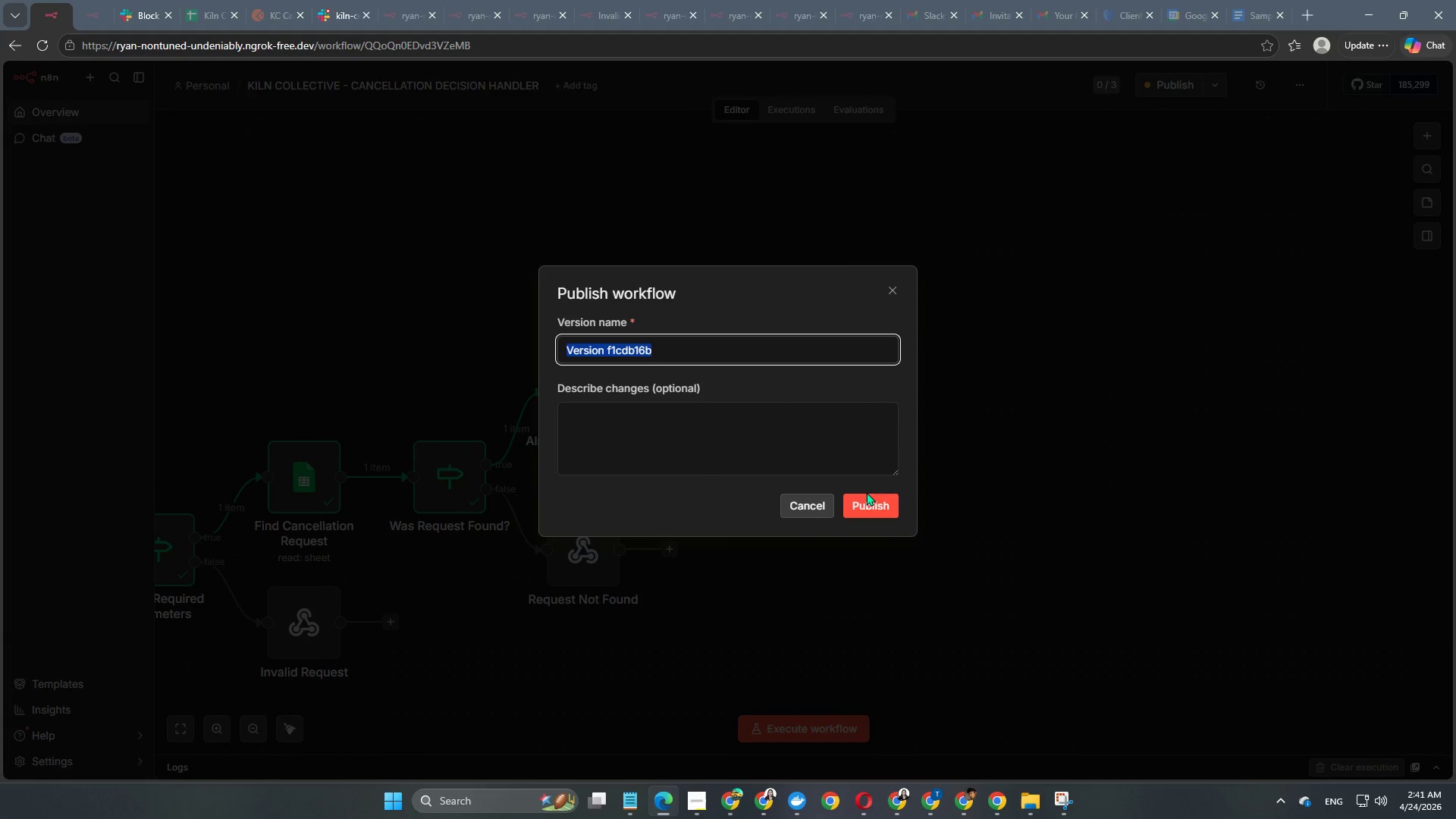 
left_click([866, 500])
 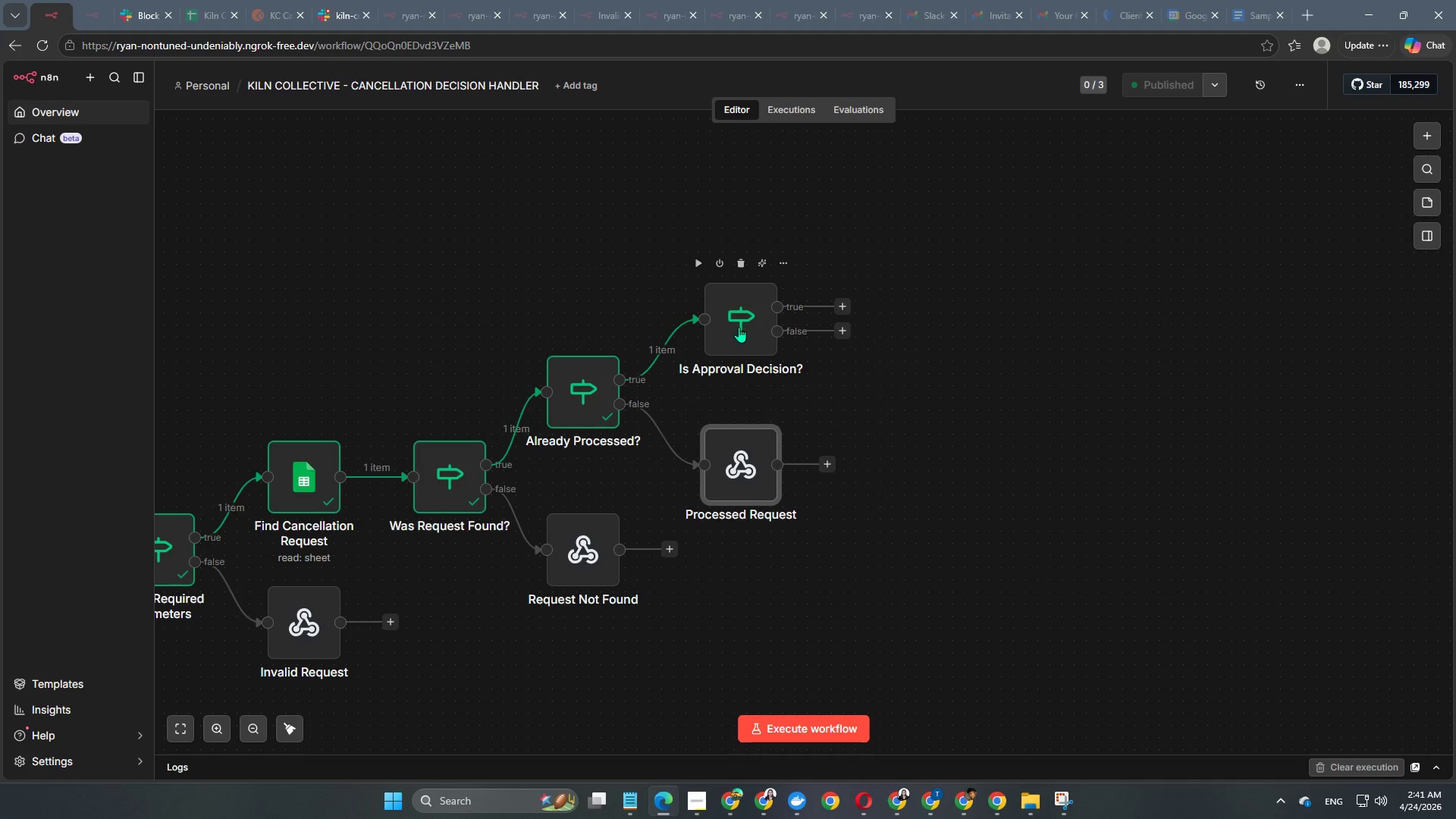 
double_click([739, 327])
 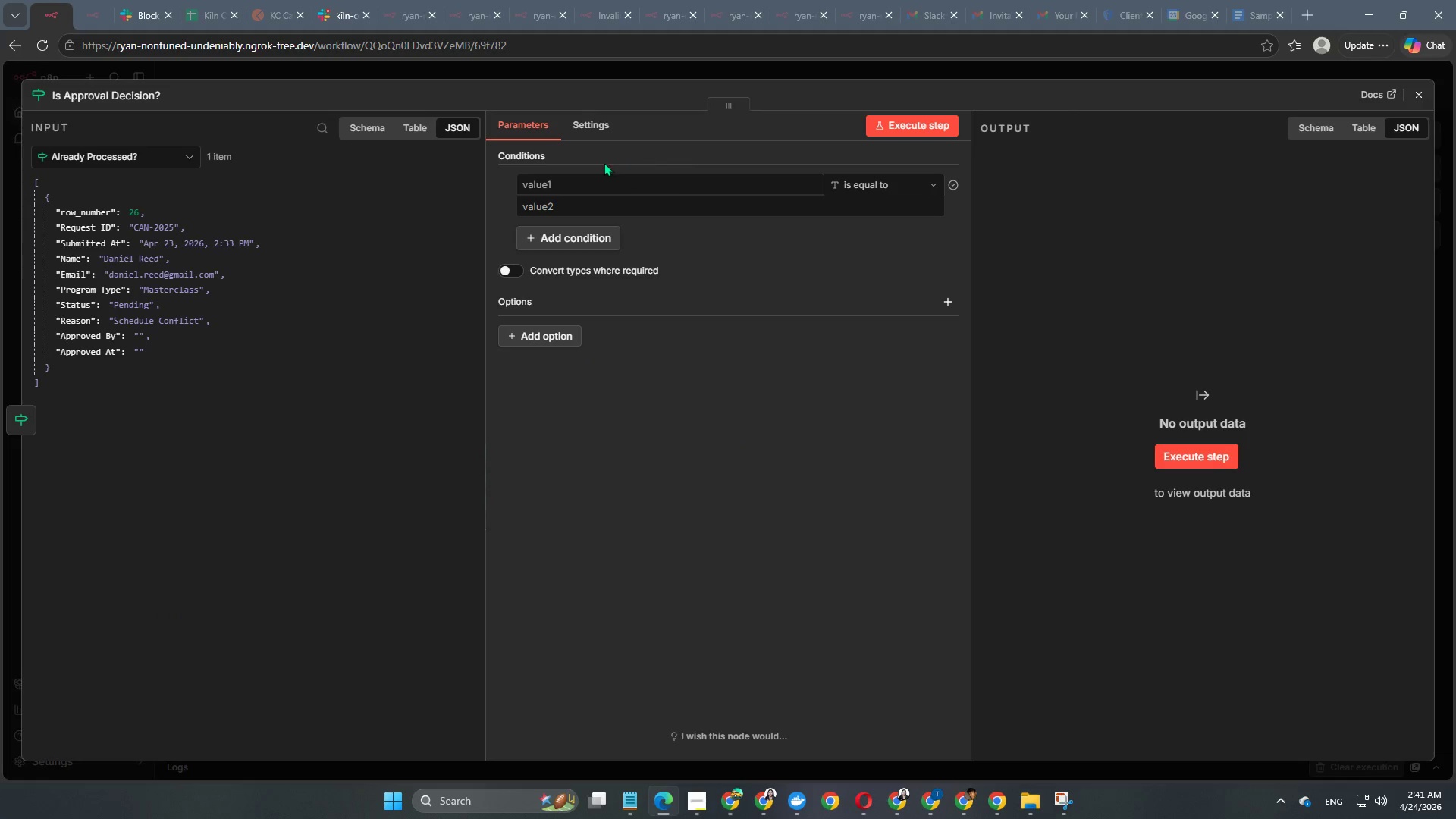 
left_click([590, 175])
 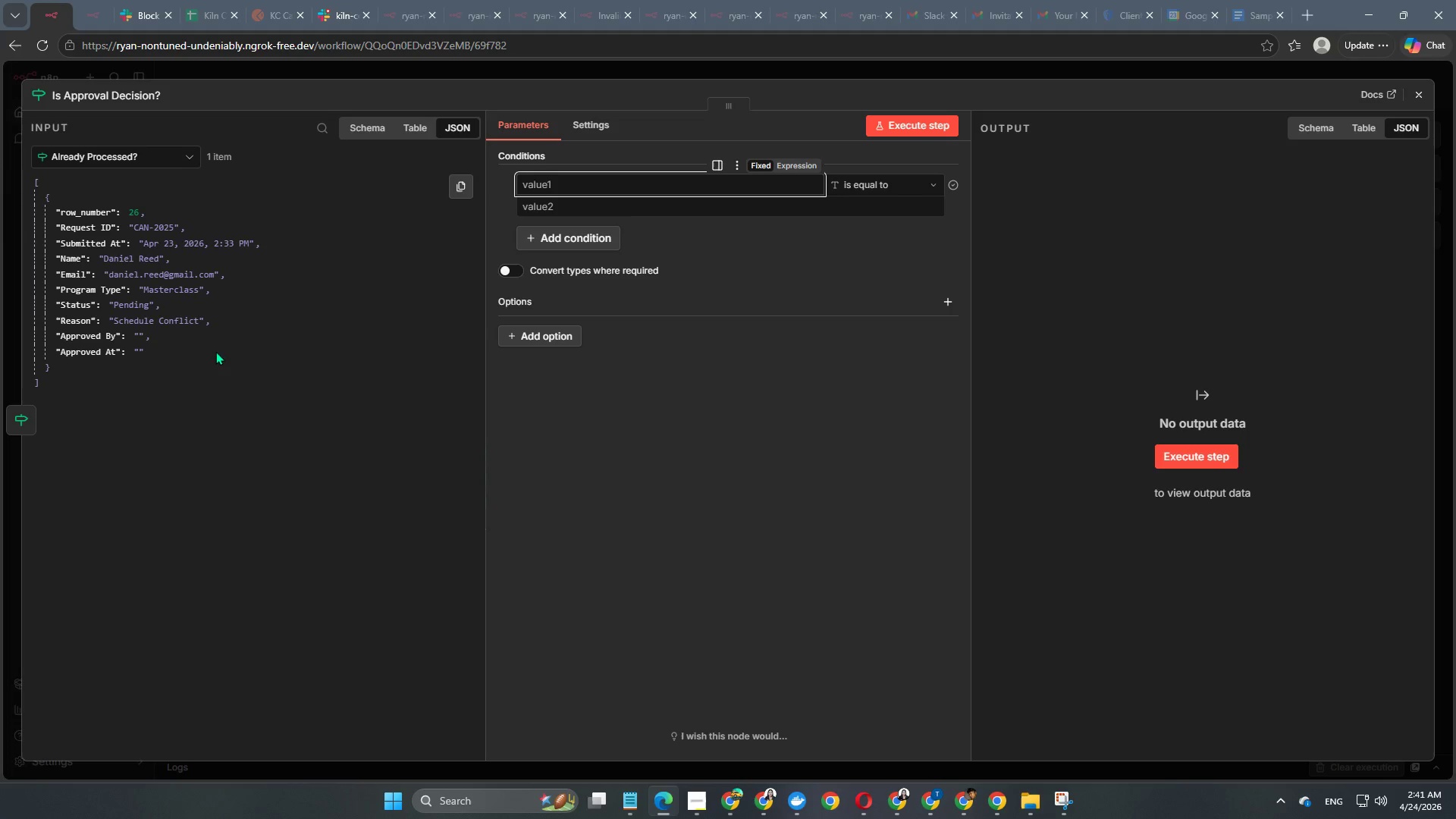 
wait(5.11)
 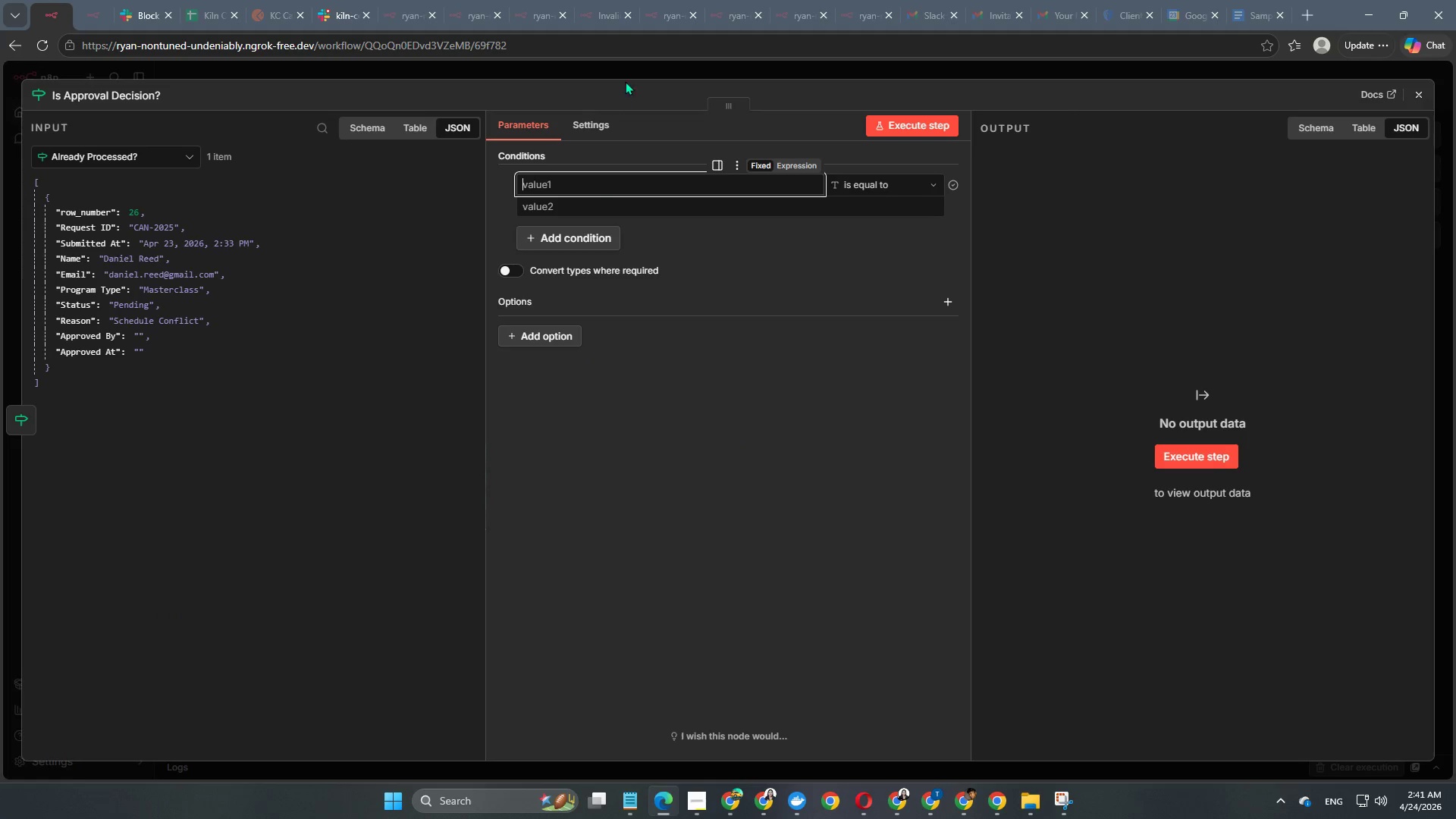 
left_click([151, 157])
 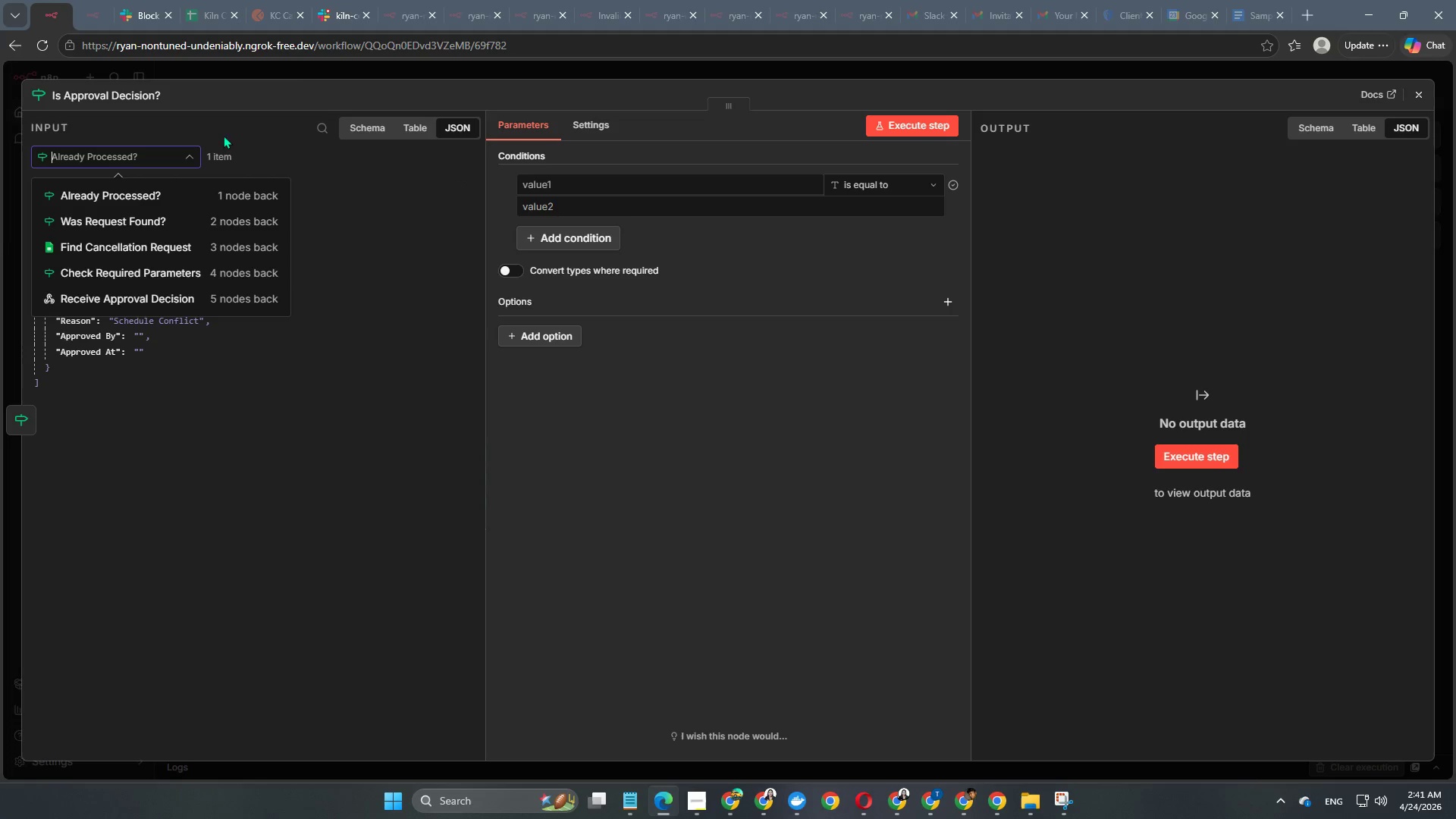 
left_click([320, 67])
 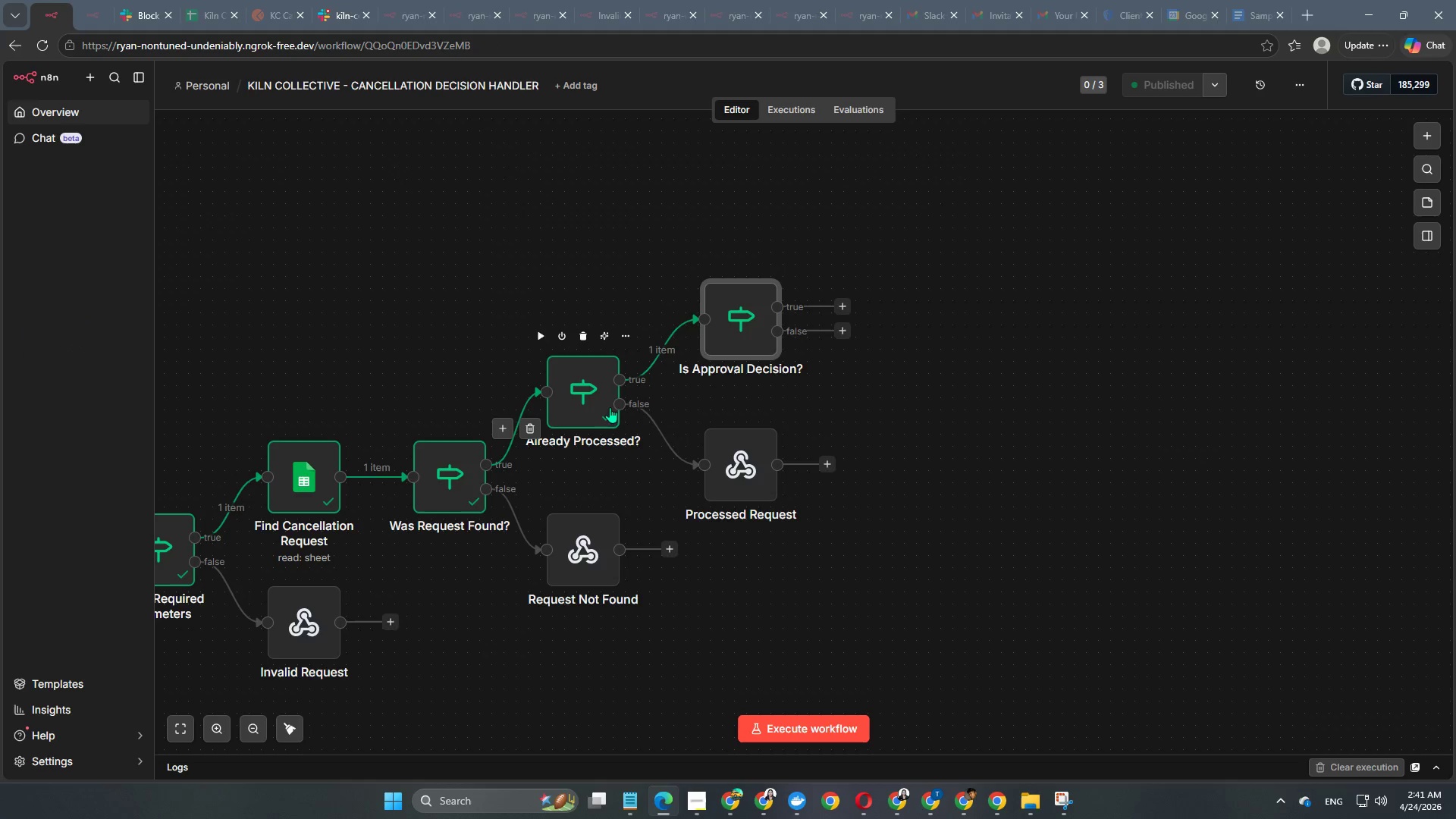 
double_click([599, 401])
 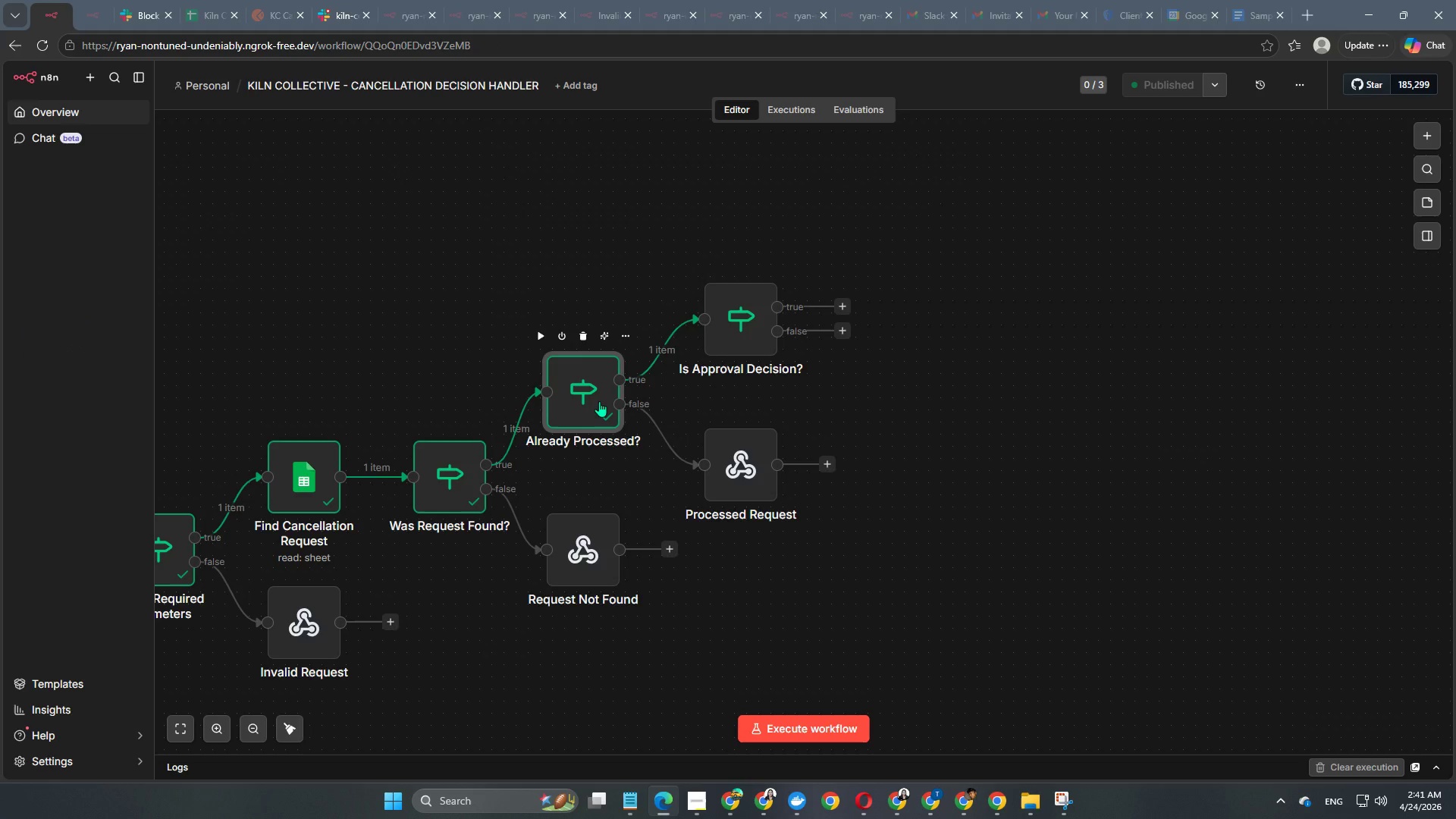 
double_click([599, 401])
 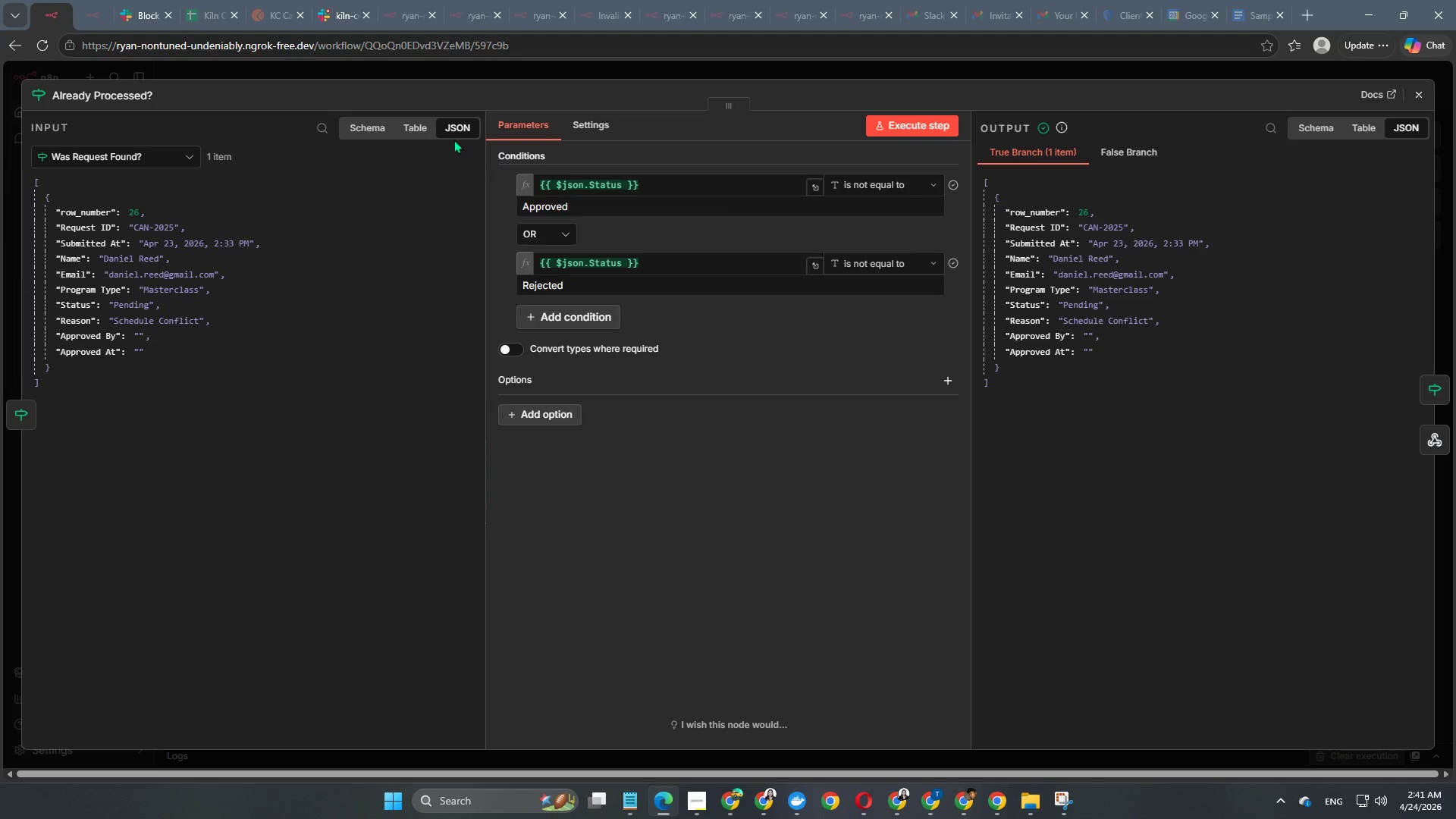 
left_click([479, 74])
 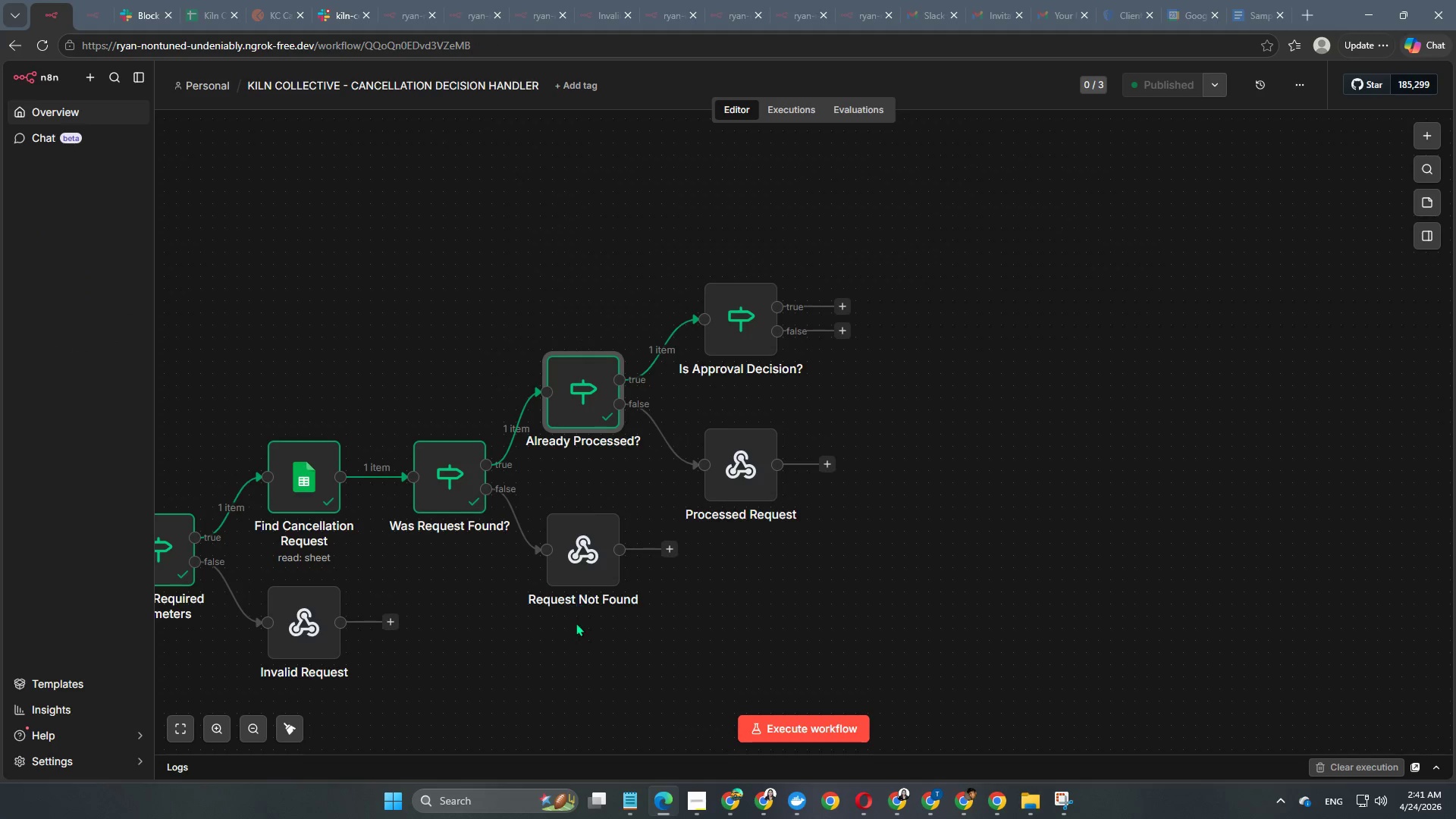 
hold_key(key=Space, duration=1.52)
 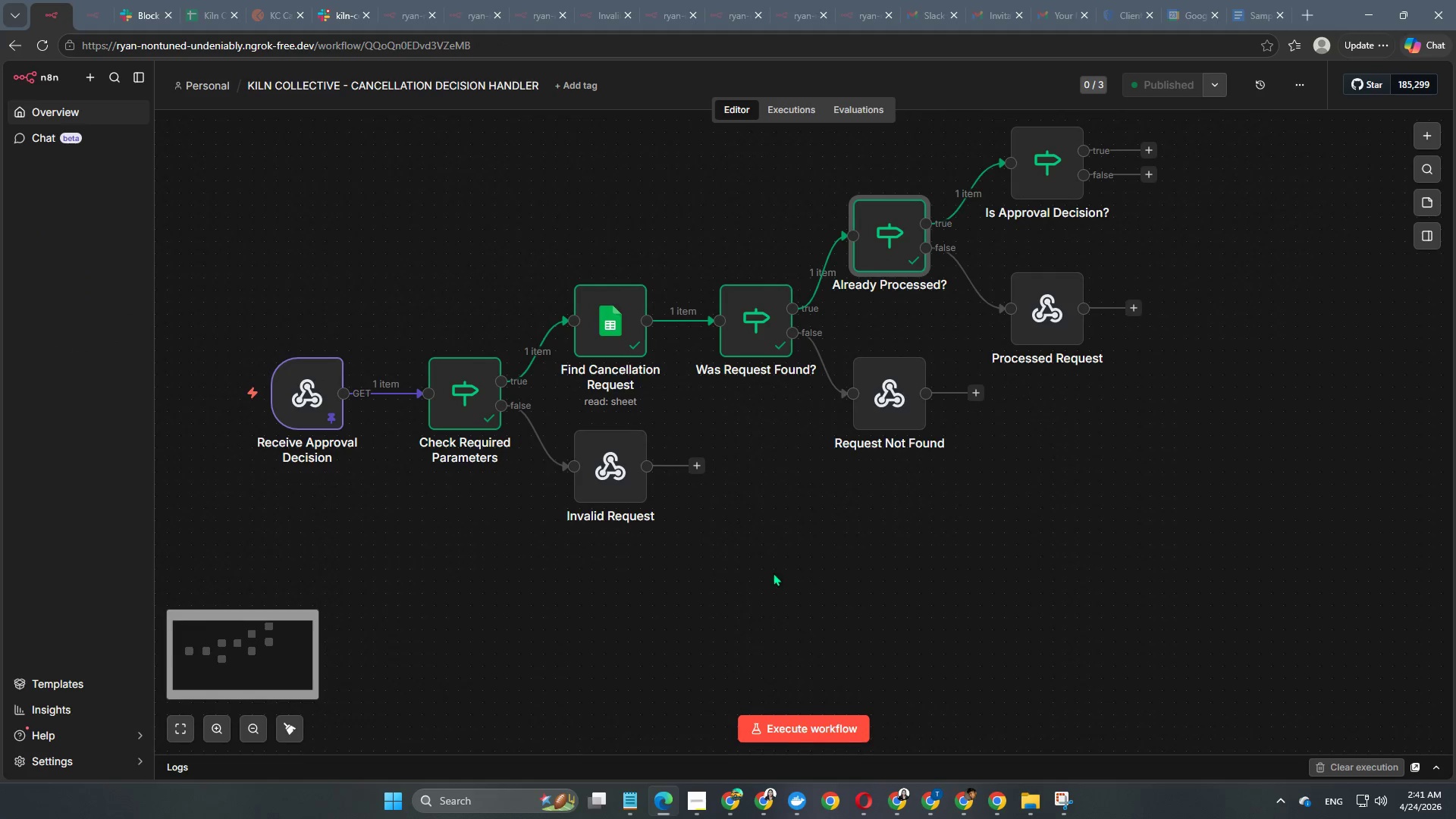 
left_click_drag(start_coordinate=[549, 651], to_coordinate=[855, 495])
 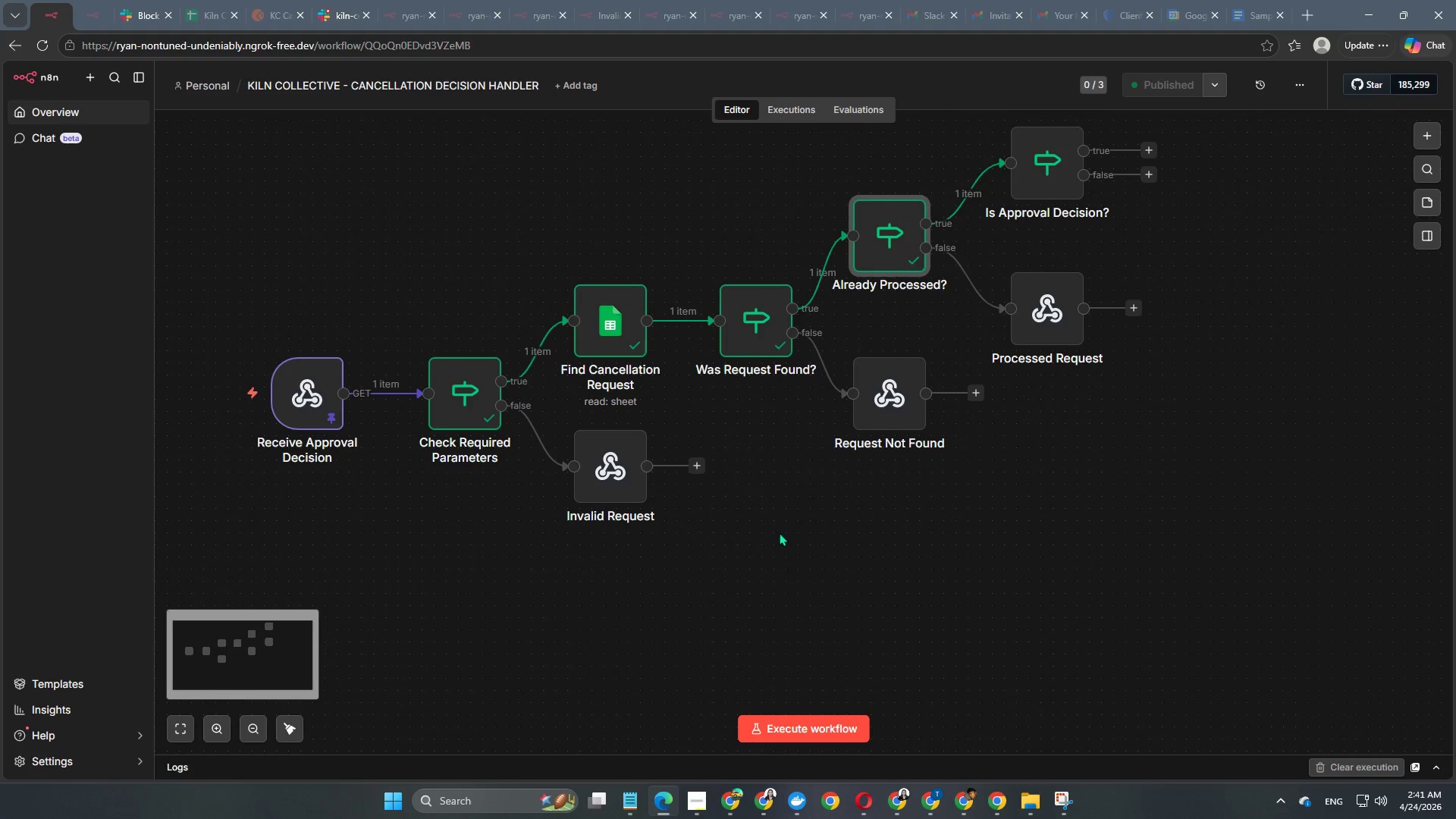 
left_click_drag(start_coordinate=[779, 529], to_coordinate=[755, 568])
 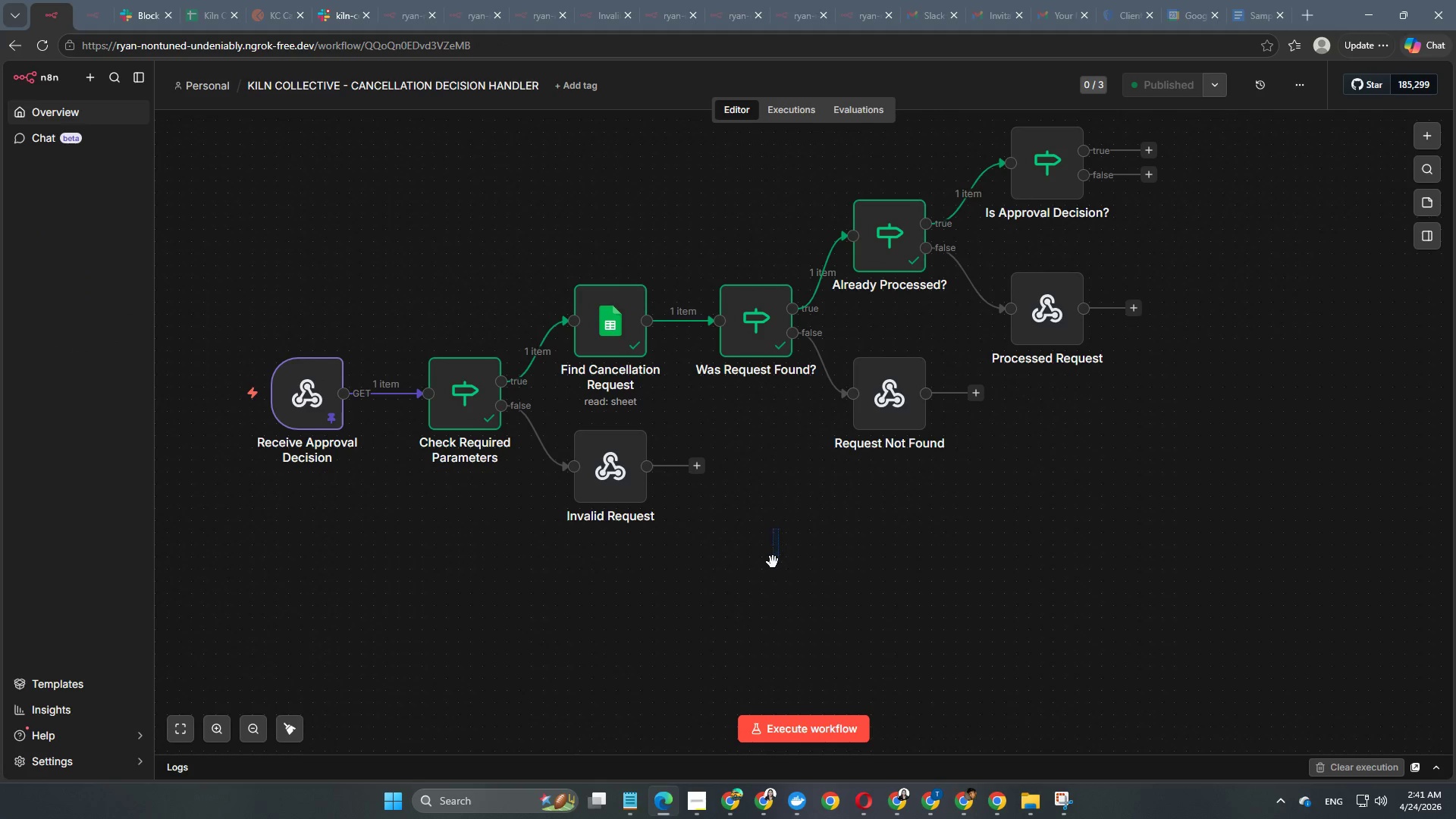 
hold_key(key=Space, duration=0.52)
 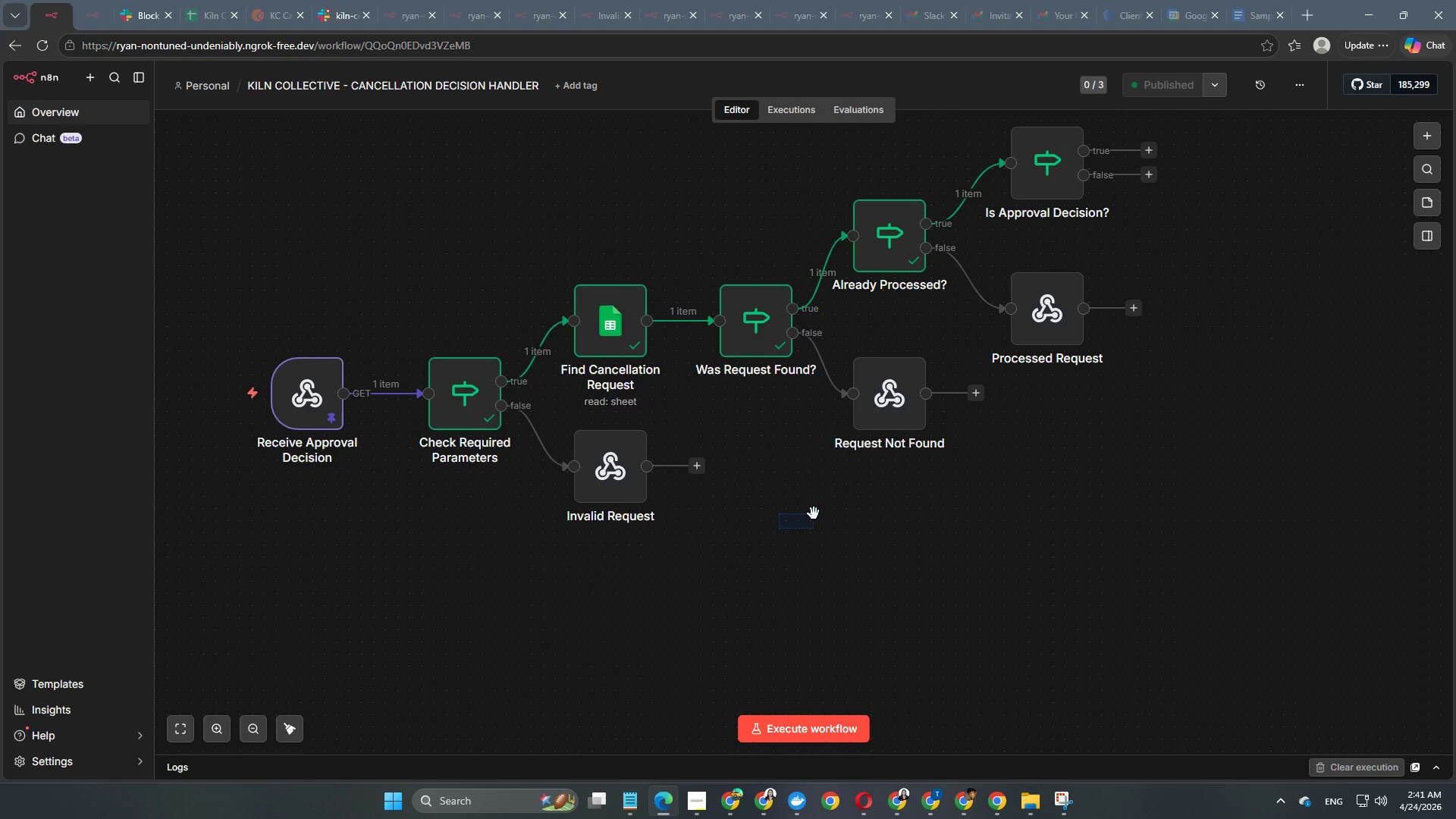 
hold_key(key=Space, duration=0.55)
 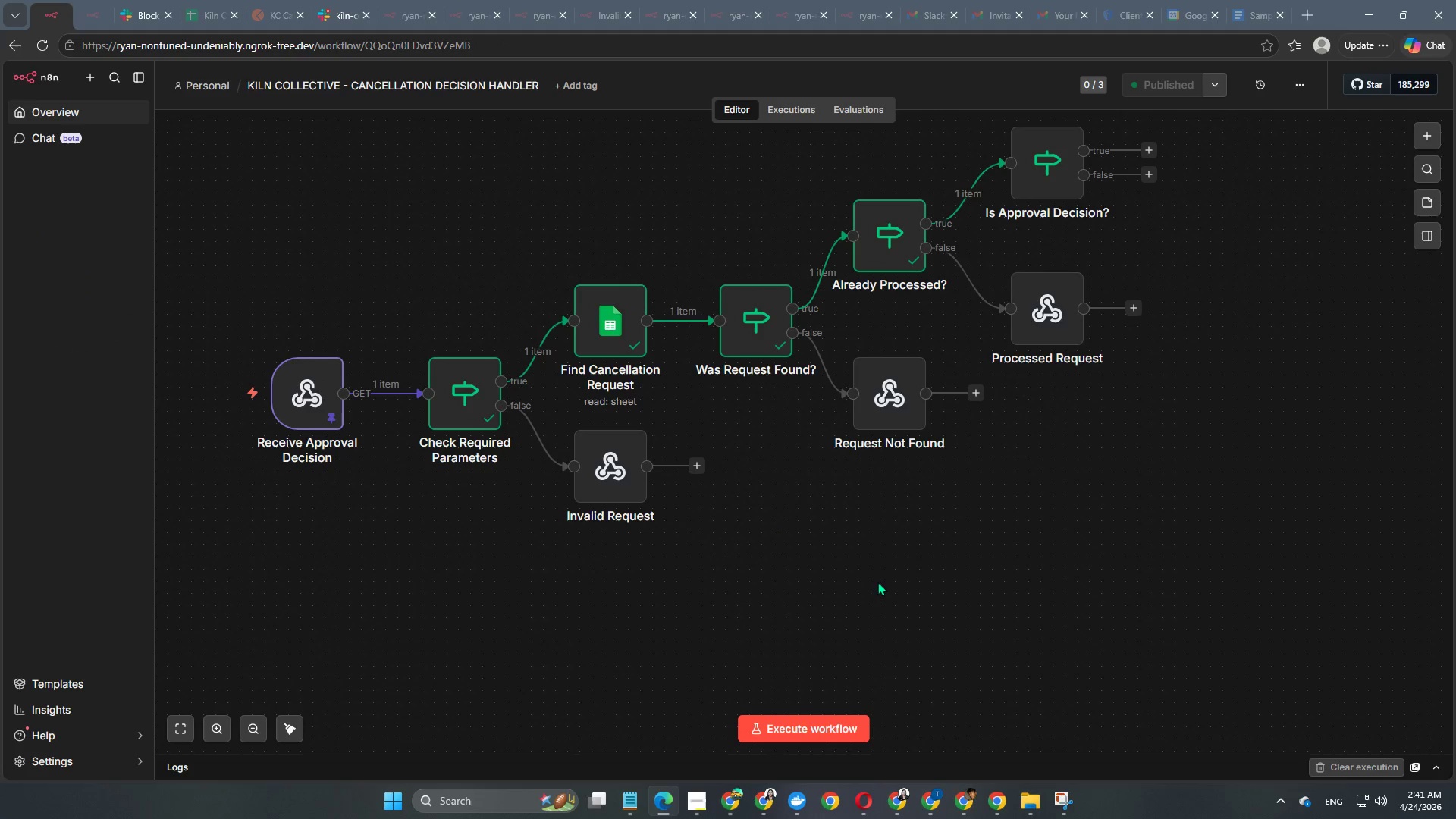 
left_click_drag(start_coordinate=[814, 513], to_coordinate=[773, 562])
 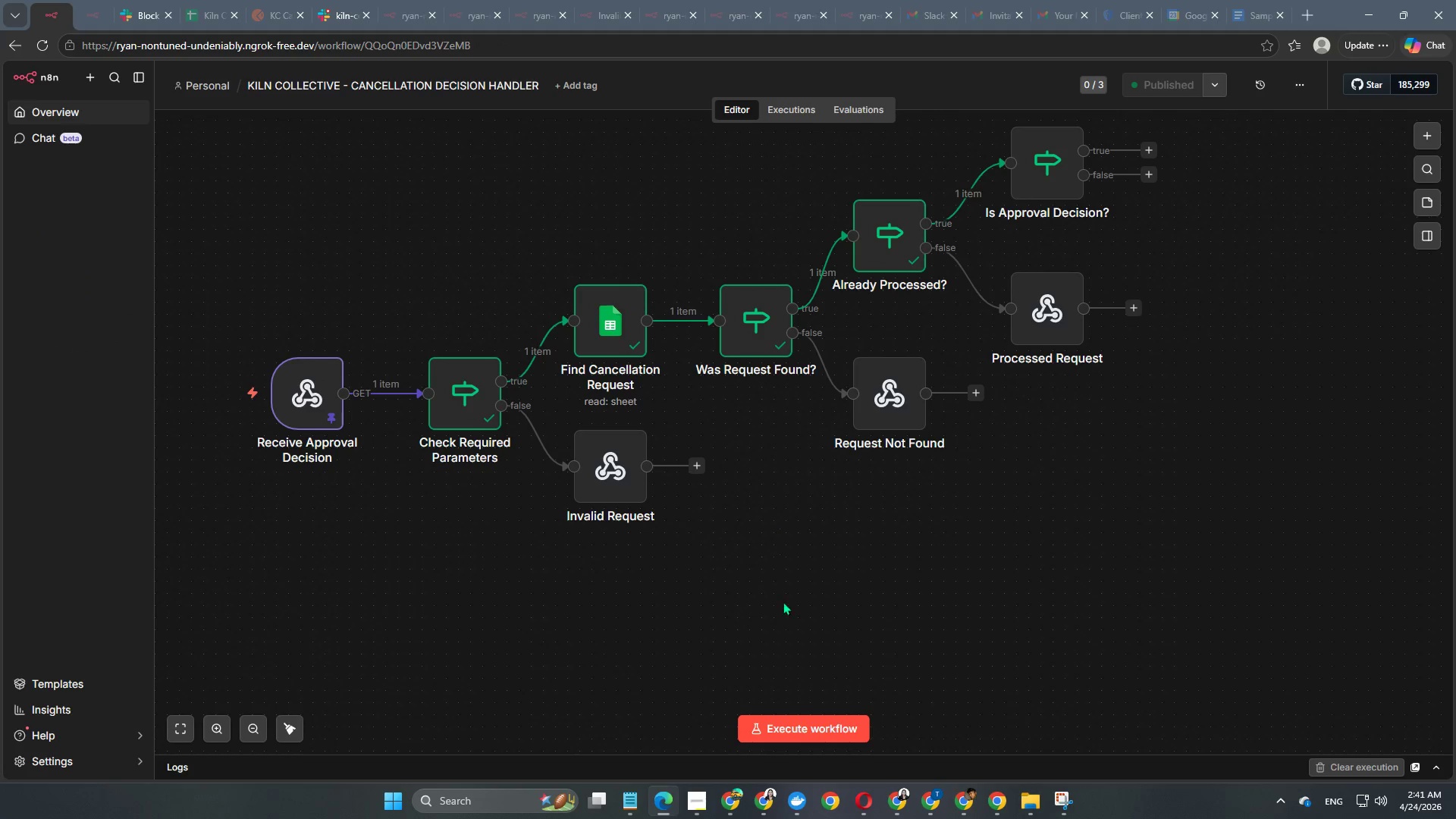 
hold_key(key=Space, duration=1.59)
 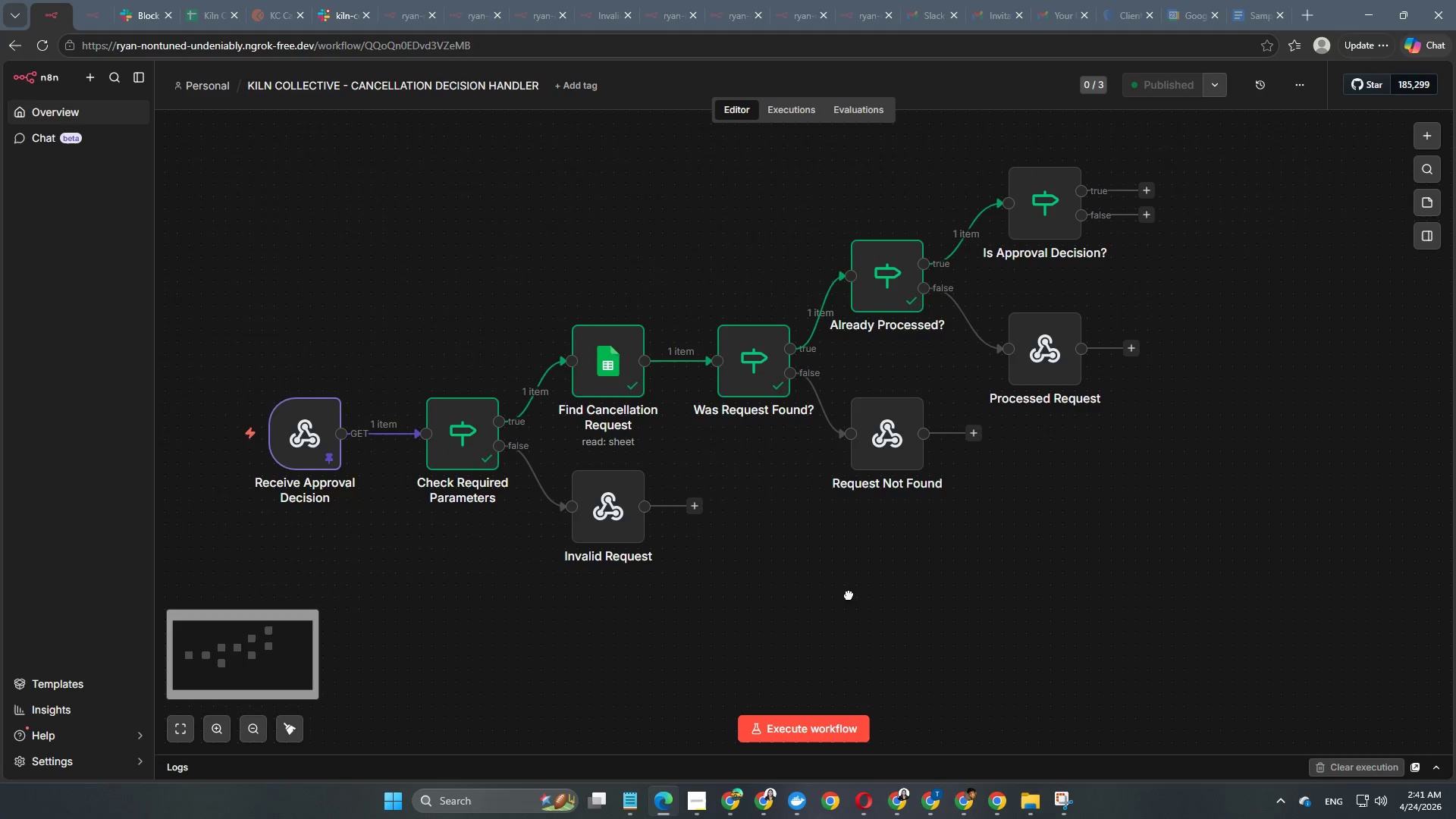 
left_click_drag(start_coordinate=[855, 552], to_coordinate=[849, 595])
 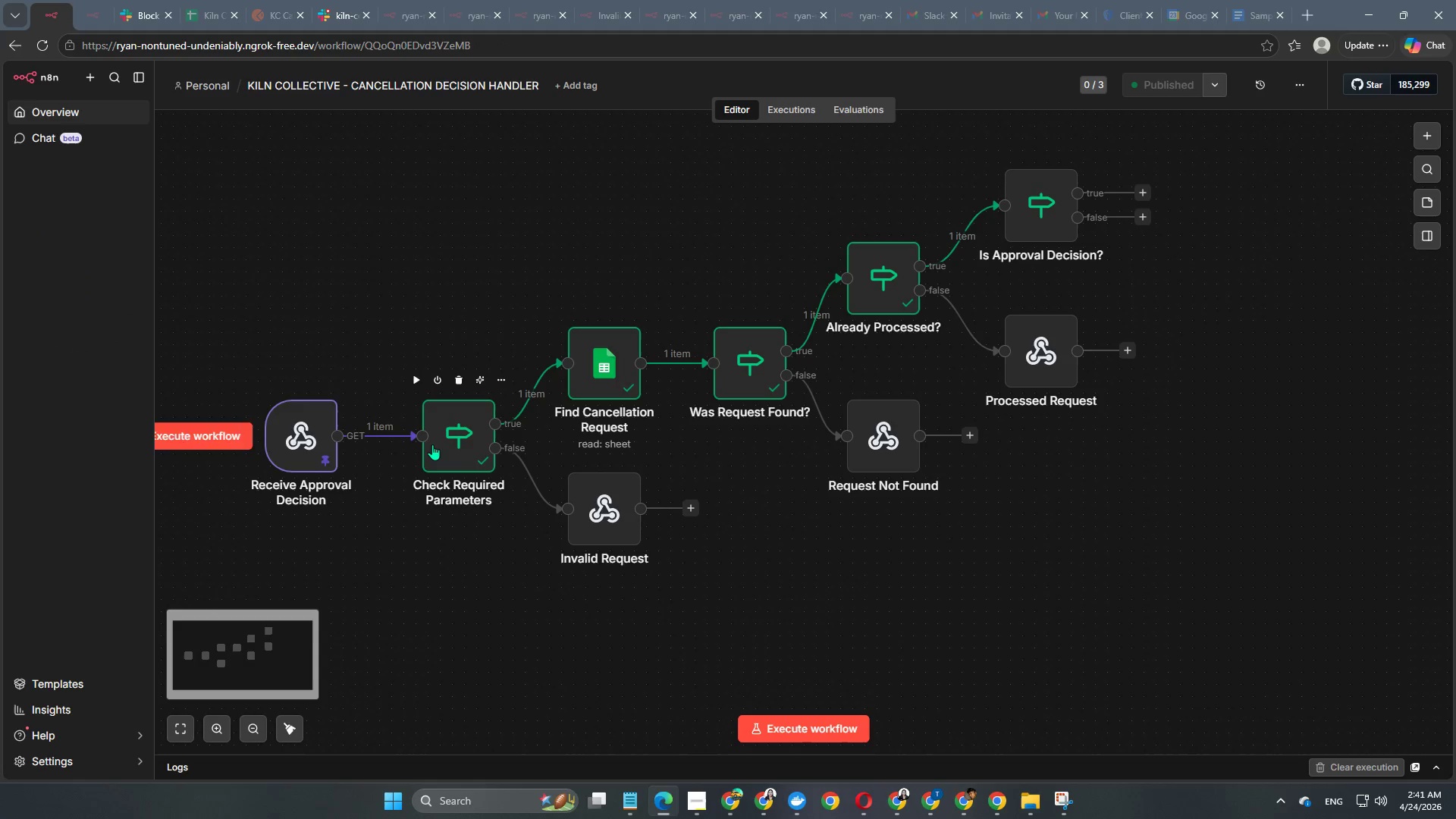 
hold_key(key=Space, duration=0.89)
 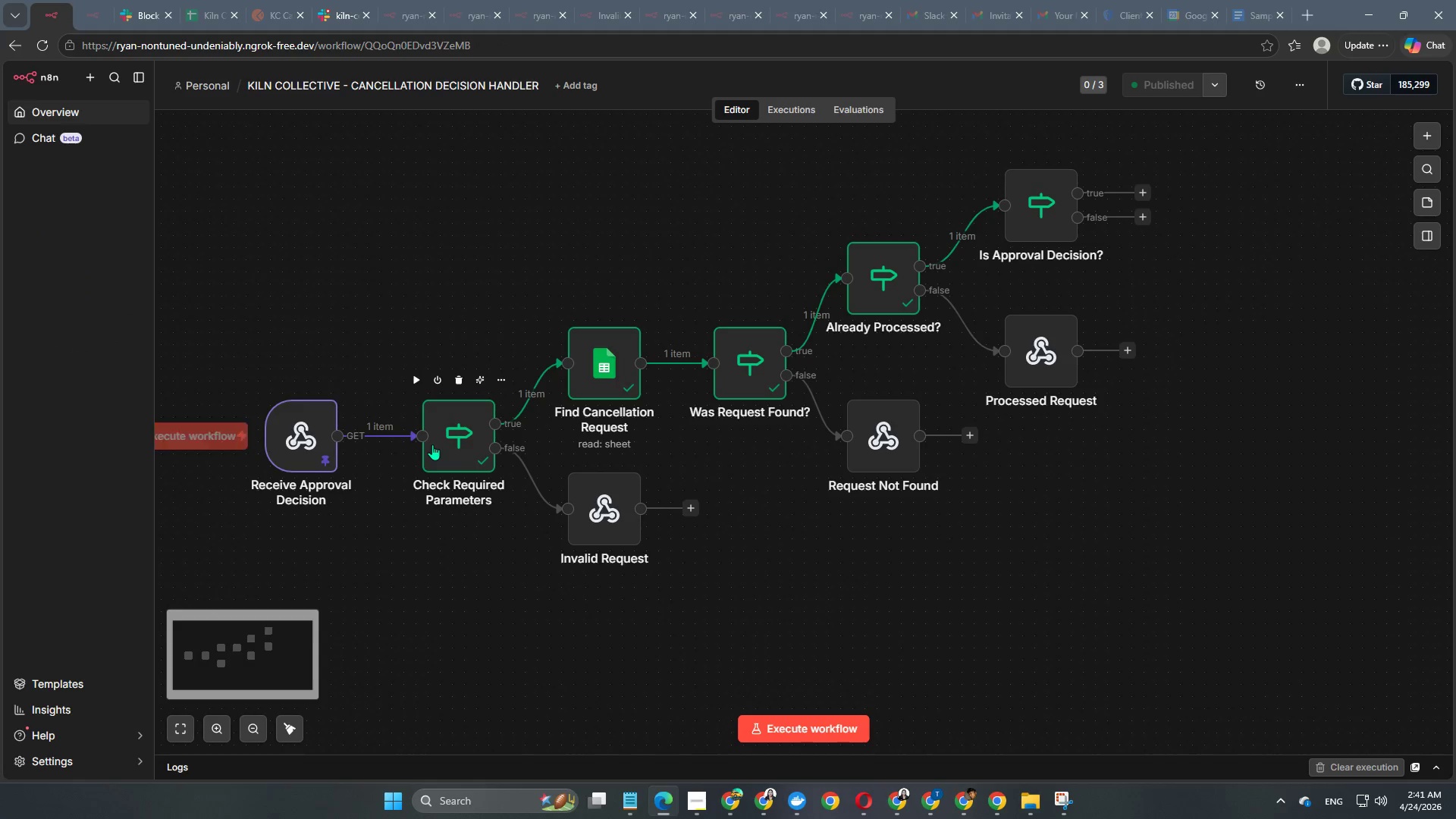 
double_click([432, 444])
 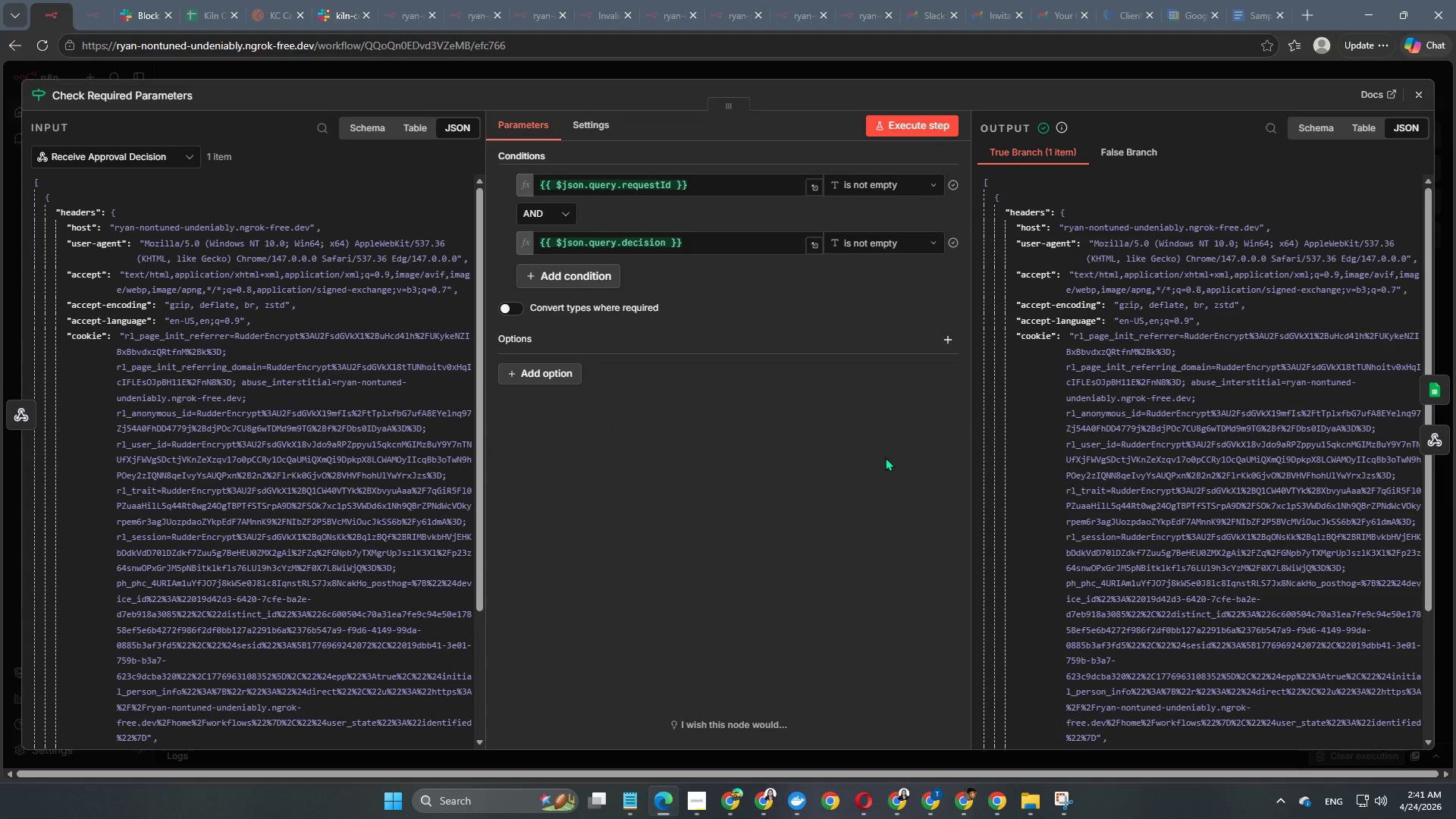 
scroll: coordinate [1254, 572], scroll_direction: down, amount: 11.0
 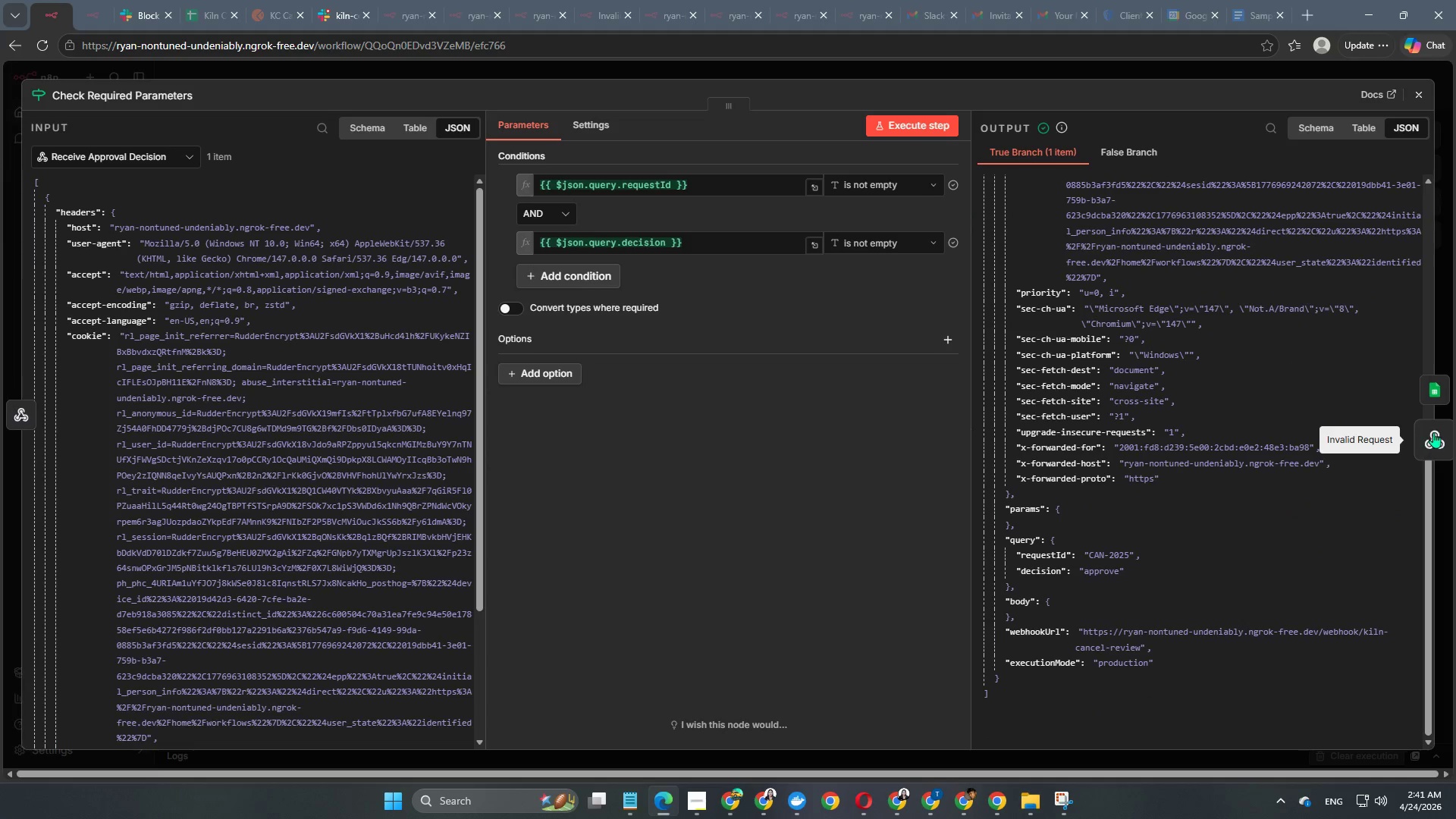 
left_click([1427, 382])
 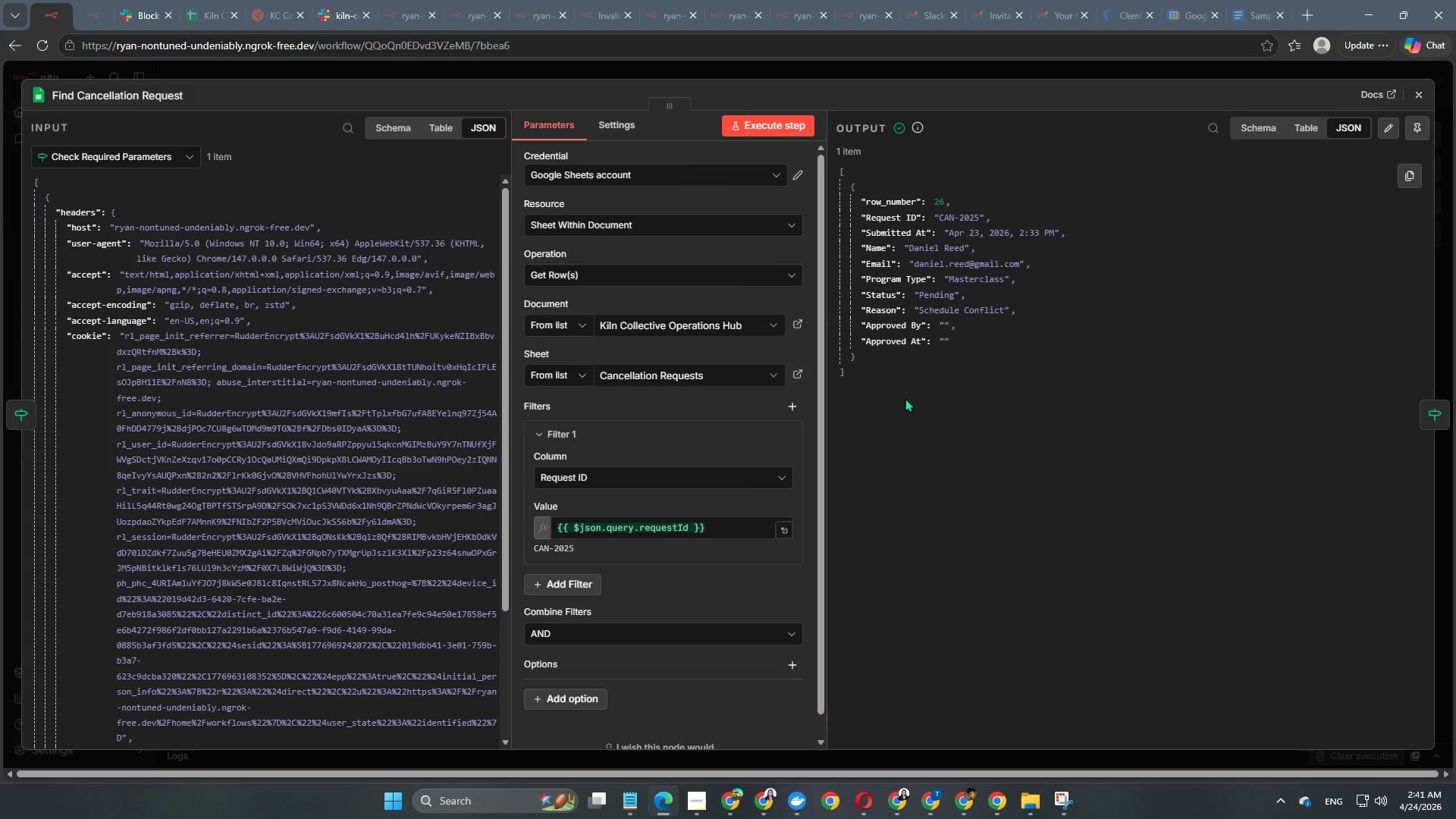 
scroll: coordinate [712, 501], scroll_direction: down, amount: 5.0
 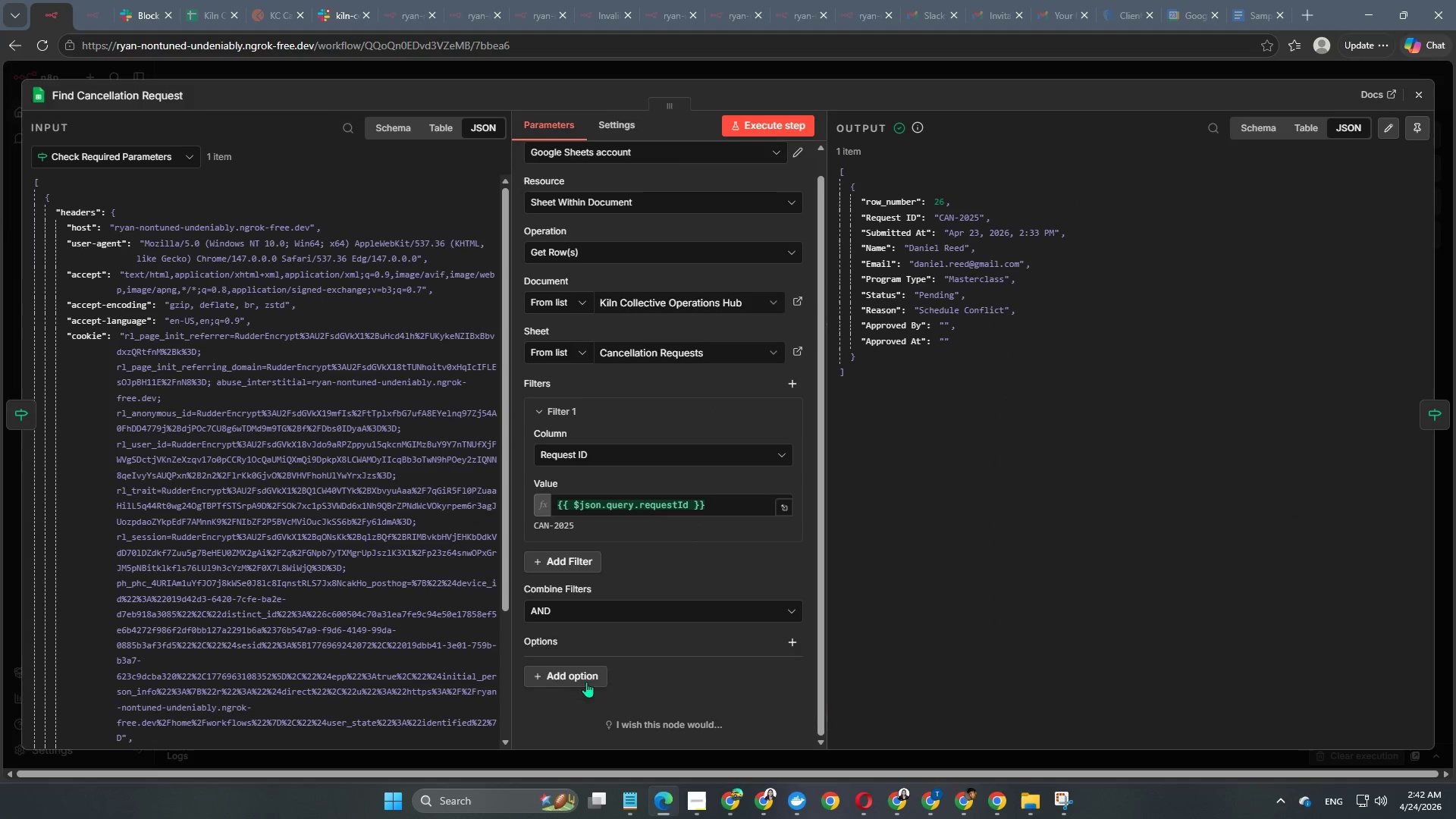 
left_click([582, 672])
 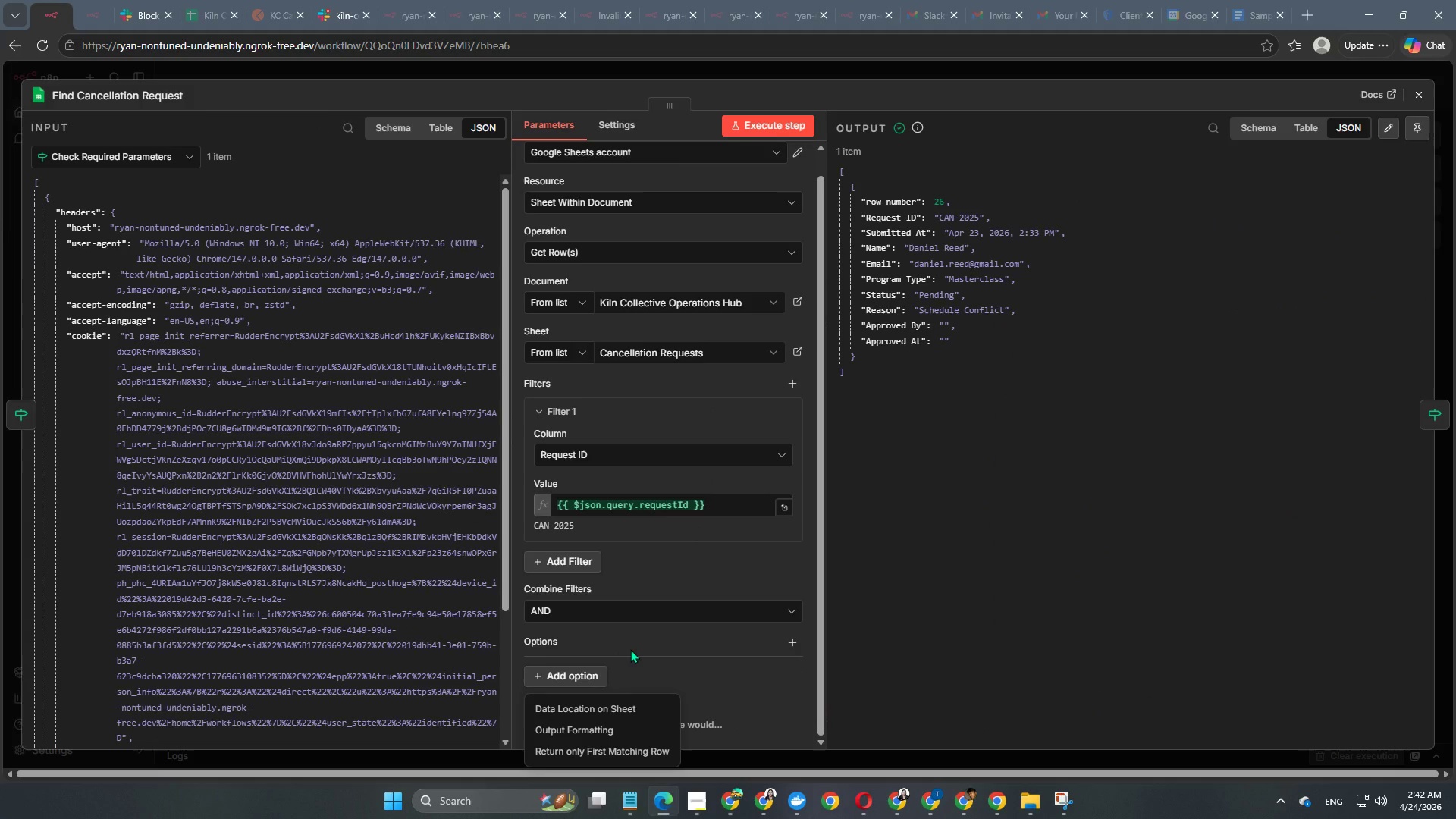 
scroll: coordinate [630, 649], scroll_direction: down, amount: 3.0
 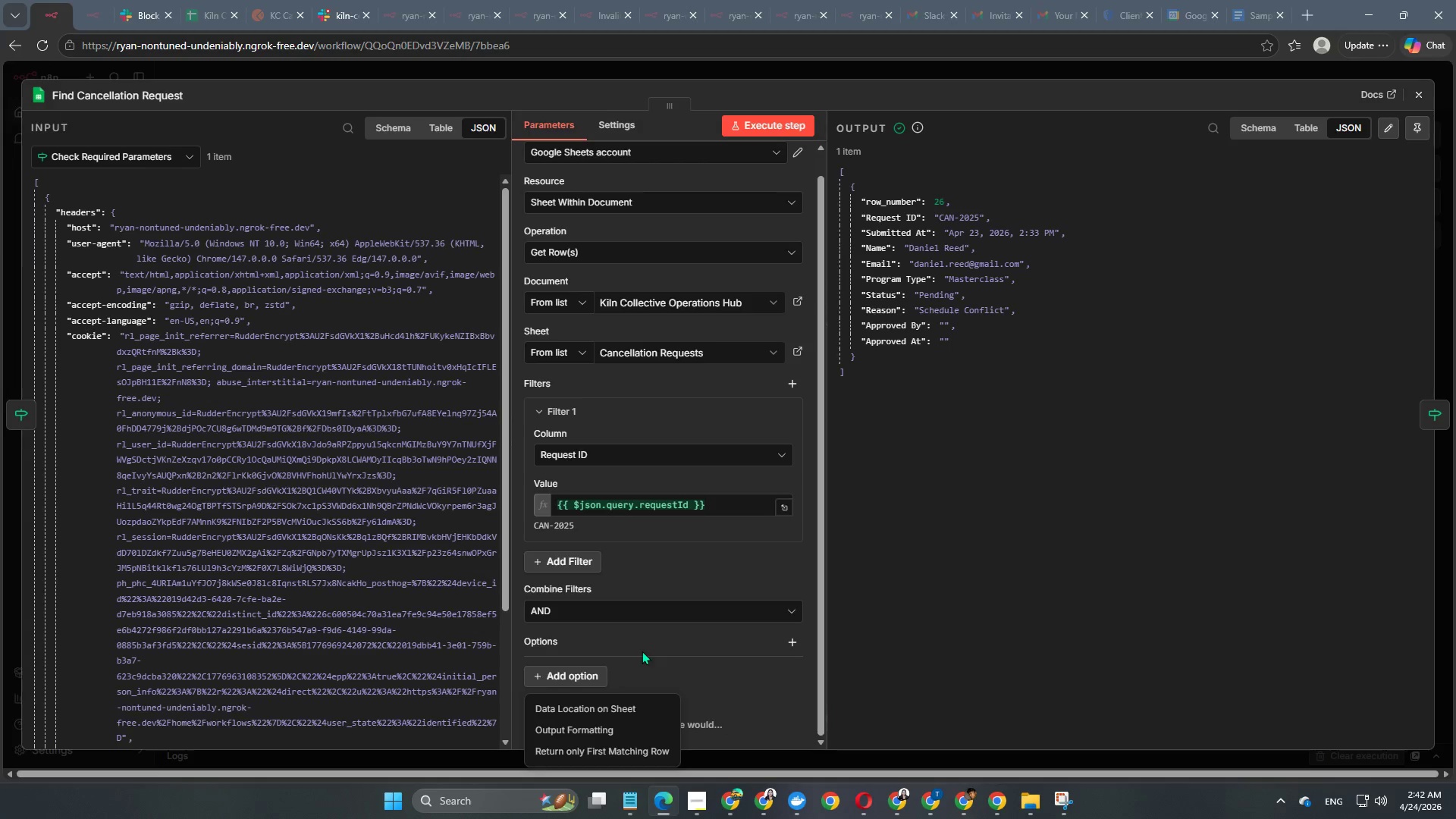 
left_click([779, 695])
 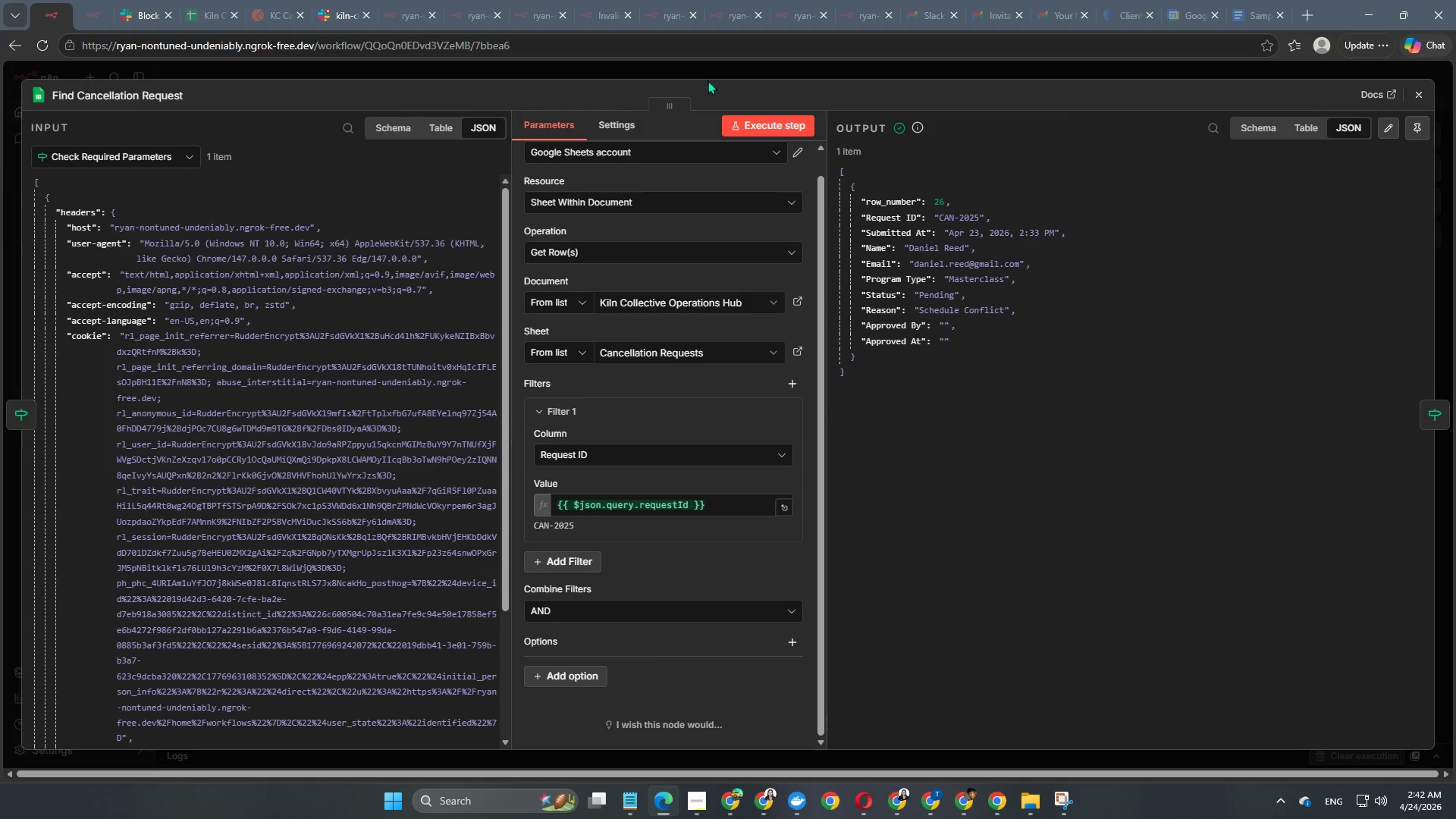 
left_click([716, 71])
 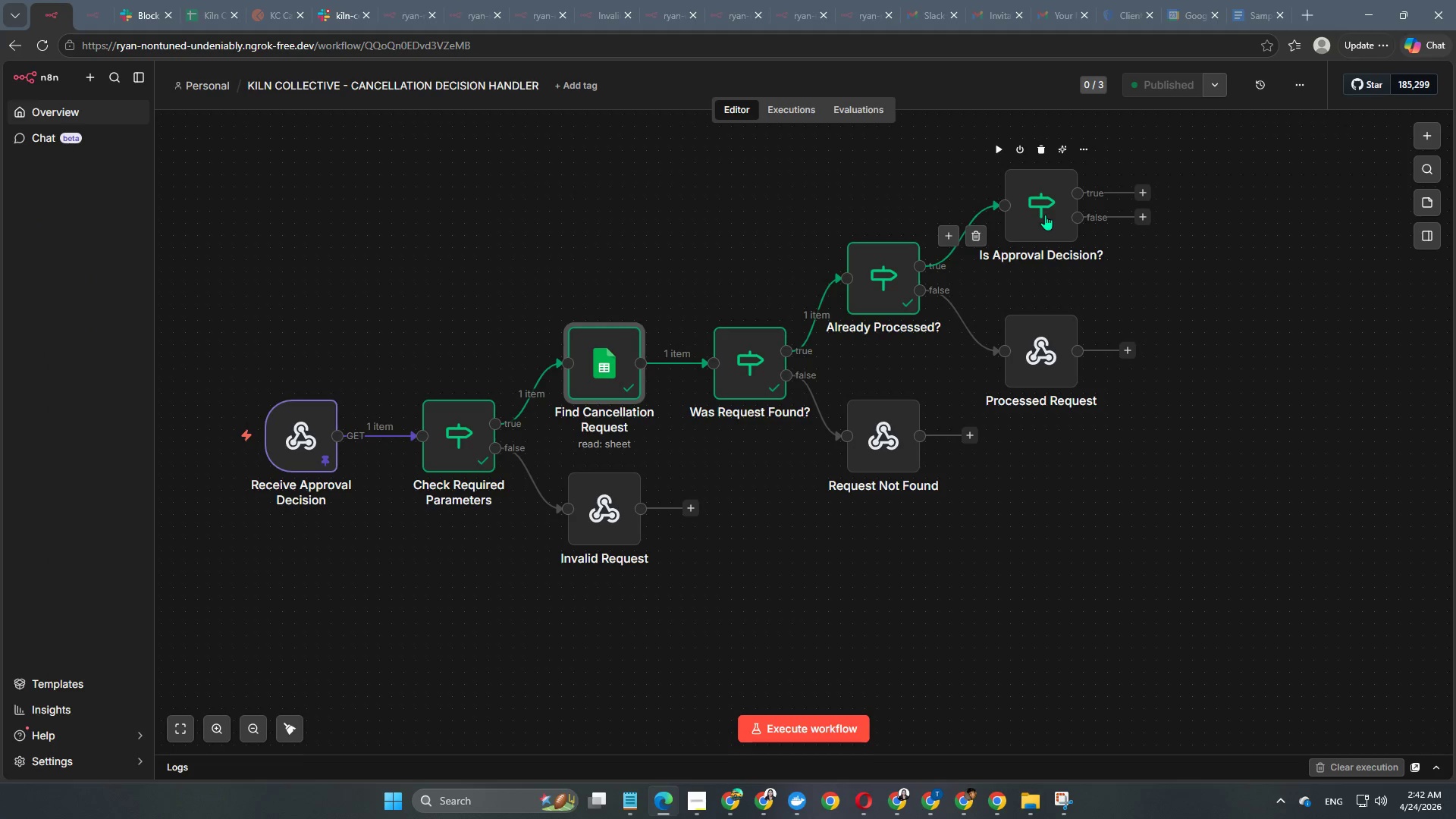 
double_click([1045, 215])
 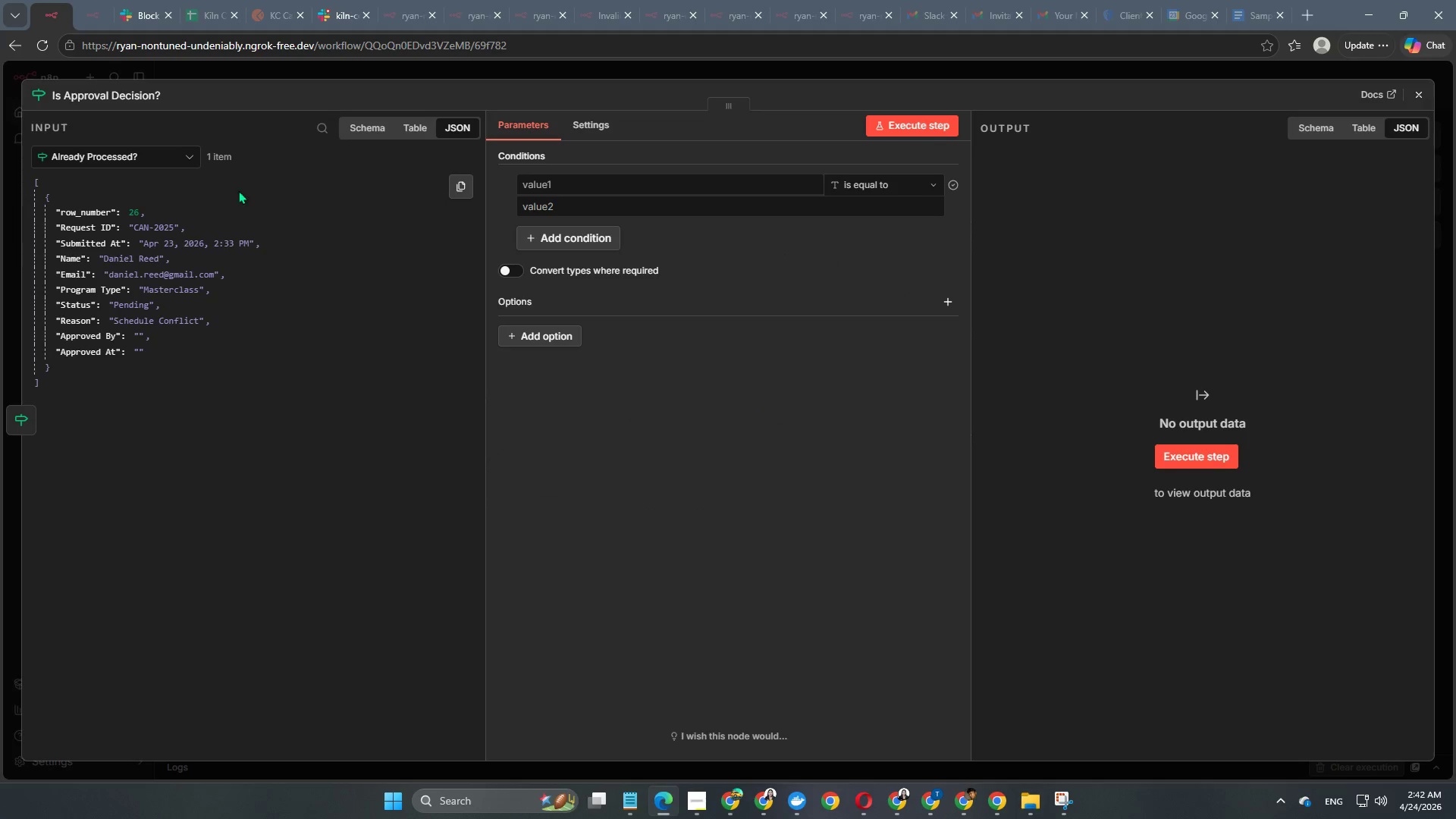 
left_click([150, 161])
 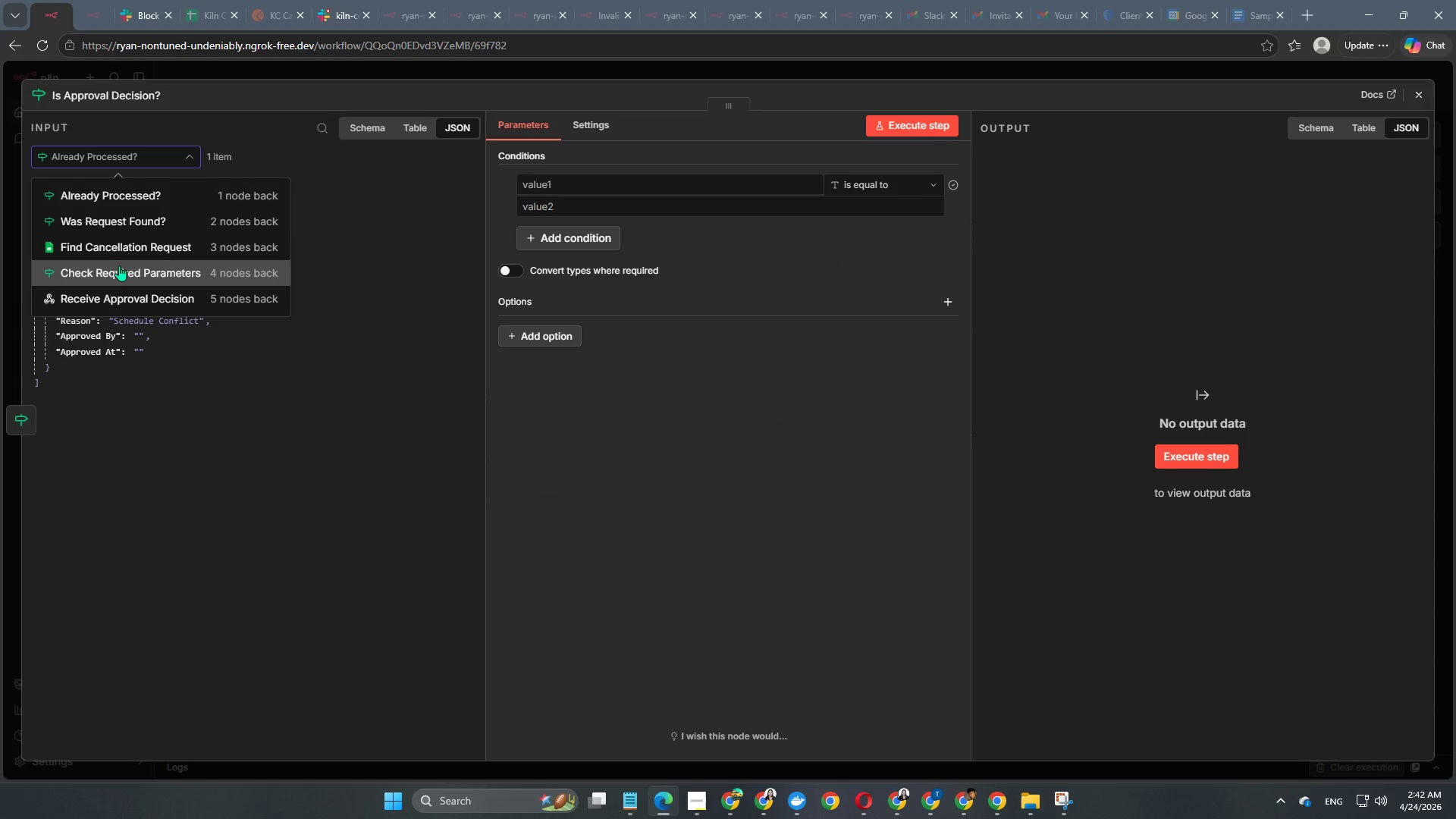 
left_click([119, 267])
 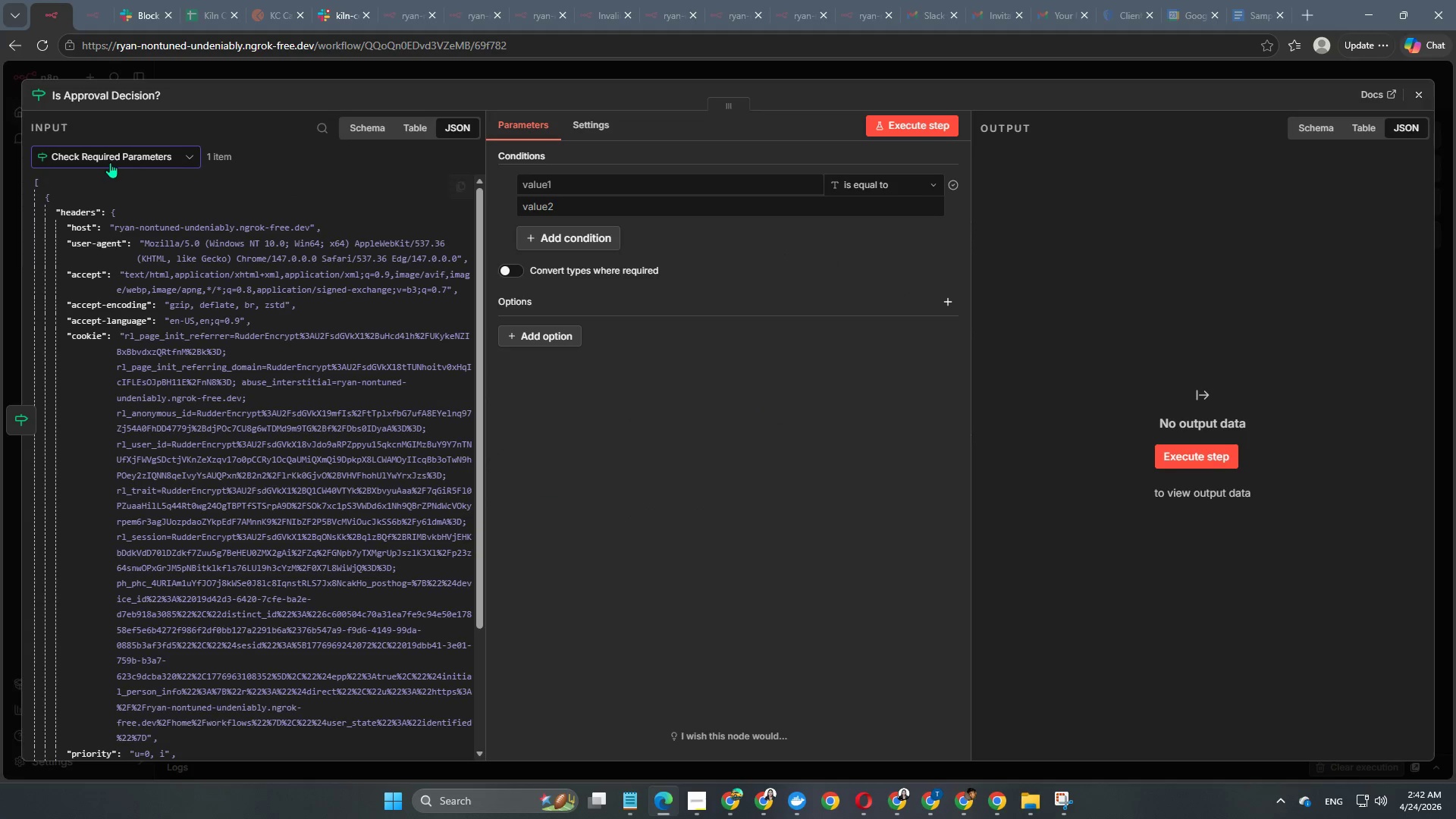 
left_click([110, 162])
 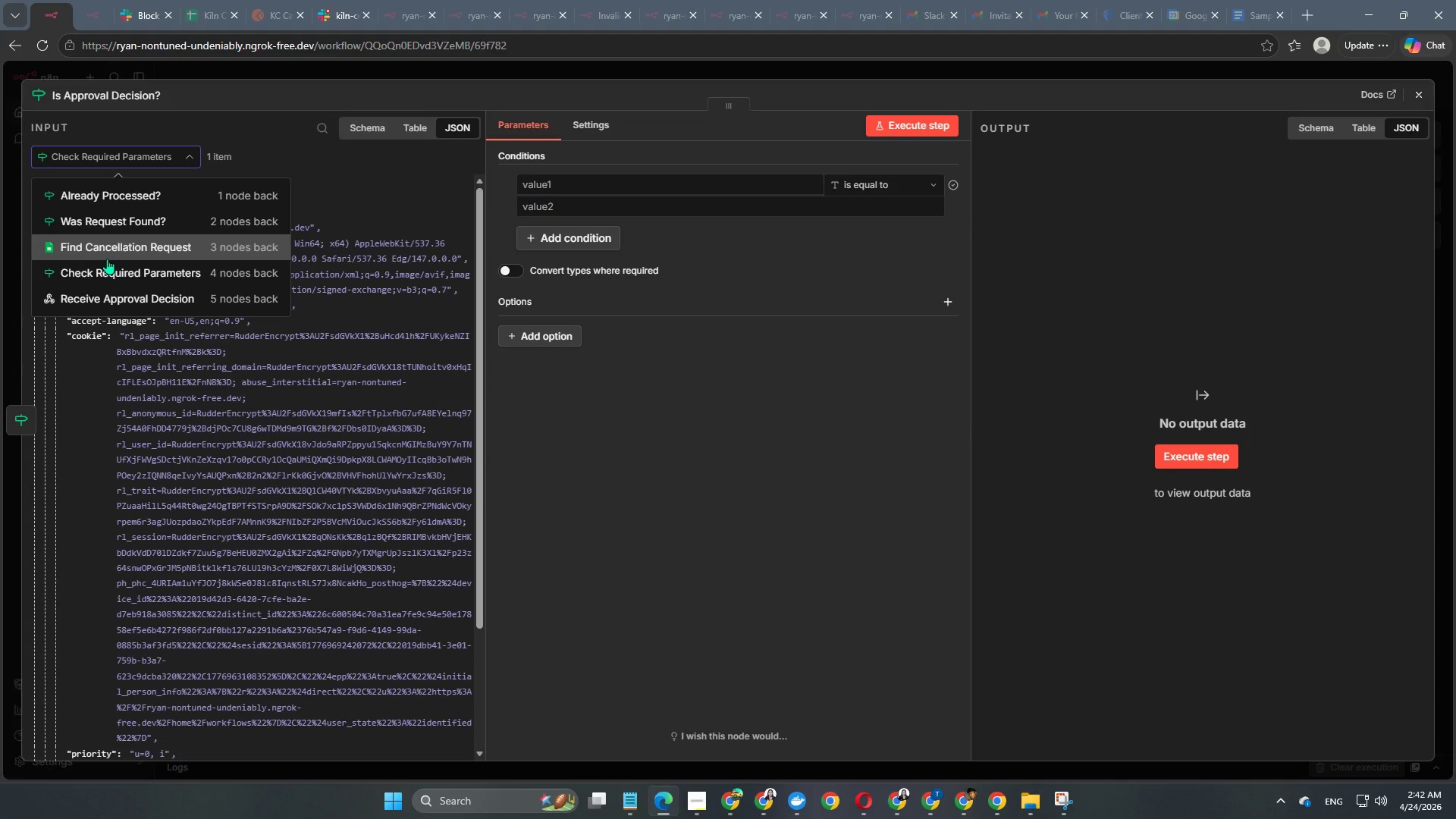 
left_click([107, 259])
 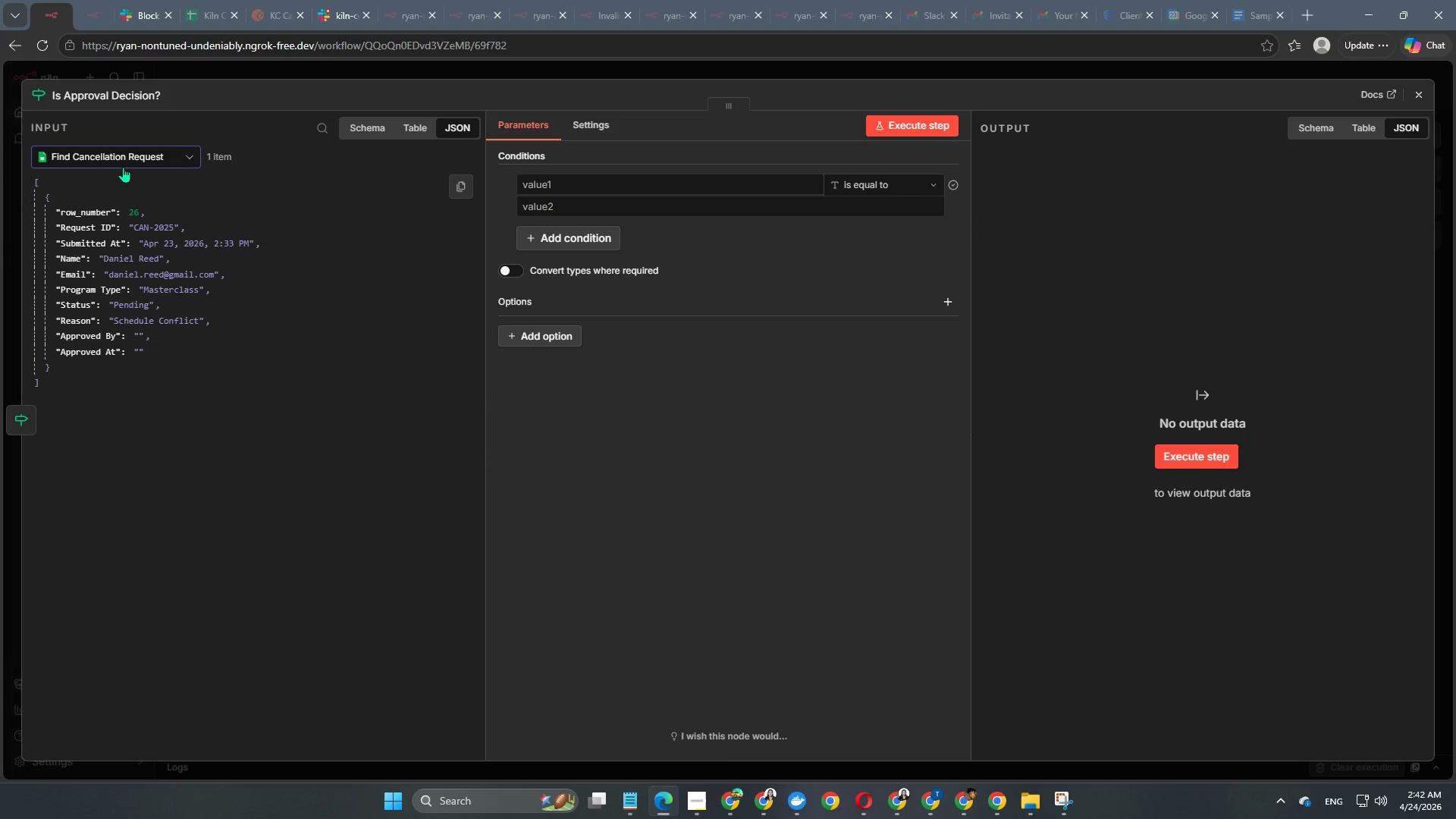 
left_click([125, 155])
 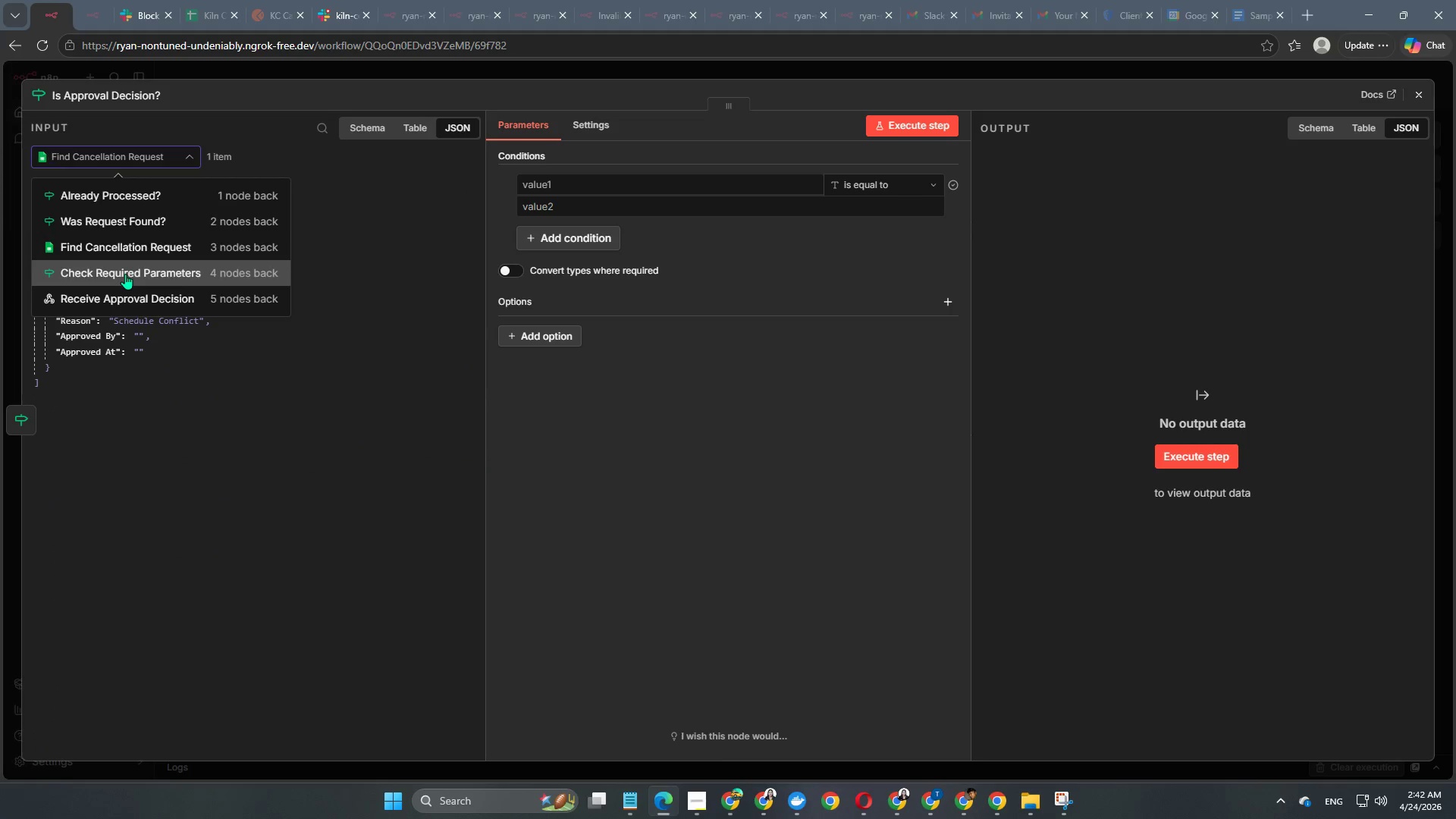 
left_click([125, 274])
 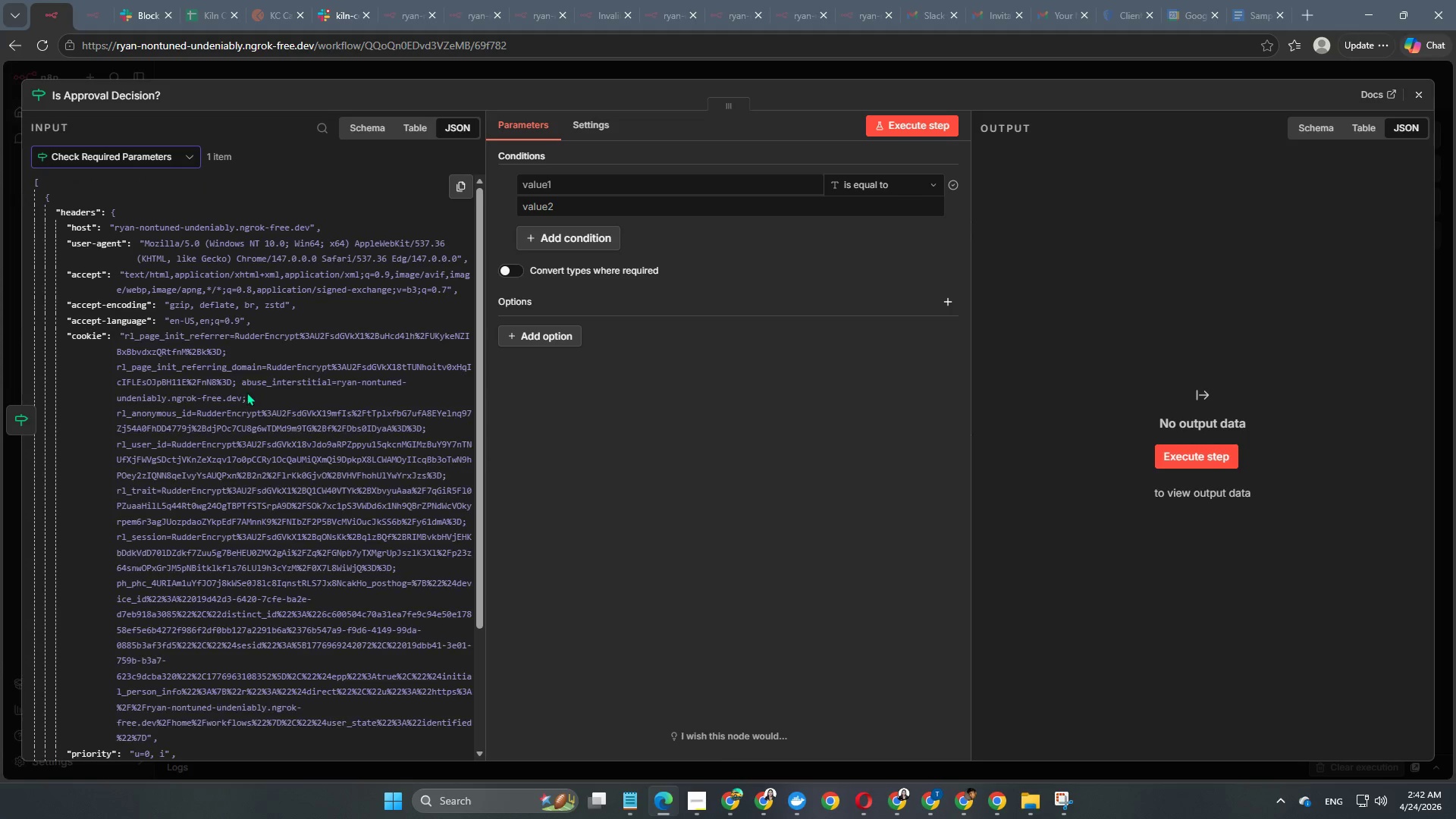 
scroll: coordinate [528, 435], scroll_direction: down, amount: 12.0
 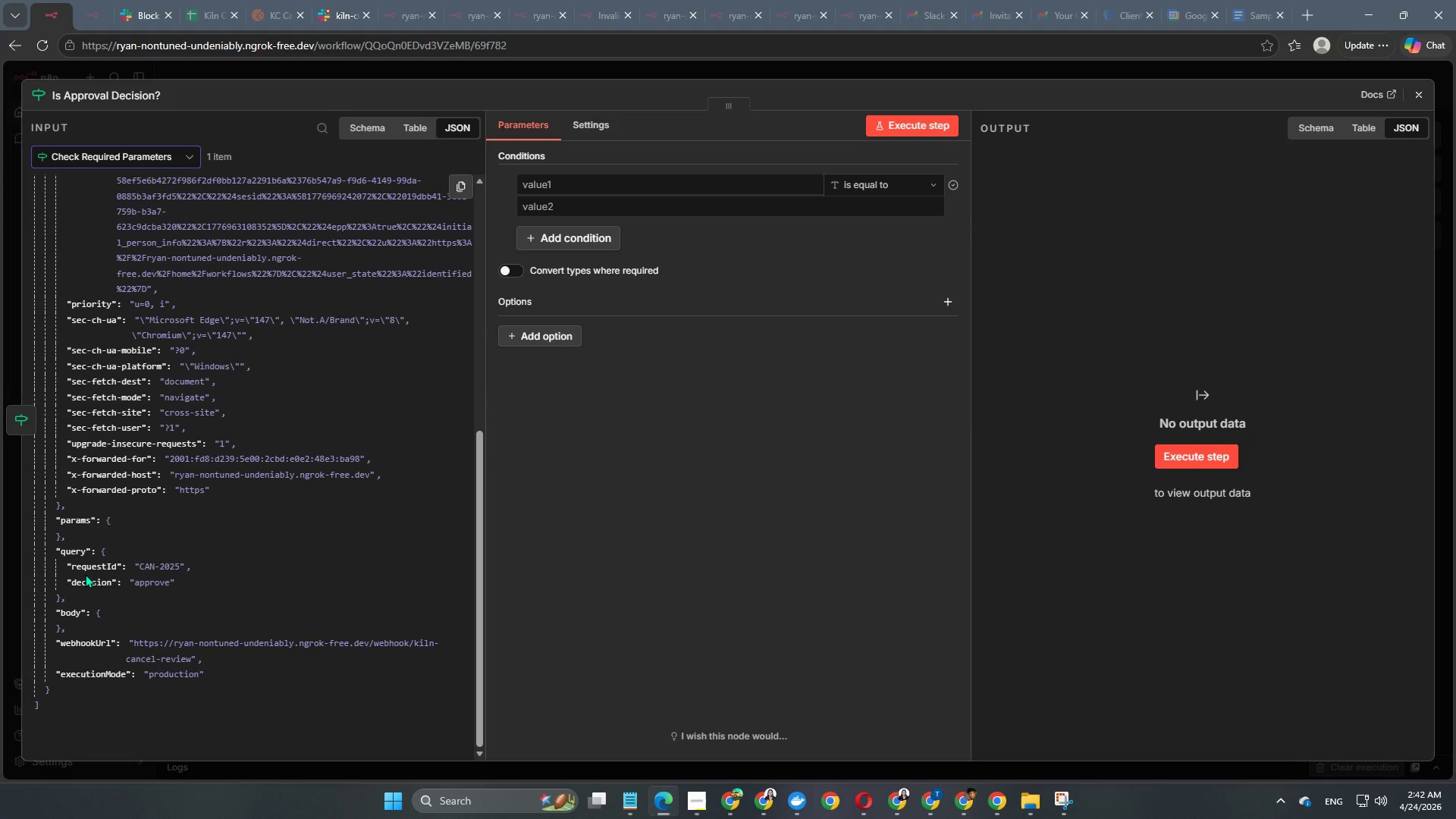 
left_click_drag(start_coordinate=[84, 579], to_coordinate=[626, 190])
 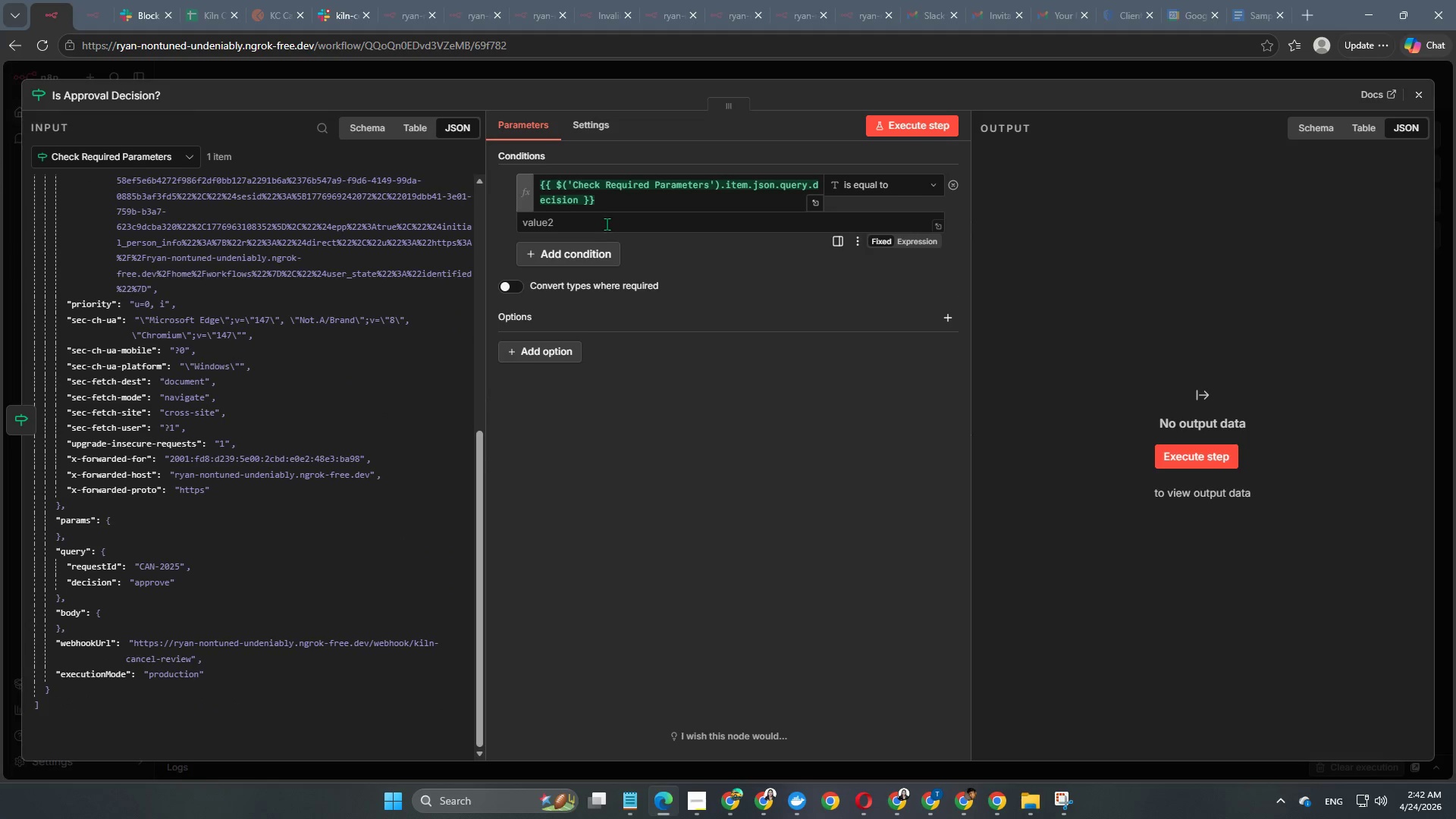 
left_click([606, 224])
 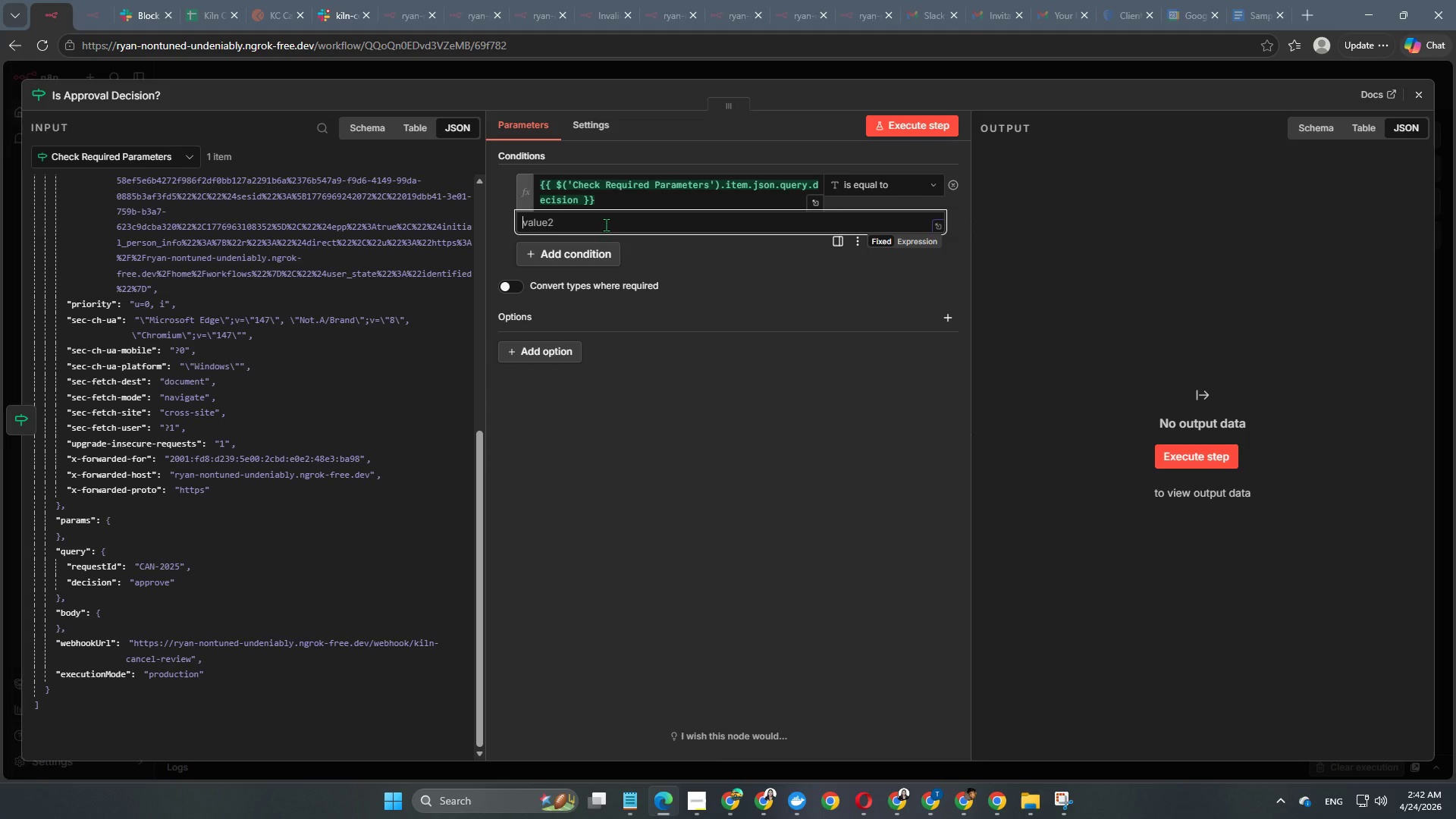 
type(approve)
 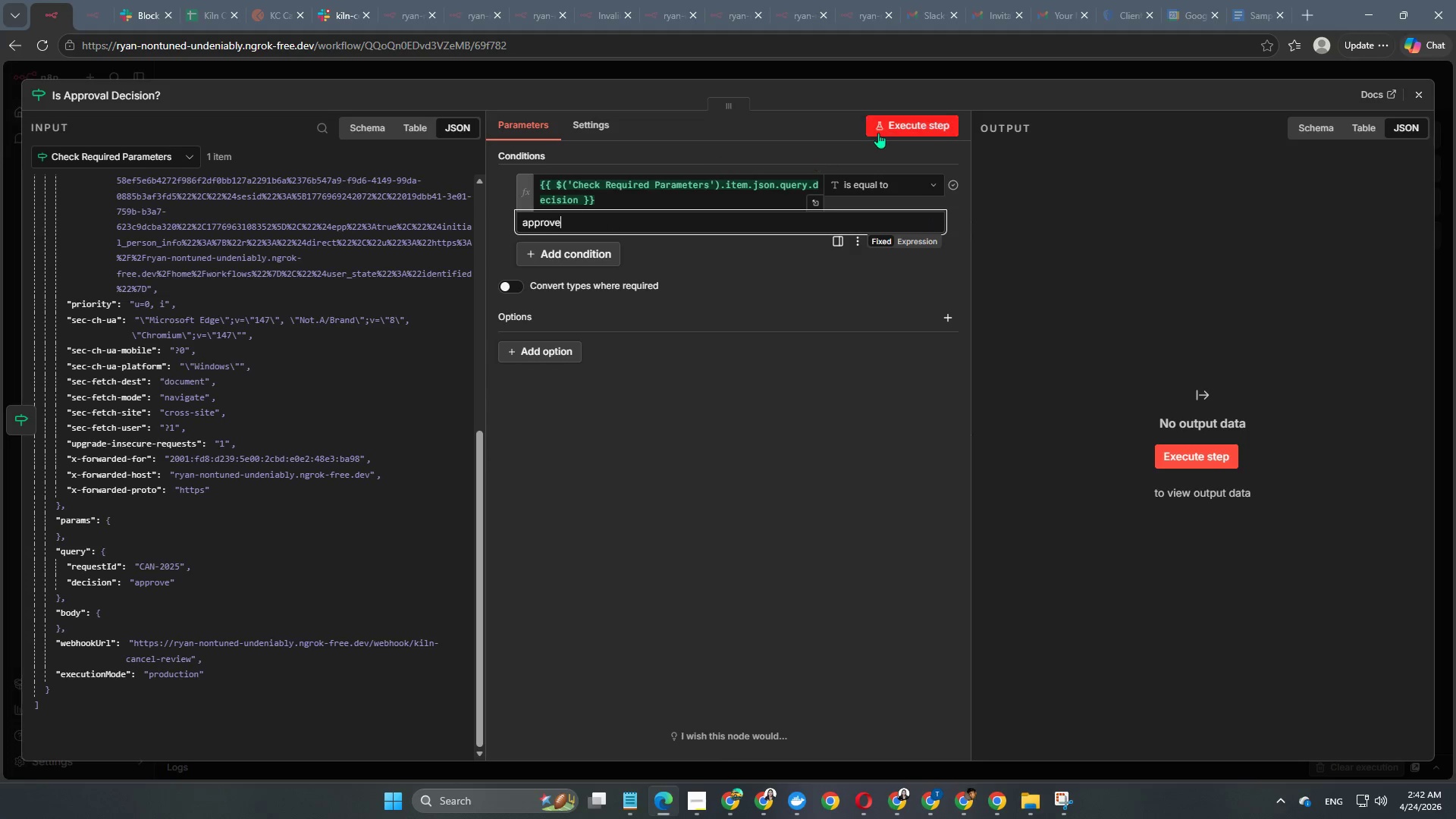 
left_click([892, 124])
 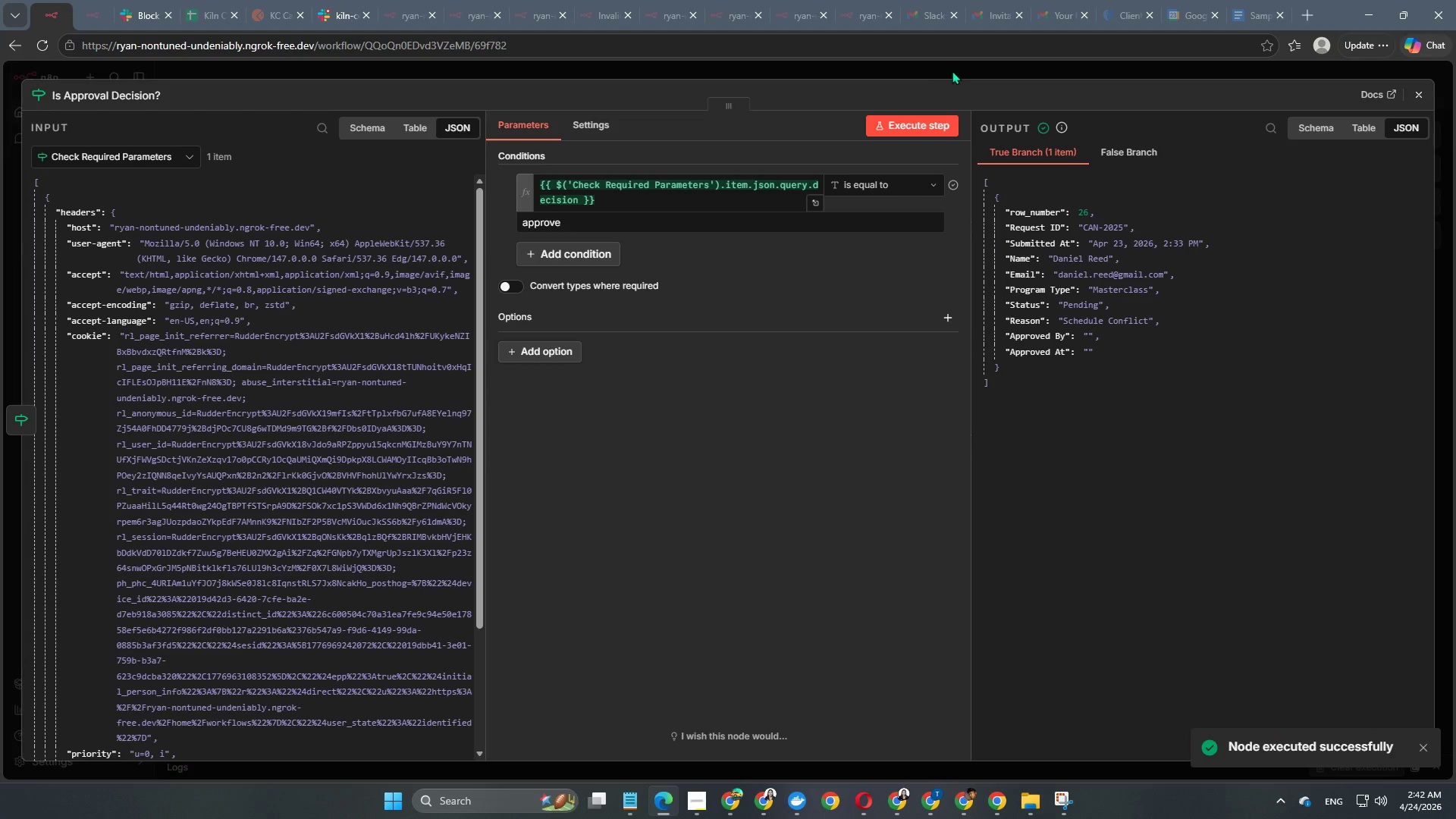 
left_click([954, 68])
 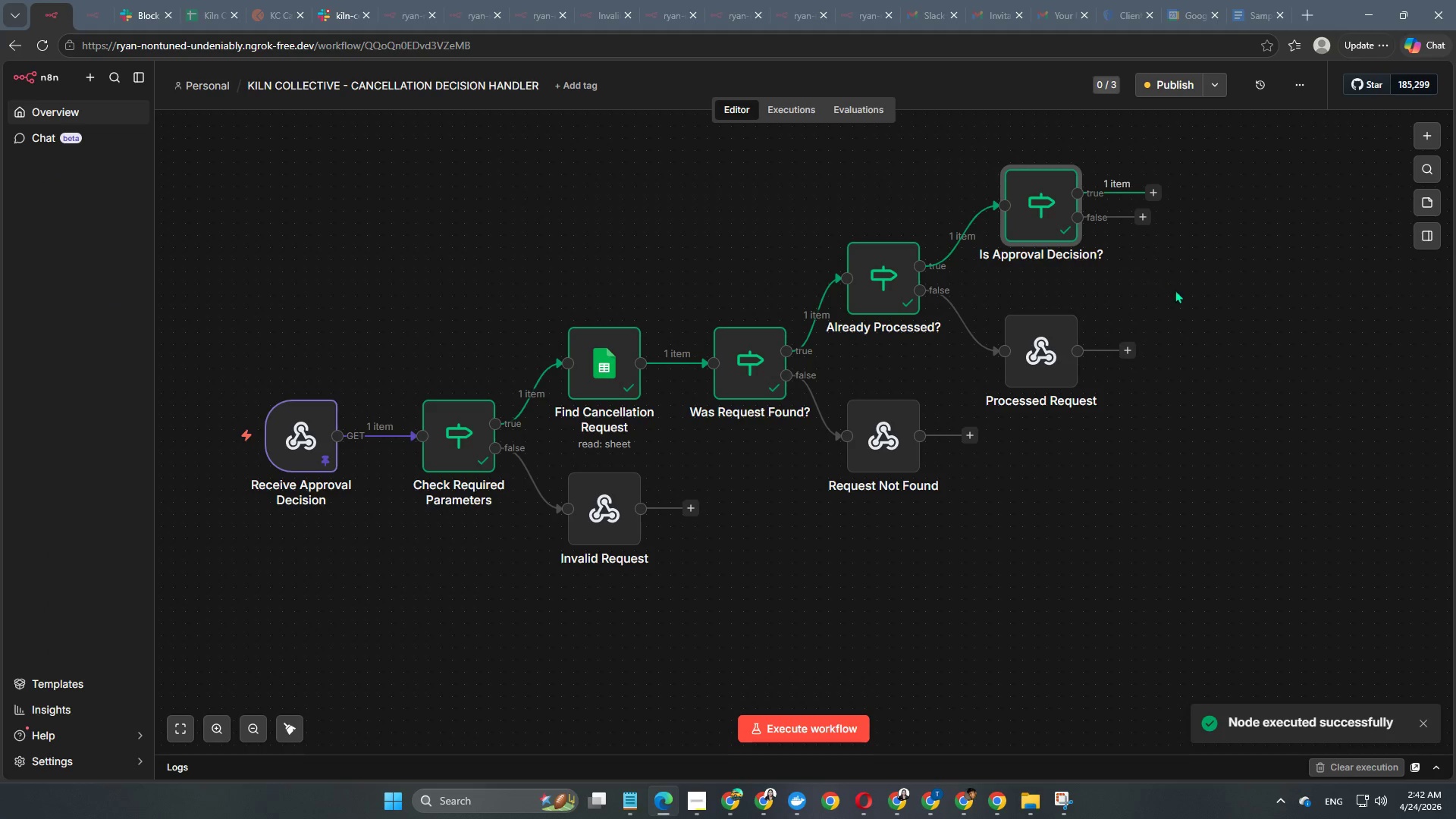 
hold_key(key=Space, duration=0.98)
 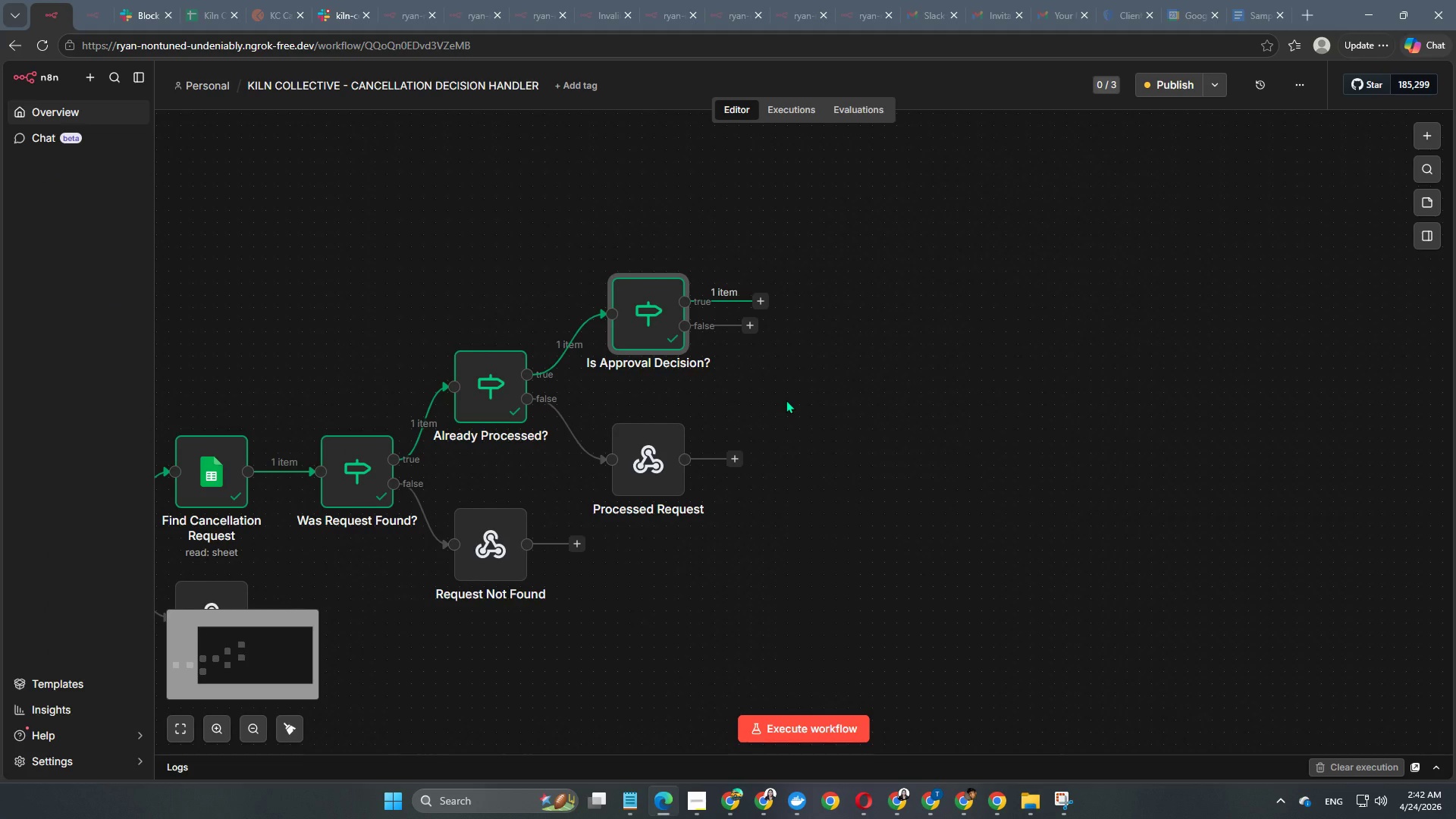 
left_click_drag(start_coordinate=[1178, 291], to_coordinate=[786, 400])
 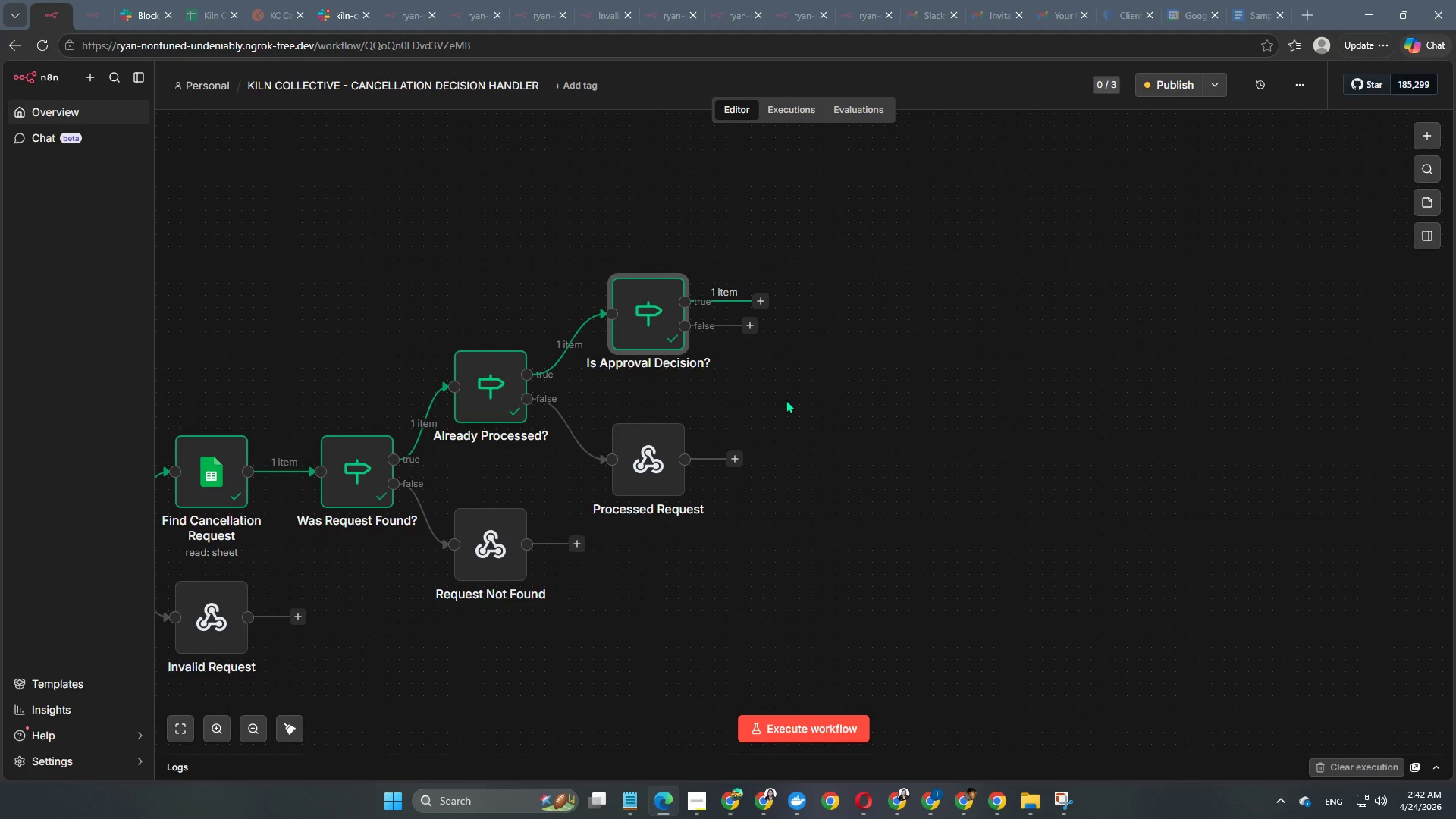 
wait(9.48)
 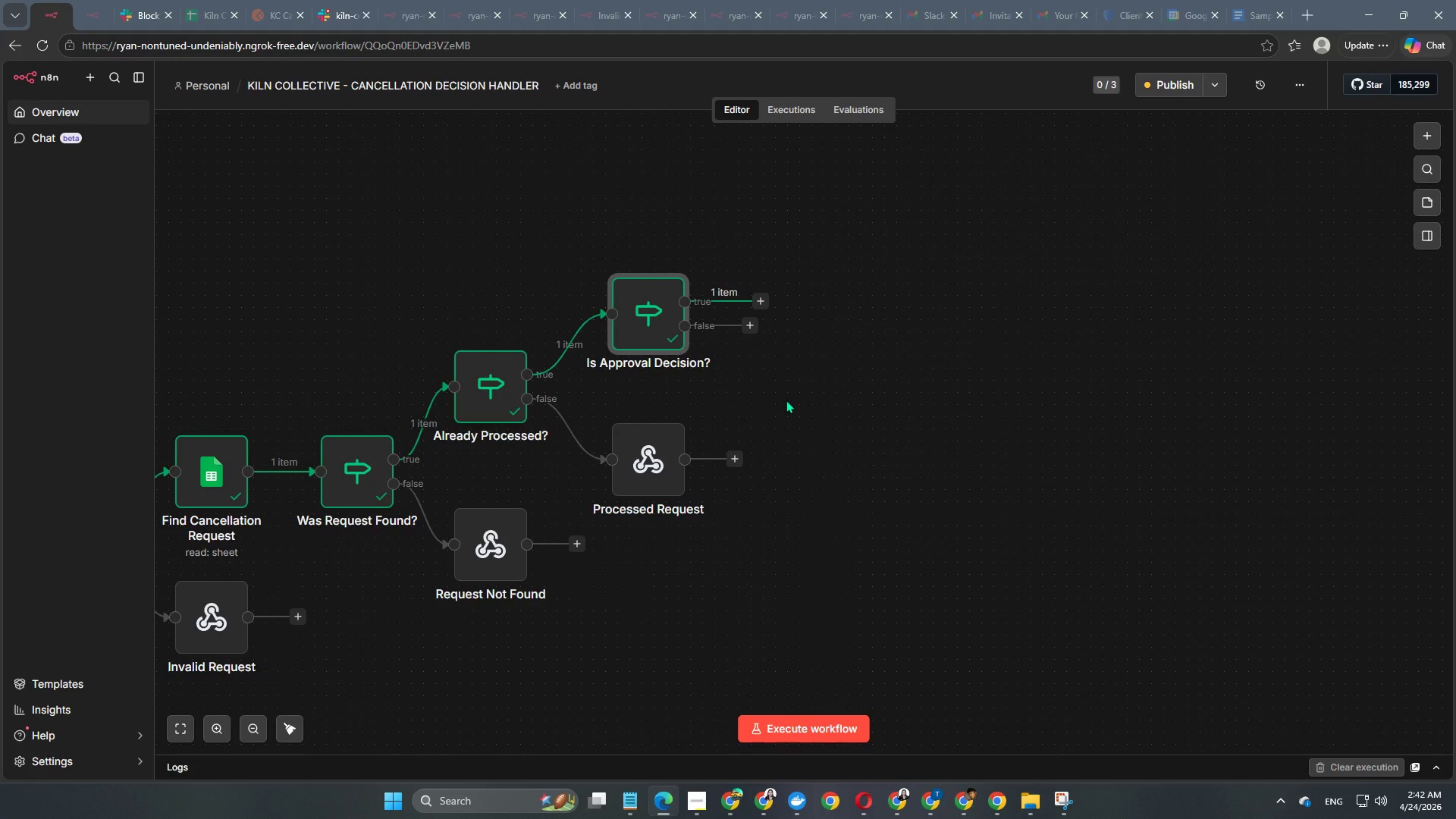 
left_click([756, 300])
 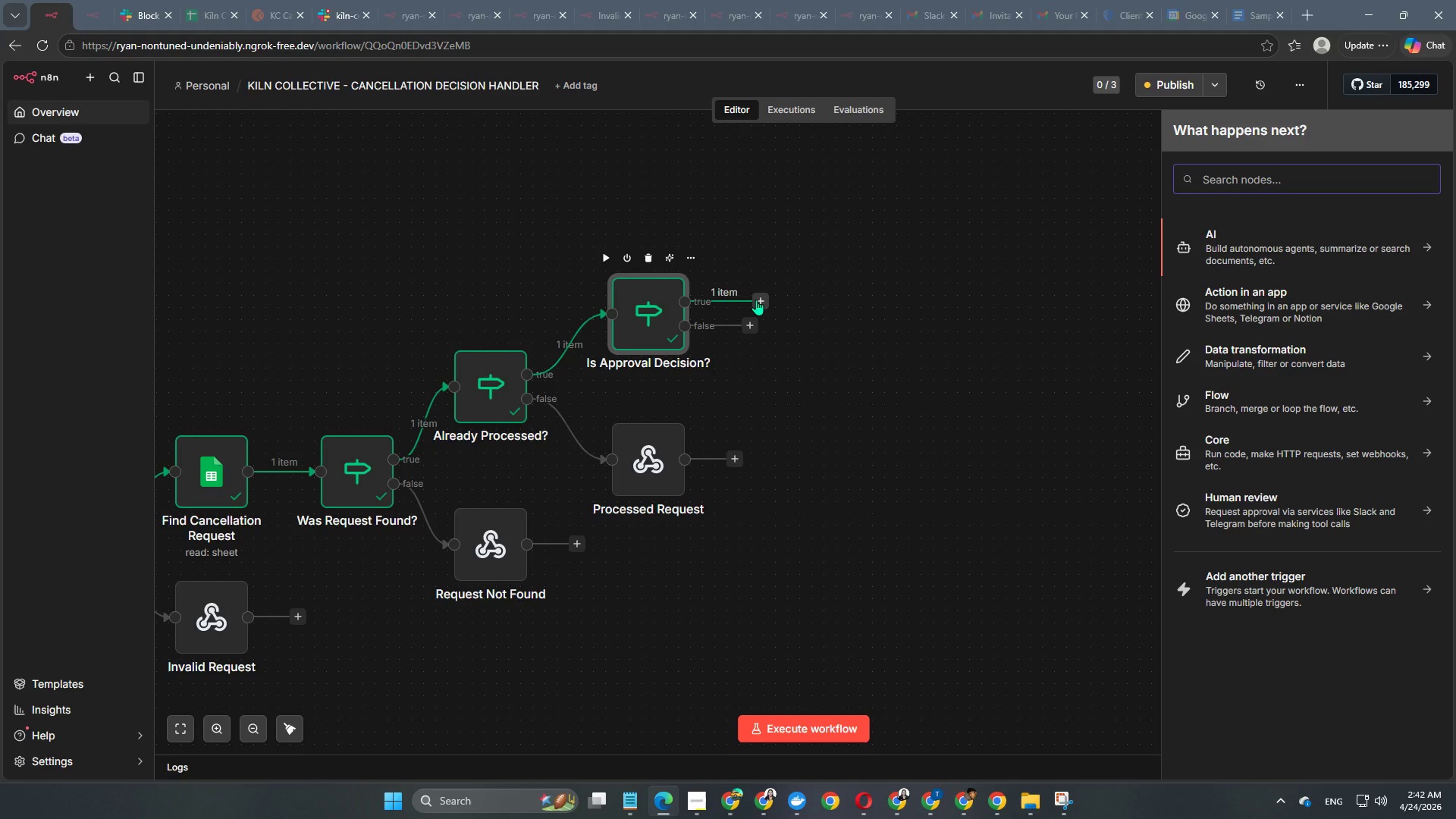 
type(google)
 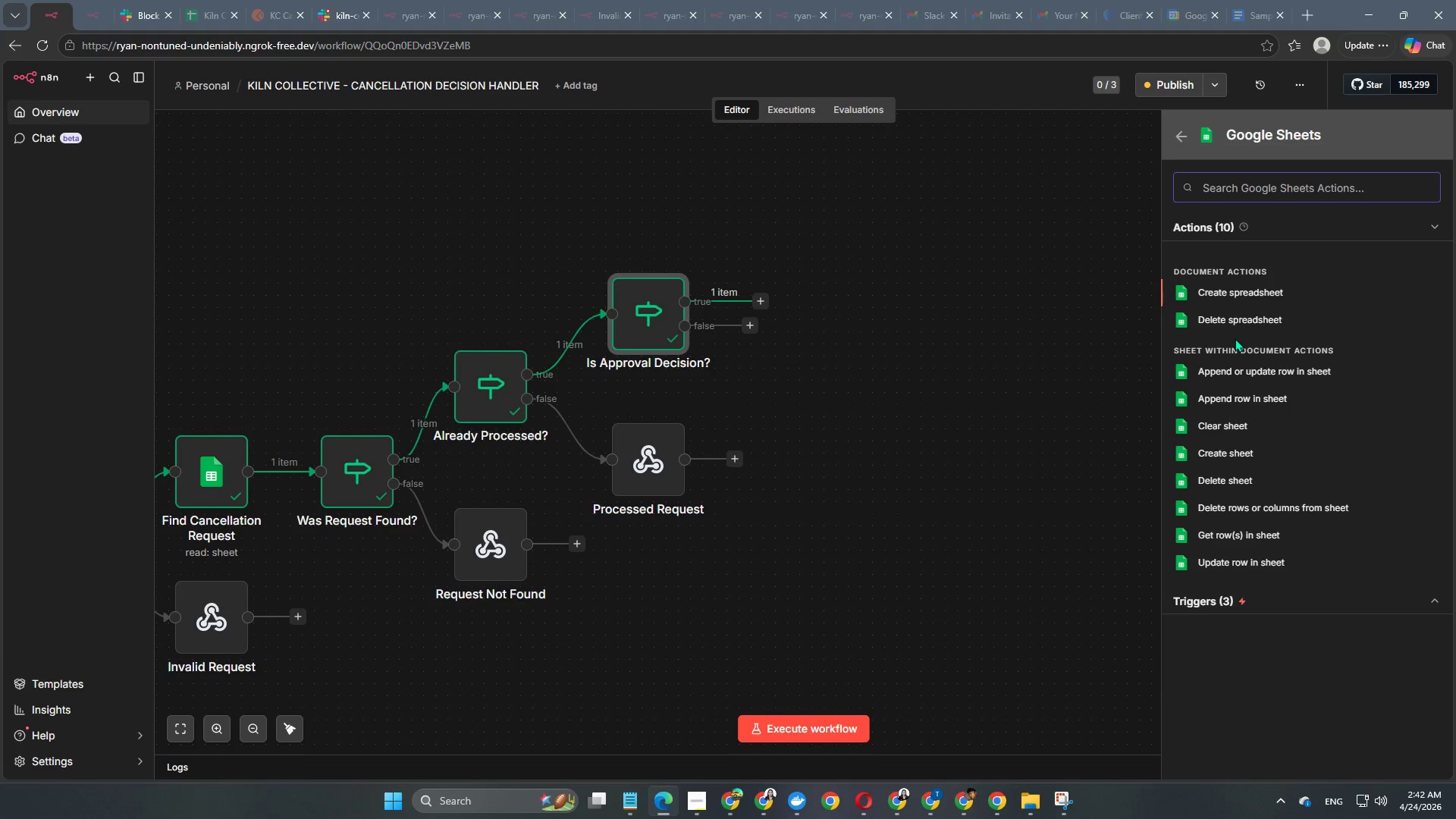 
wait(6.44)
 